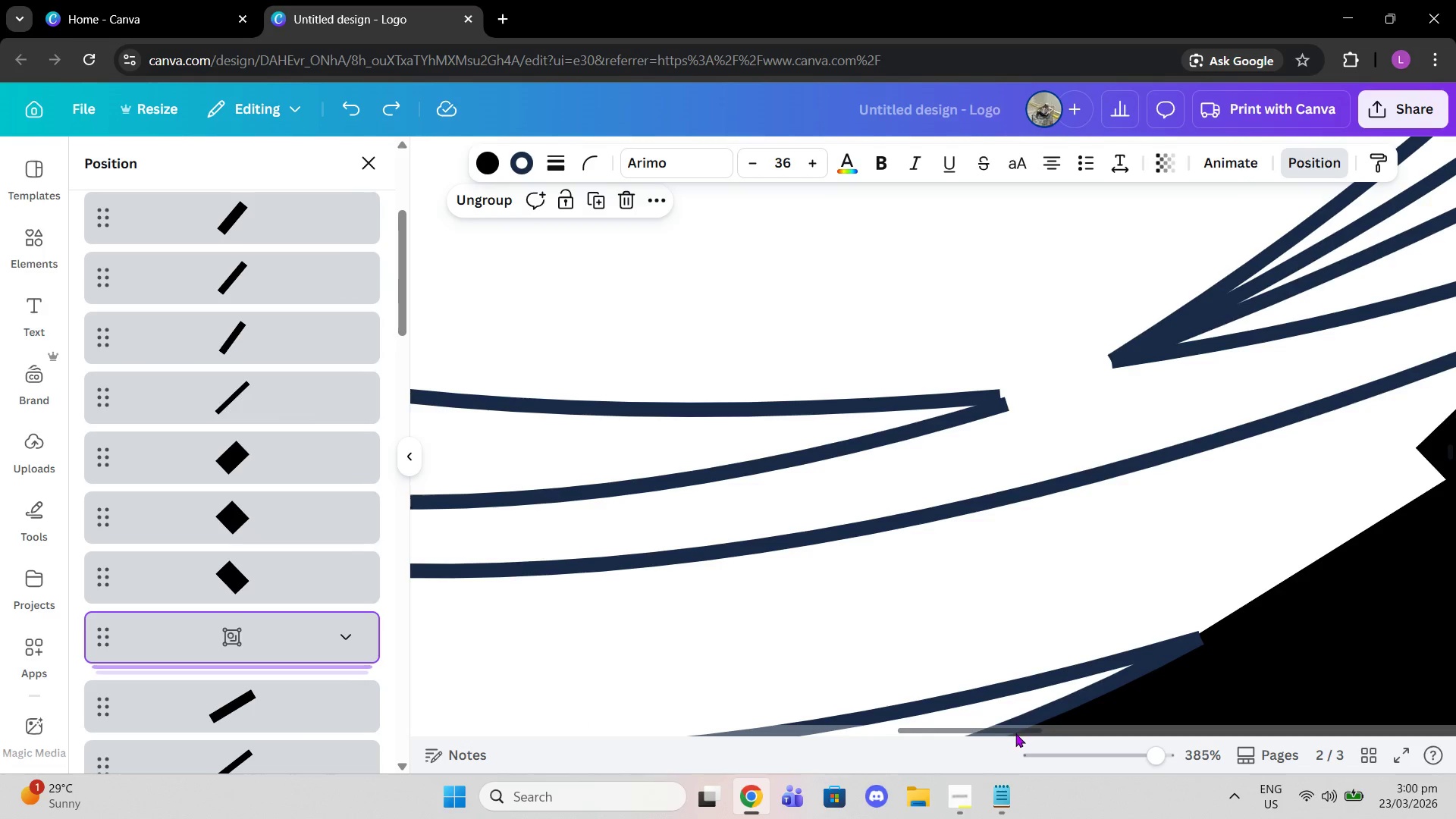 
left_click_drag(start_coordinate=[1008, 732], to_coordinate=[1101, 718])
 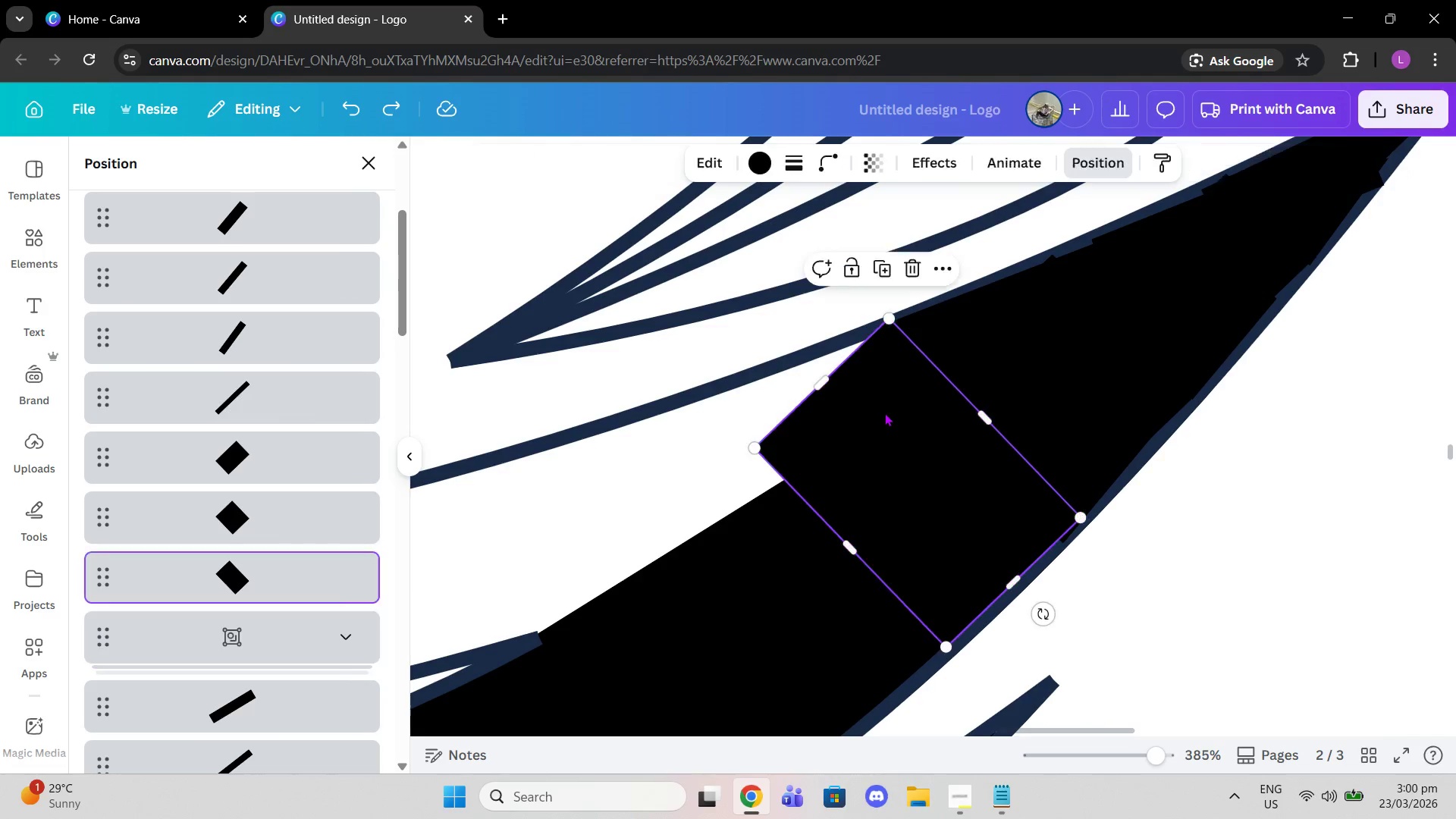 
left_click([884, 413])
 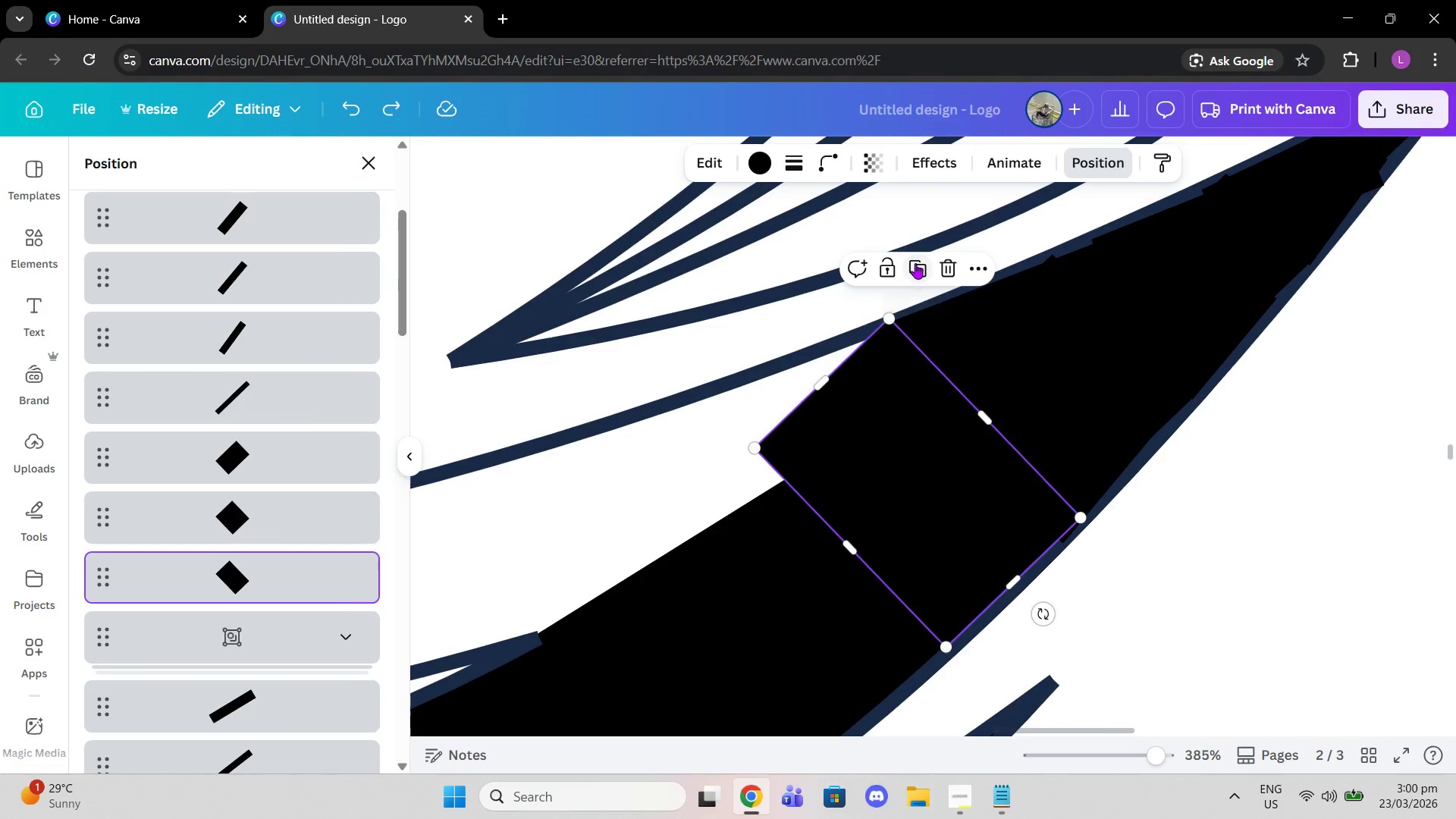 
left_click([921, 268])
 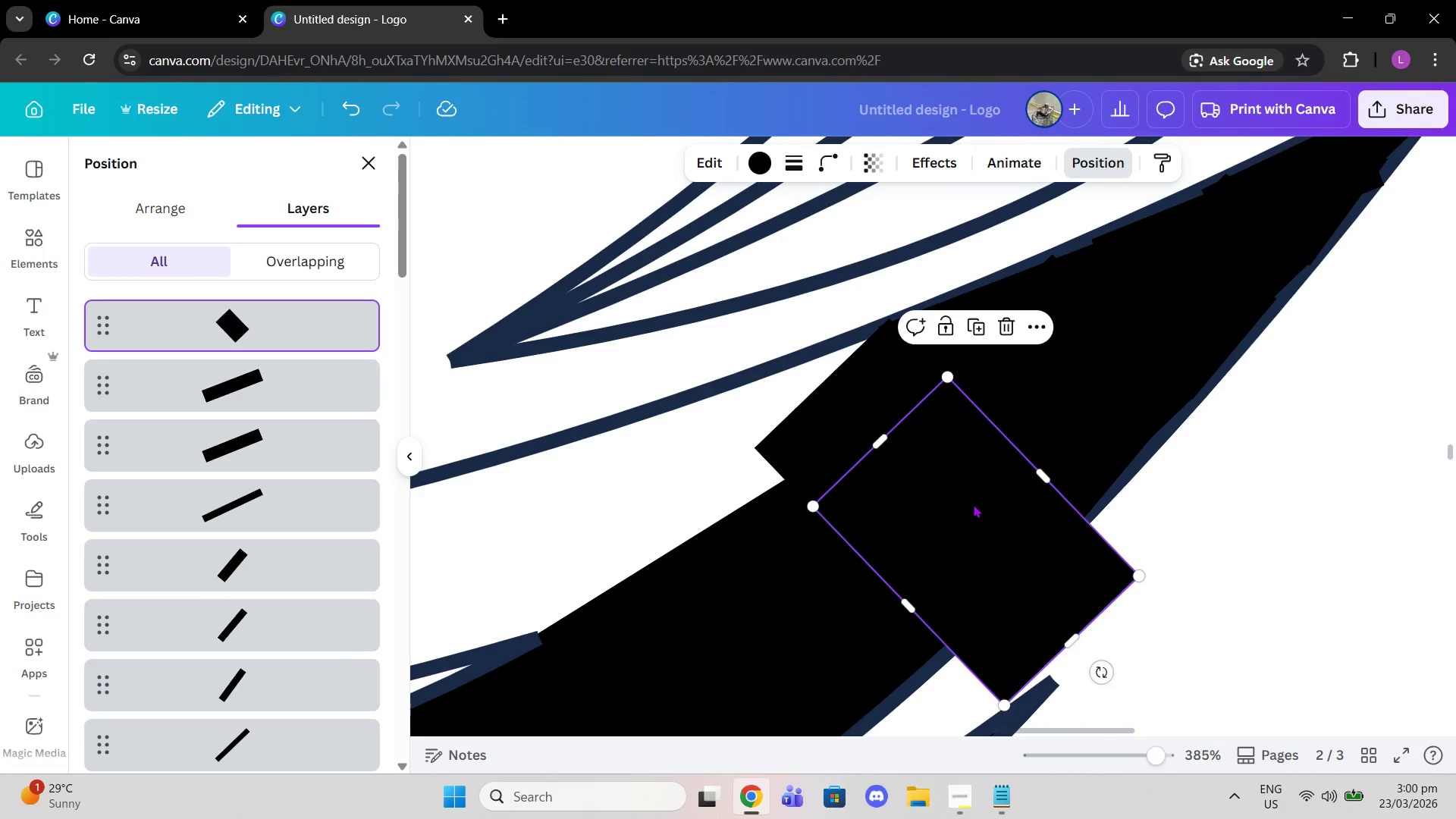 
left_click_drag(start_coordinate=[973, 504], to_coordinate=[642, 544])
 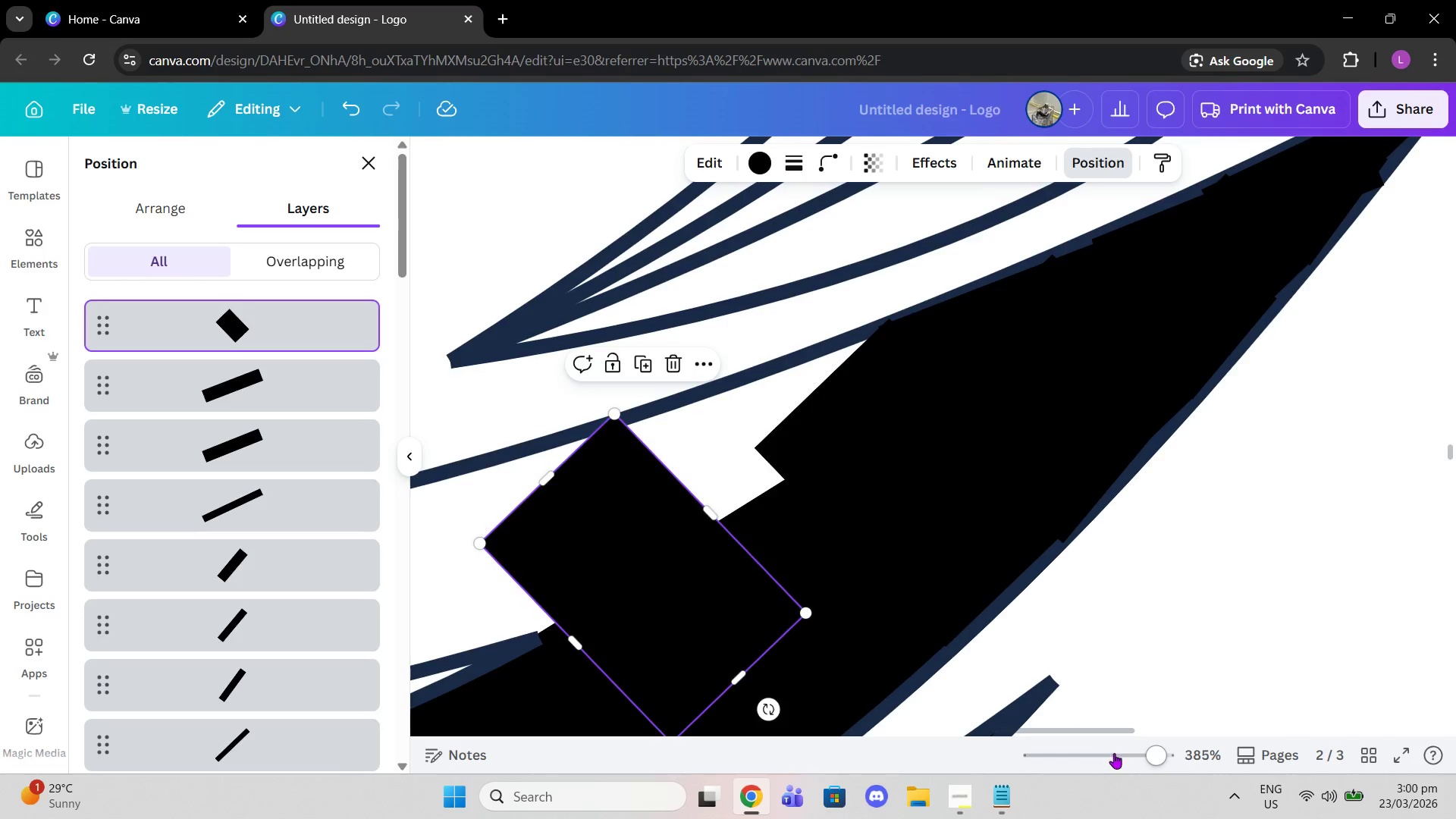 
left_click_drag(start_coordinate=[1127, 755], to_coordinate=[1106, 761])
 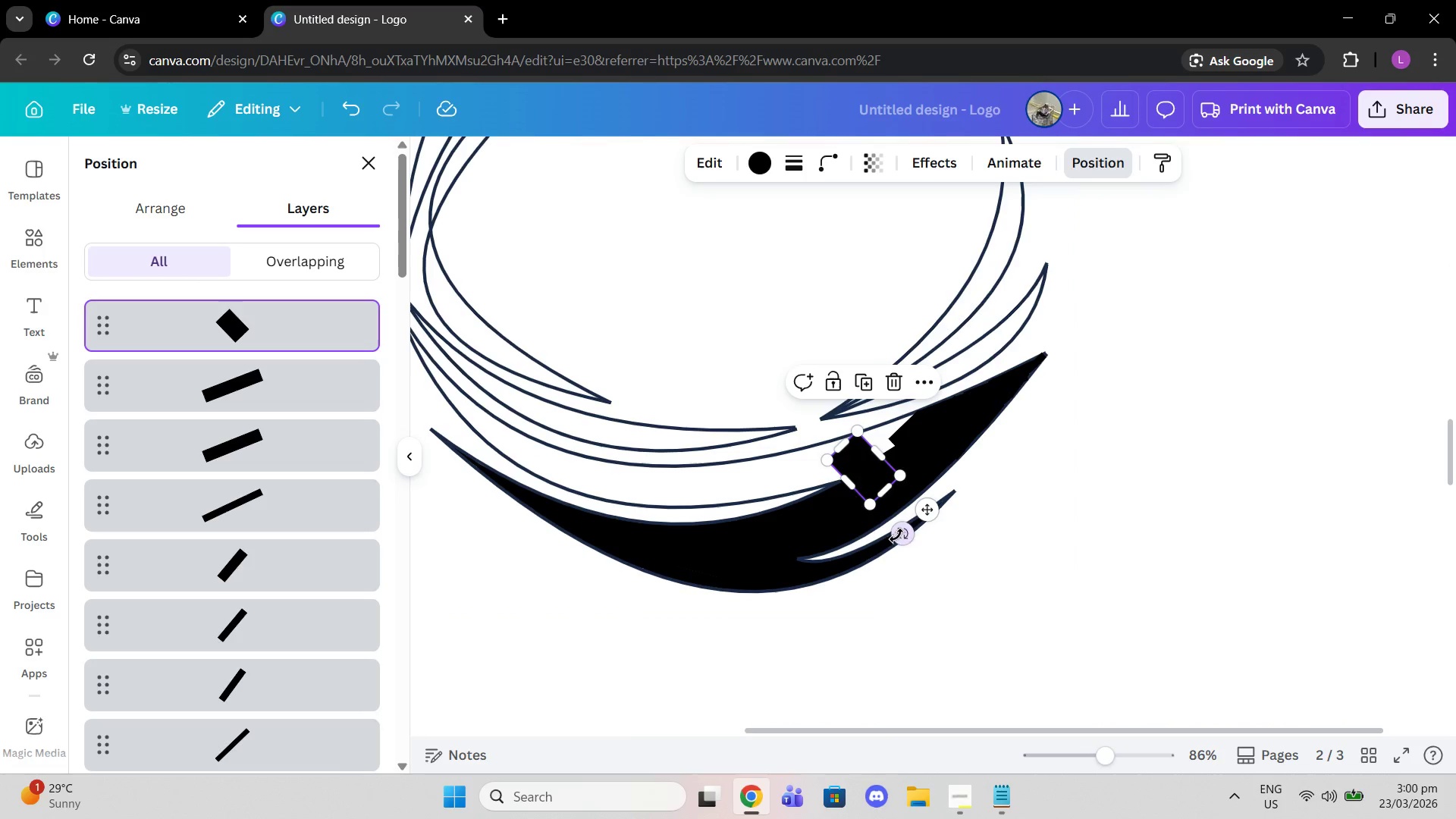 
left_click_drag(start_coordinate=[897, 538], to_coordinate=[937, 488])
 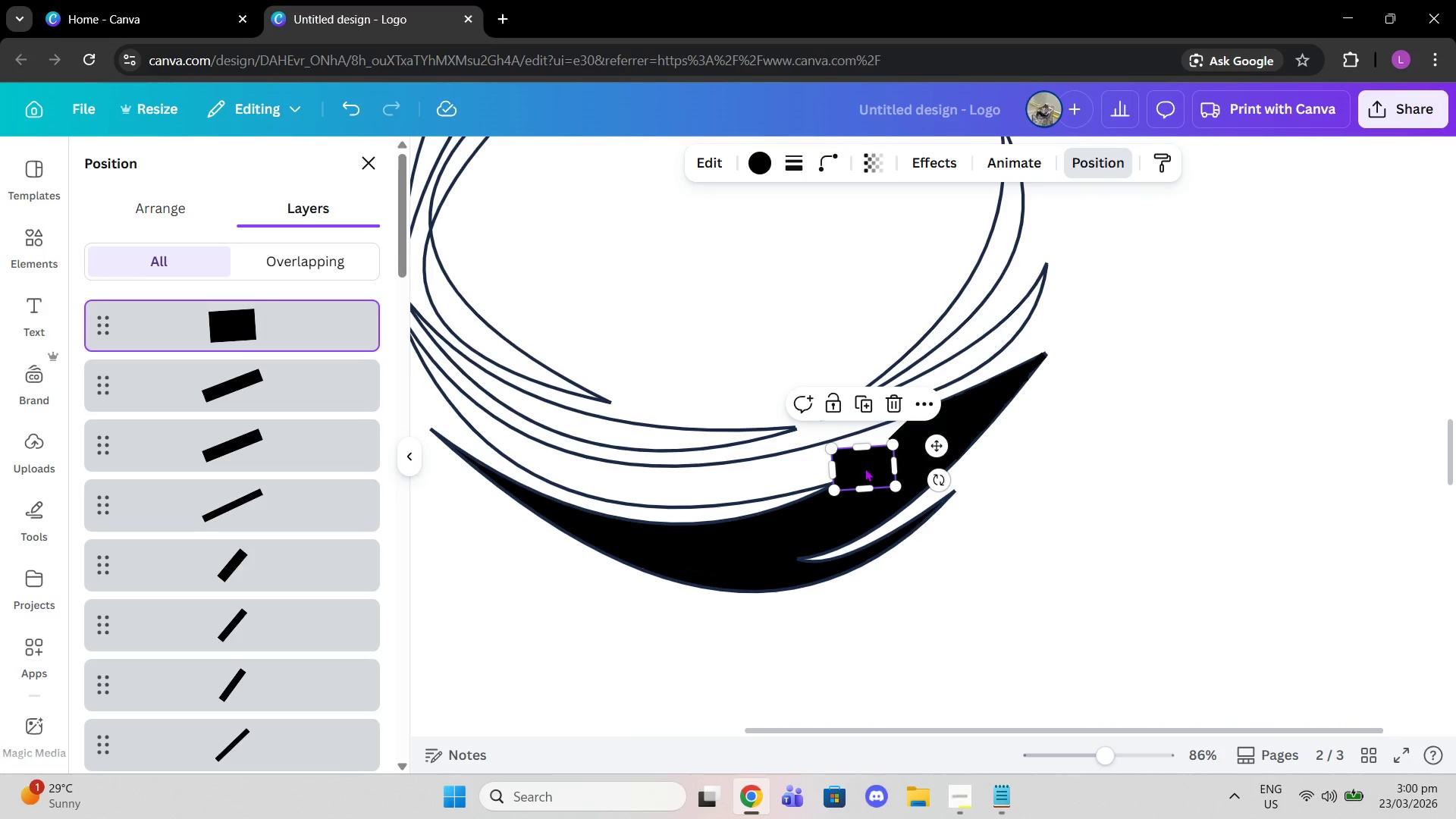 
left_click_drag(start_coordinate=[864, 468], to_coordinate=[909, 445])
 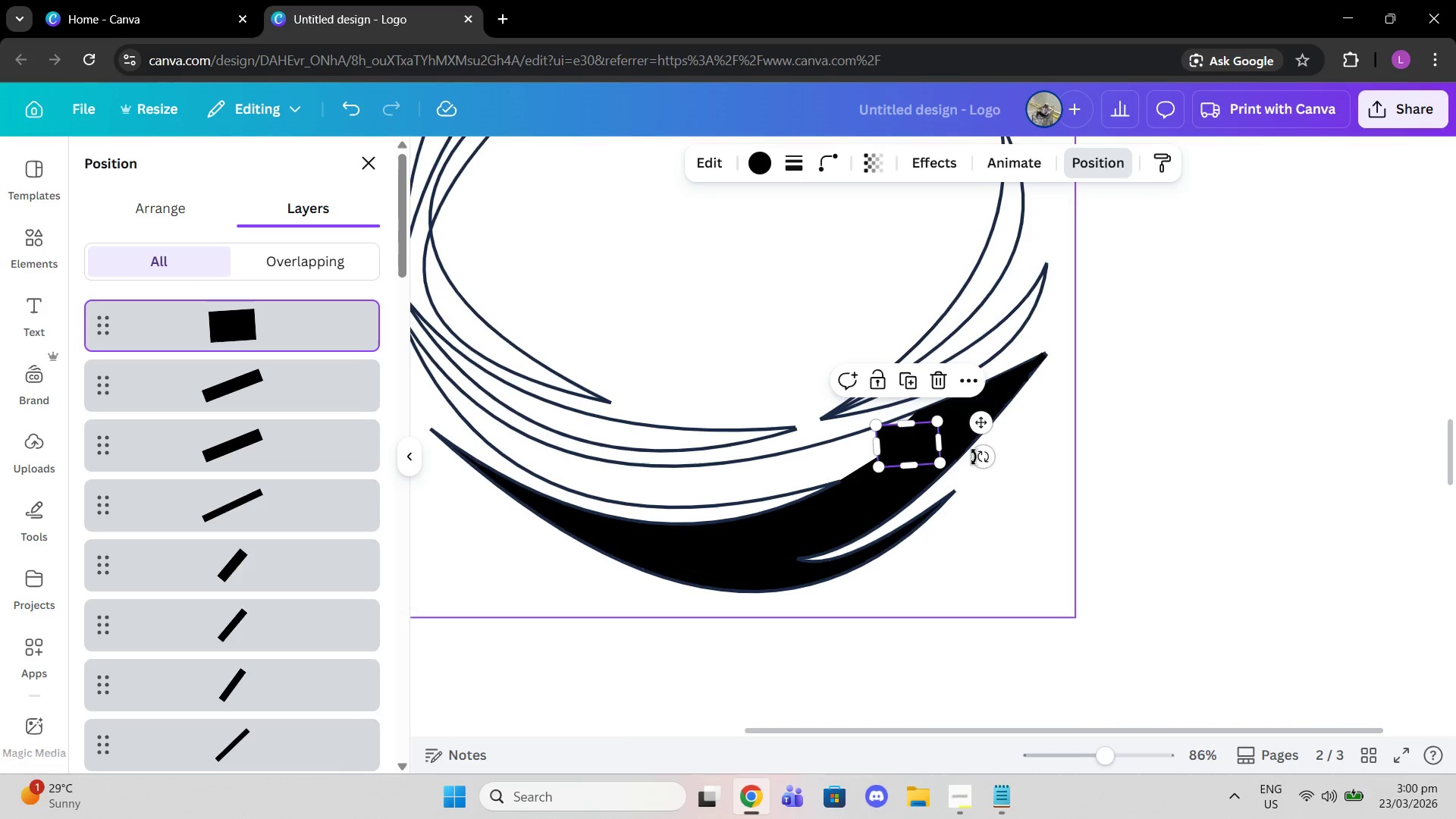 
left_click_drag(start_coordinate=[976, 460], to_coordinate=[988, 432])
 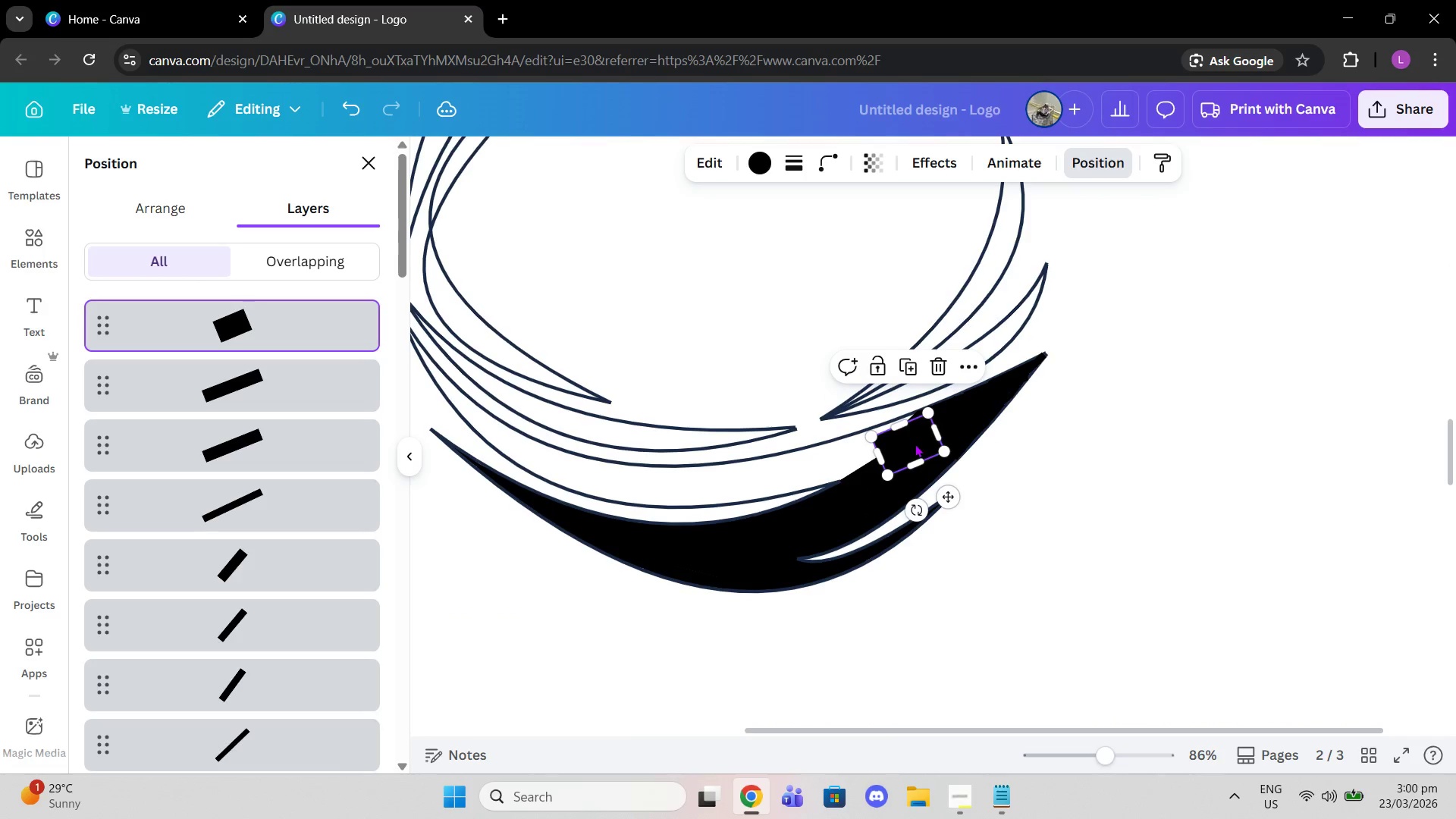 
left_click_drag(start_coordinate=[915, 444], to_coordinate=[908, 441])
 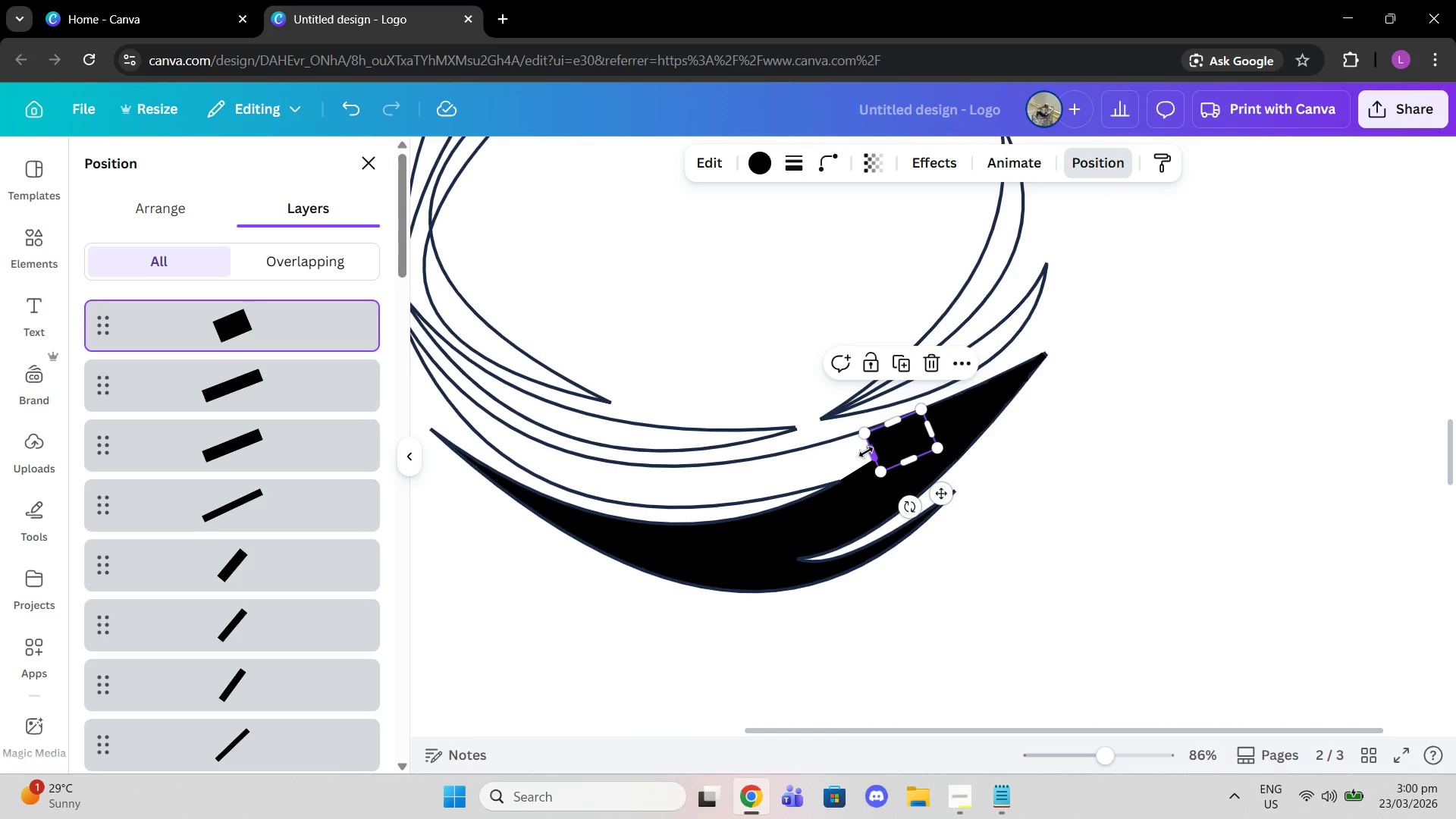 
left_click_drag(start_coordinate=[866, 452], to_coordinate=[871, 440])
 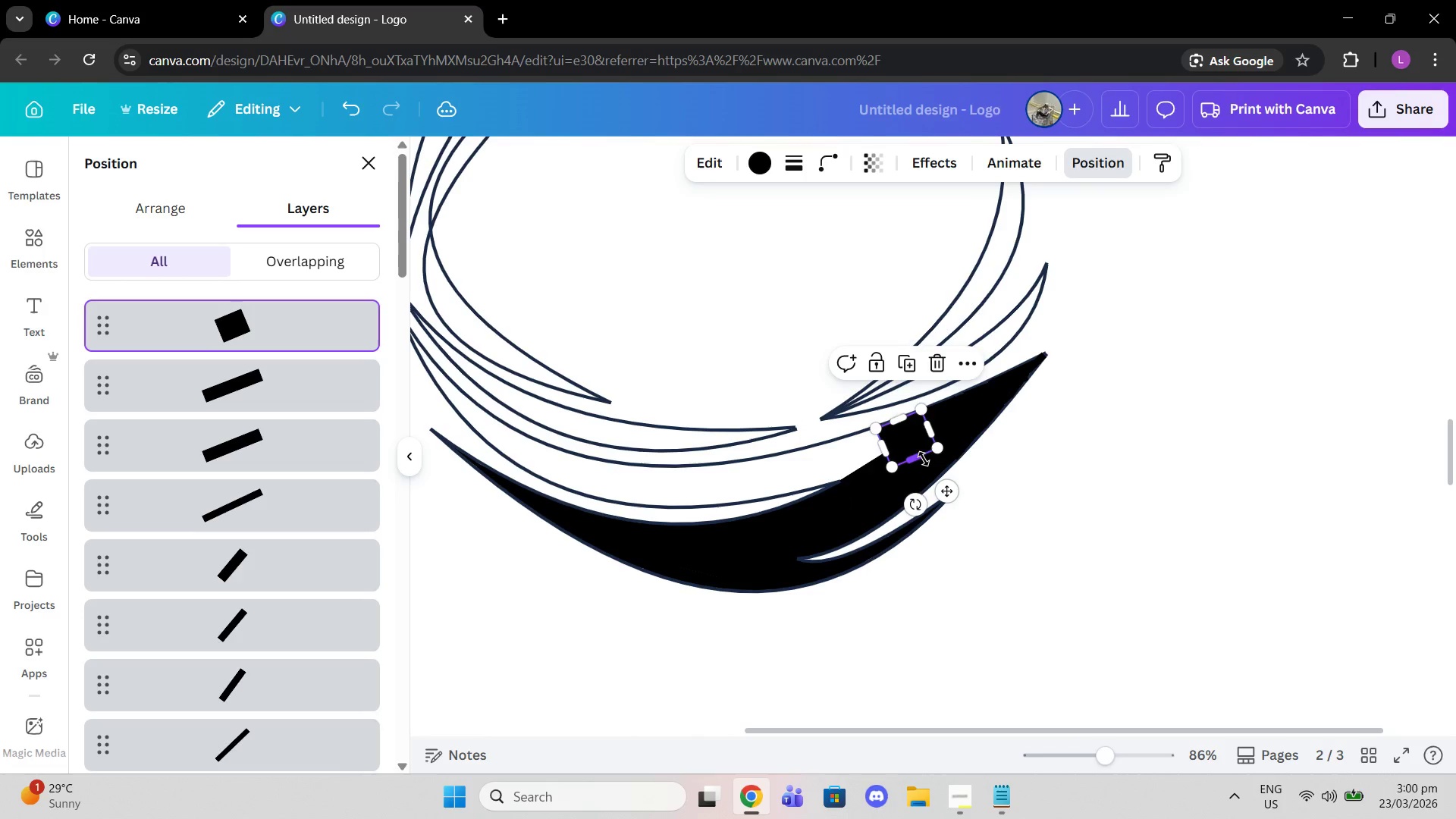 
left_click_drag(start_coordinate=[924, 459], to_coordinate=[904, 435])
 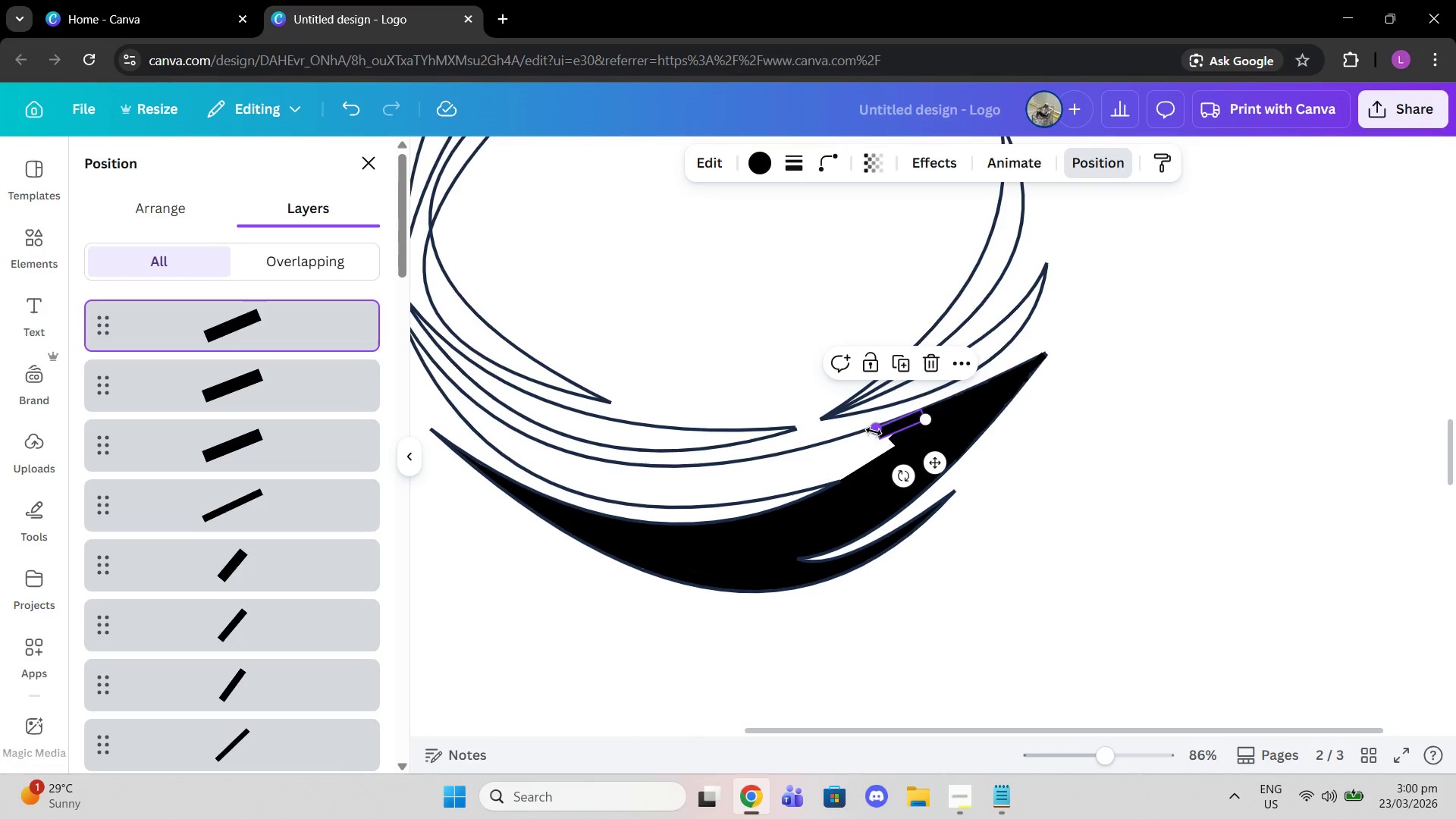 
left_click_drag(start_coordinate=[874, 431], to_coordinate=[710, 491])
 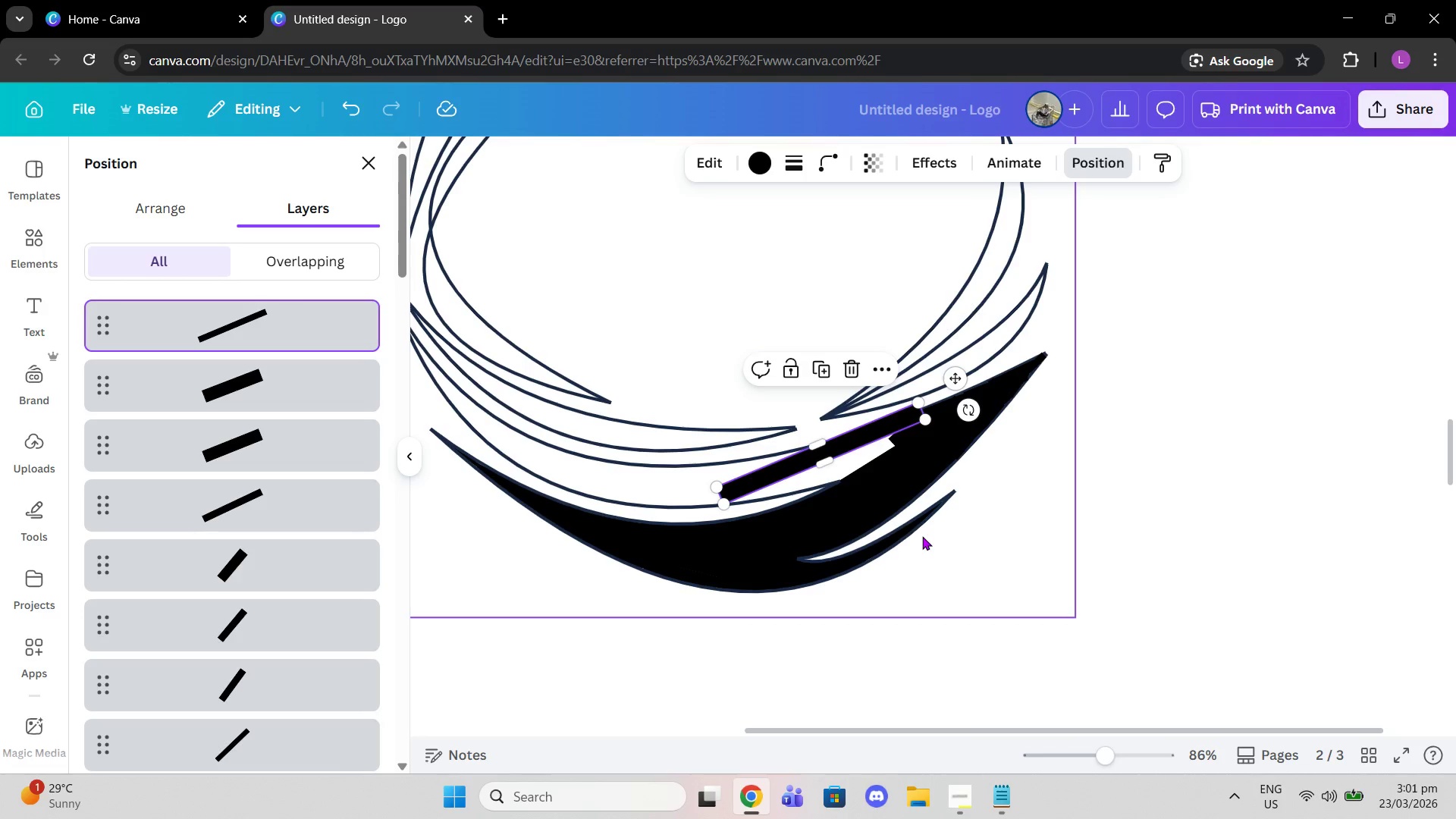 
wait(5.23)
 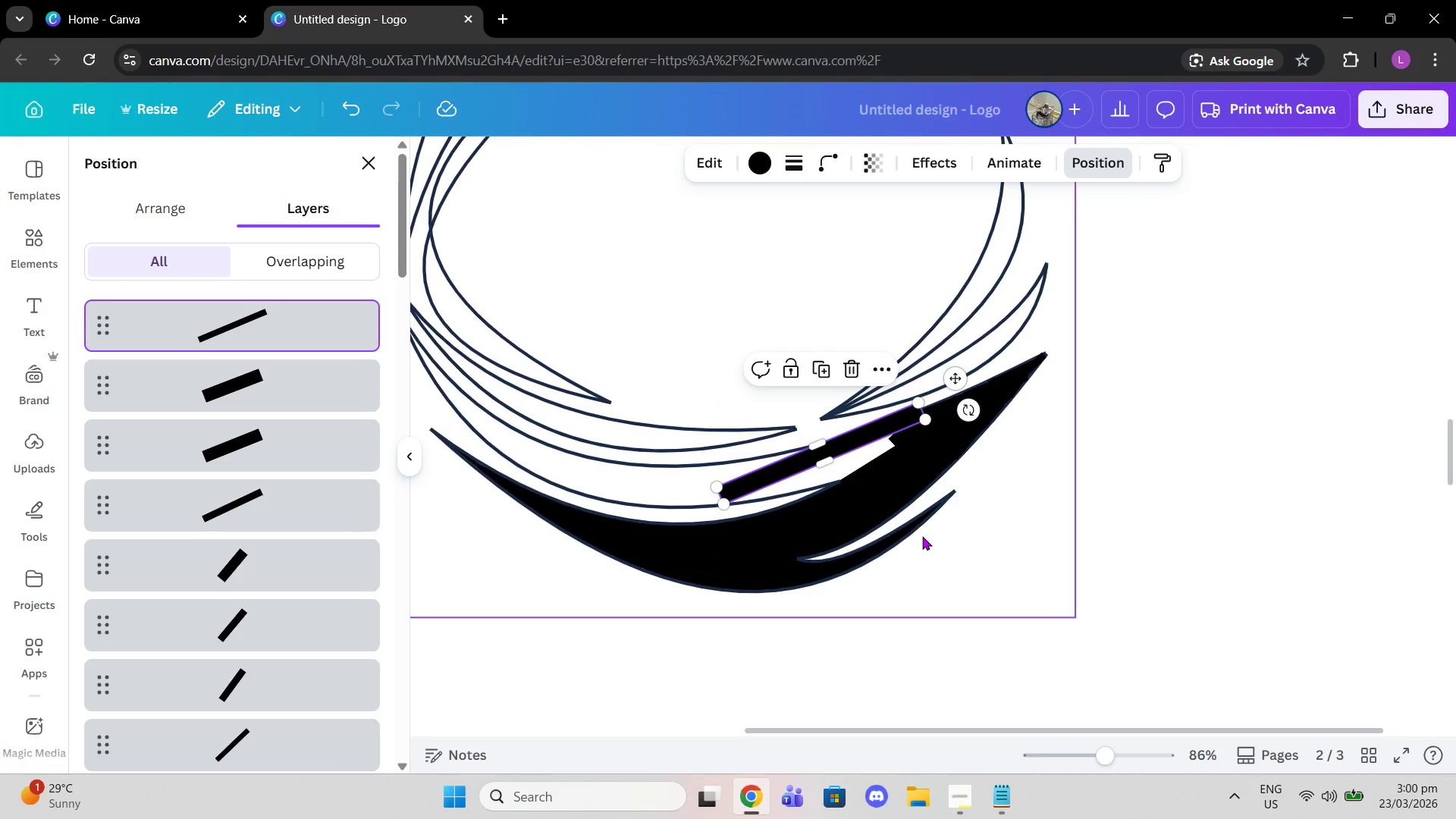 
left_click_drag(start_coordinate=[1104, 755], to_coordinate=[1227, 768])
 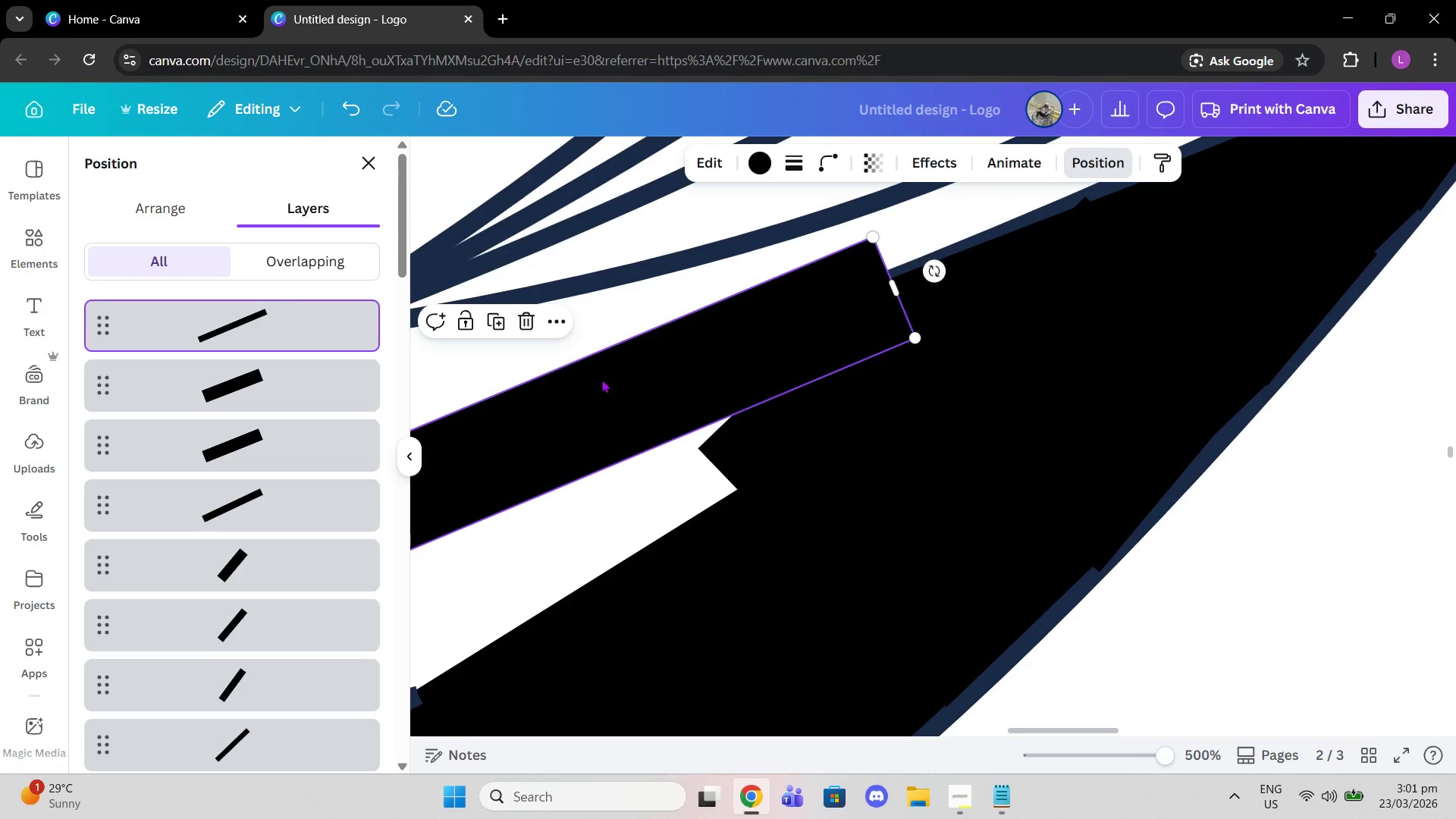 
left_click([602, 380])
 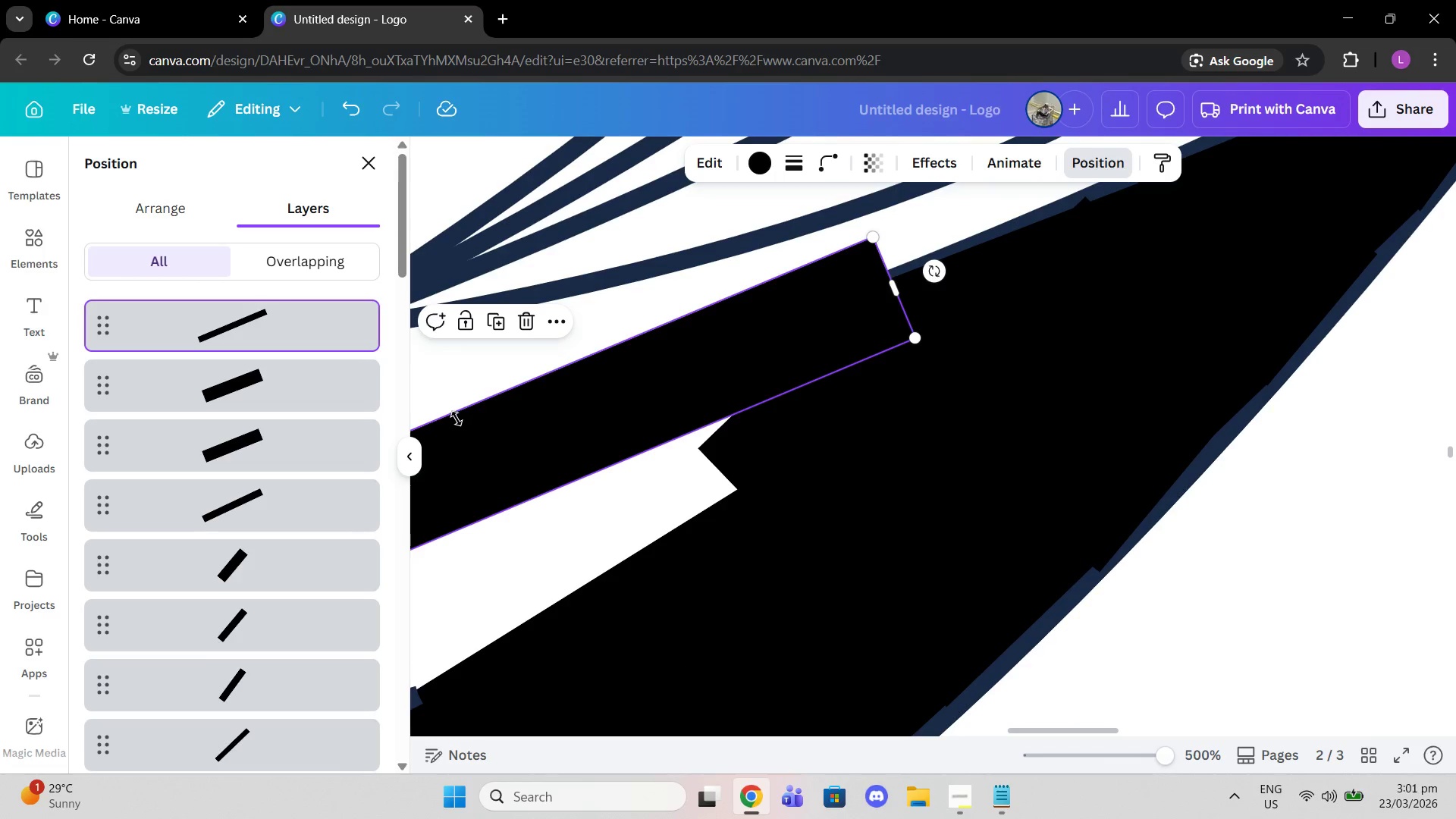 
left_click_drag(start_coordinate=[448, 416], to_coordinate=[497, 448])
 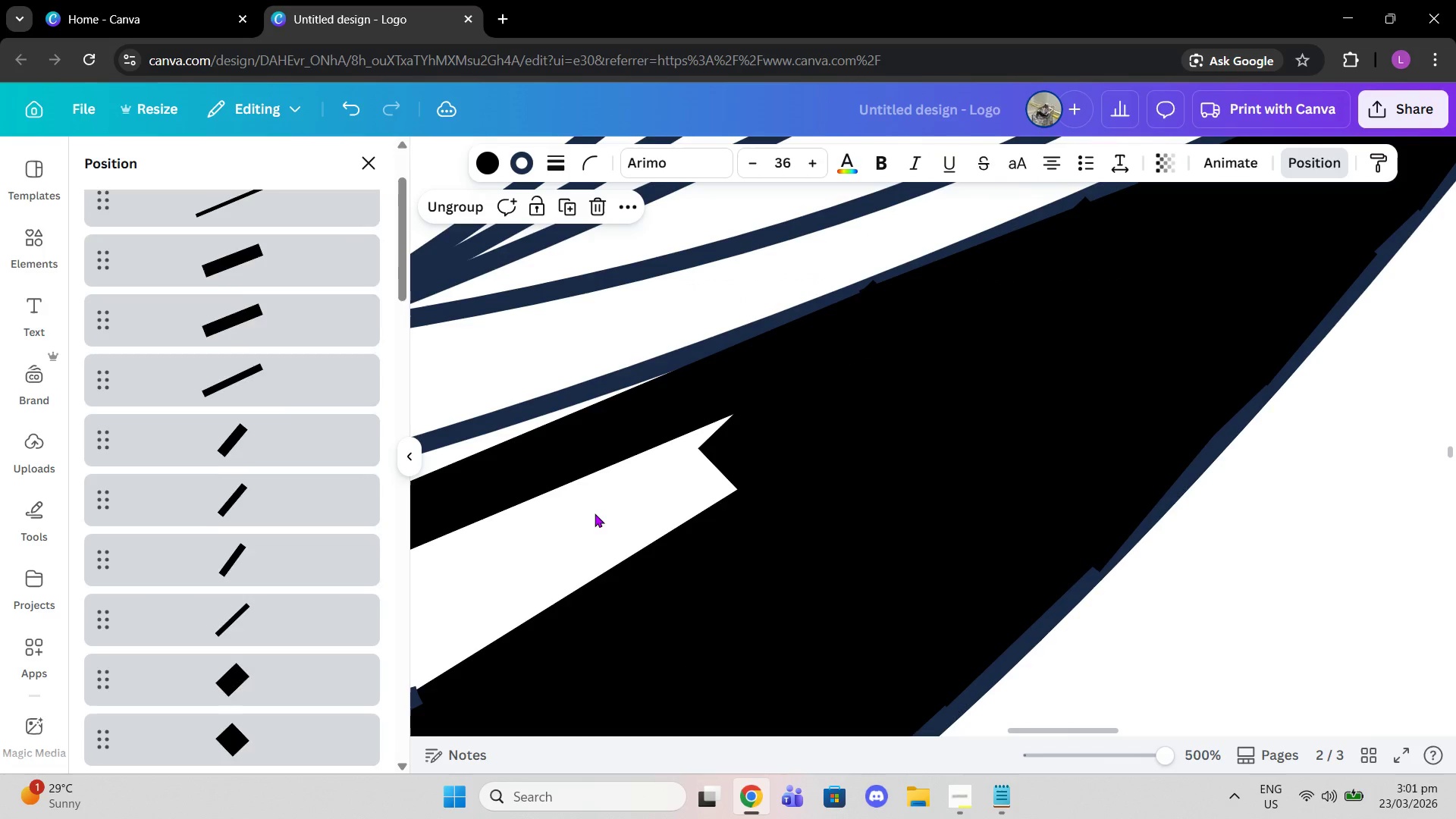 
left_click([595, 513])
 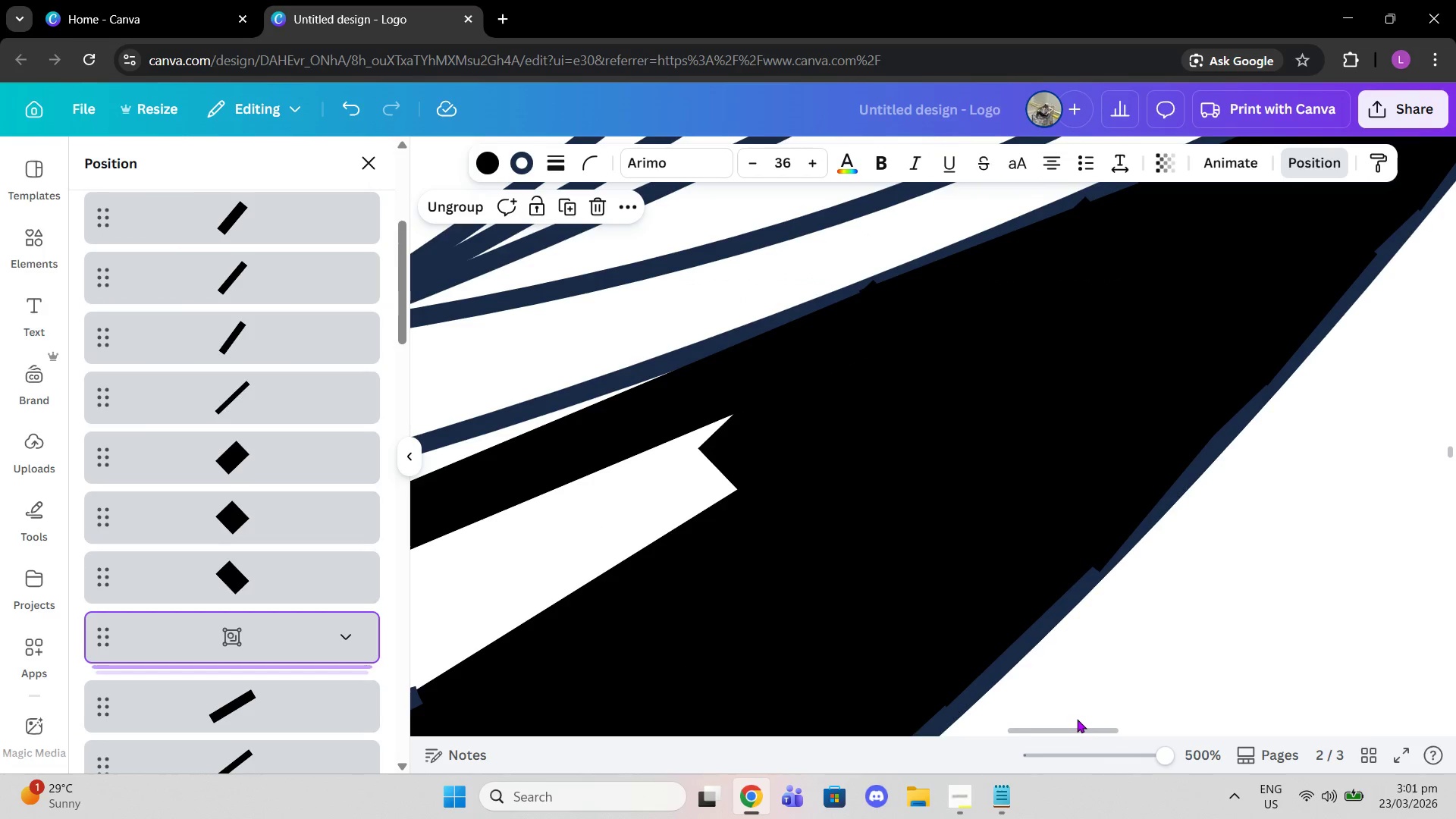 
left_click_drag(start_coordinate=[1072, 731], to_coordinate=[1028, 745])
 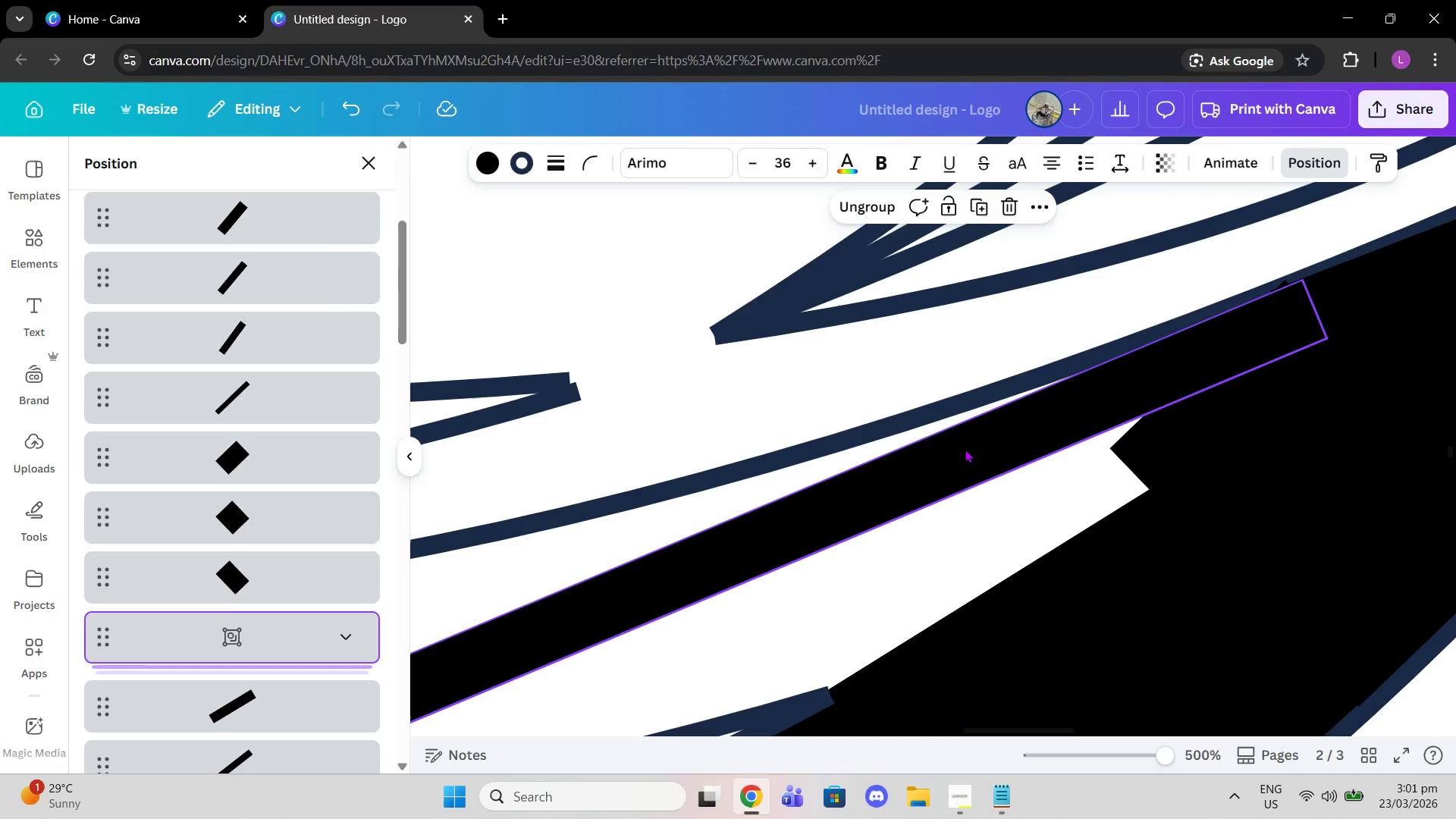 
left_click([965, 449])
 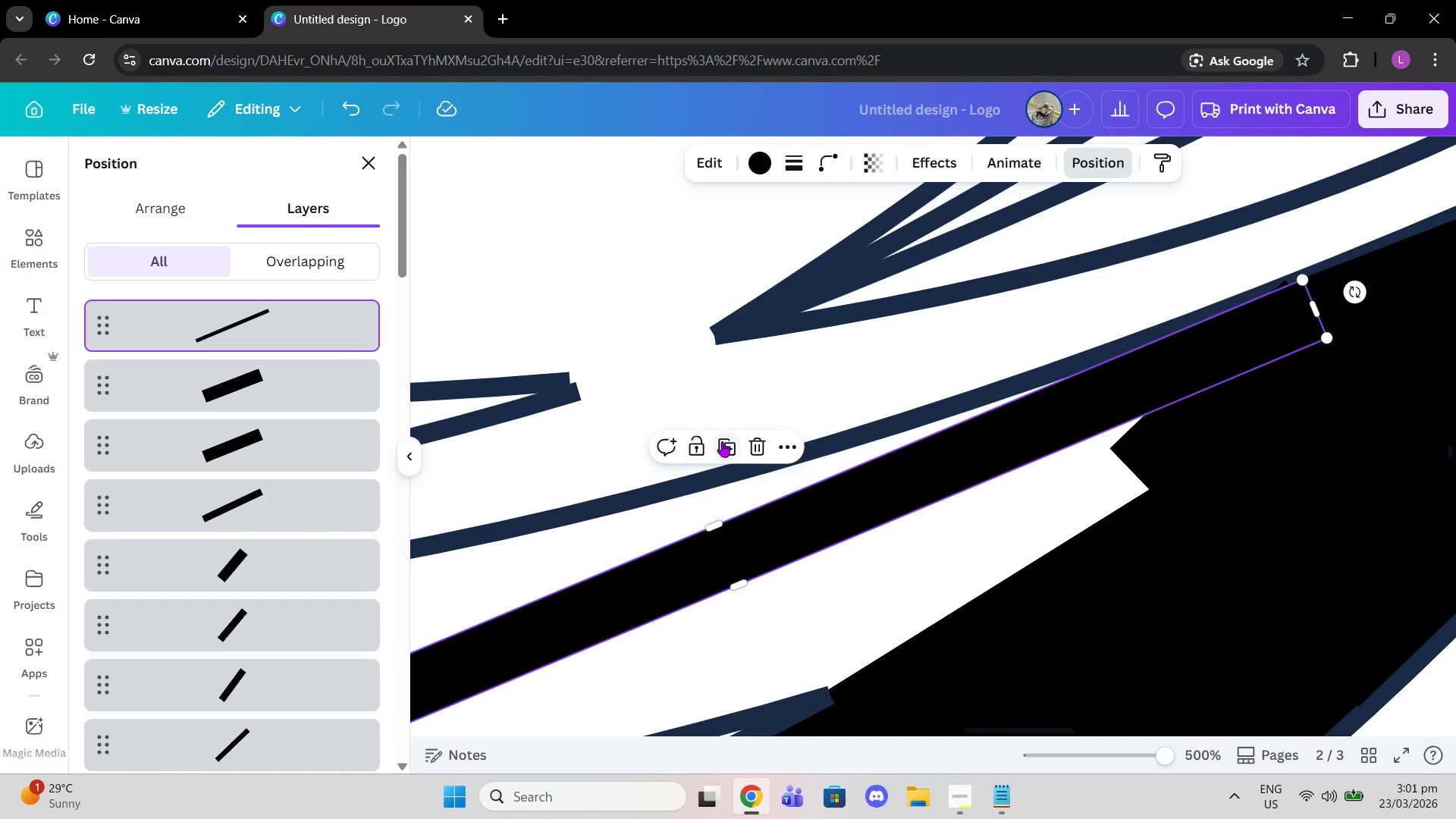 
left_click([734, 450])
 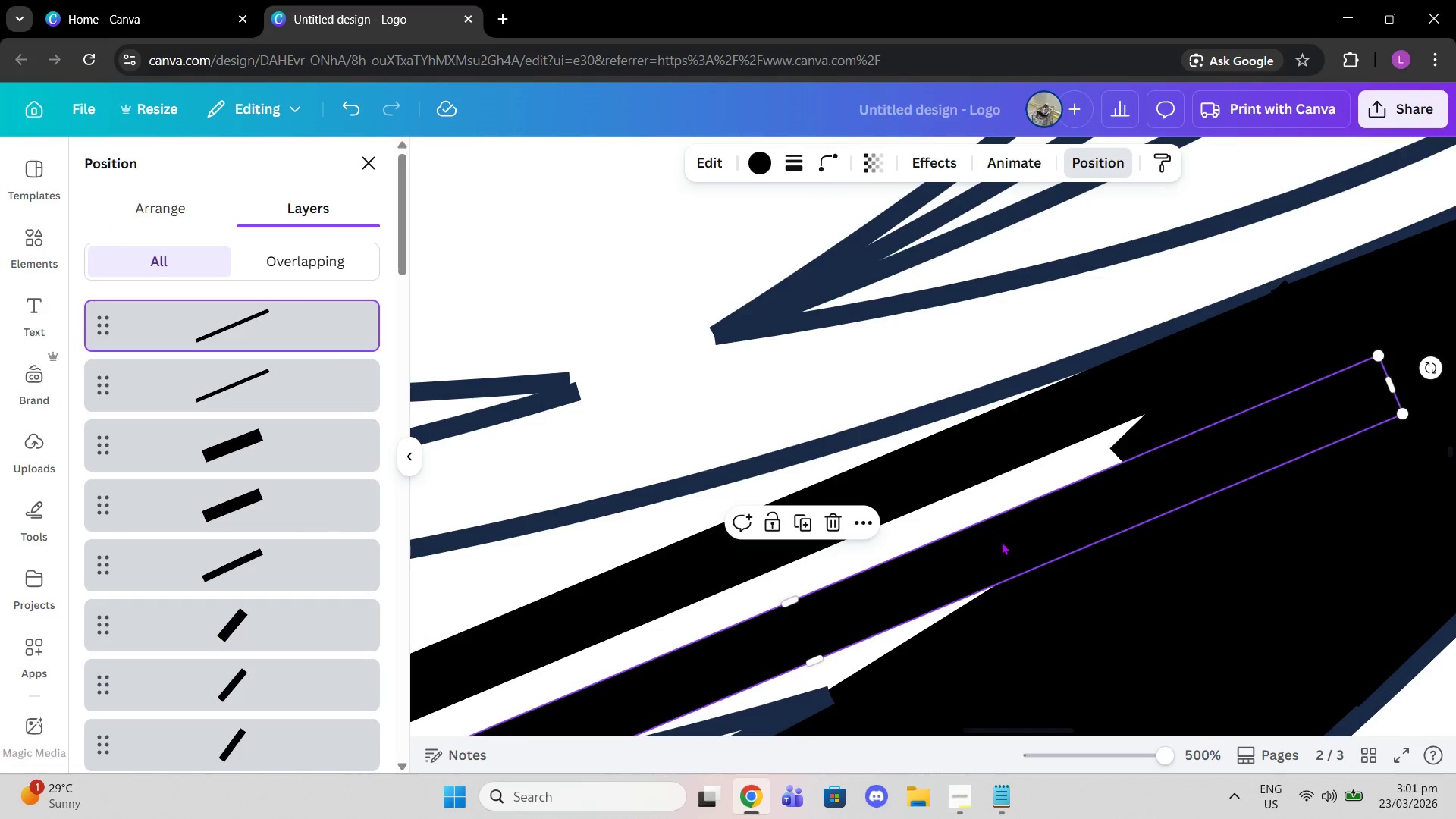 
left_click_drag(start_coordinate=[1001, 551], to_coordinate=[899, 536])
 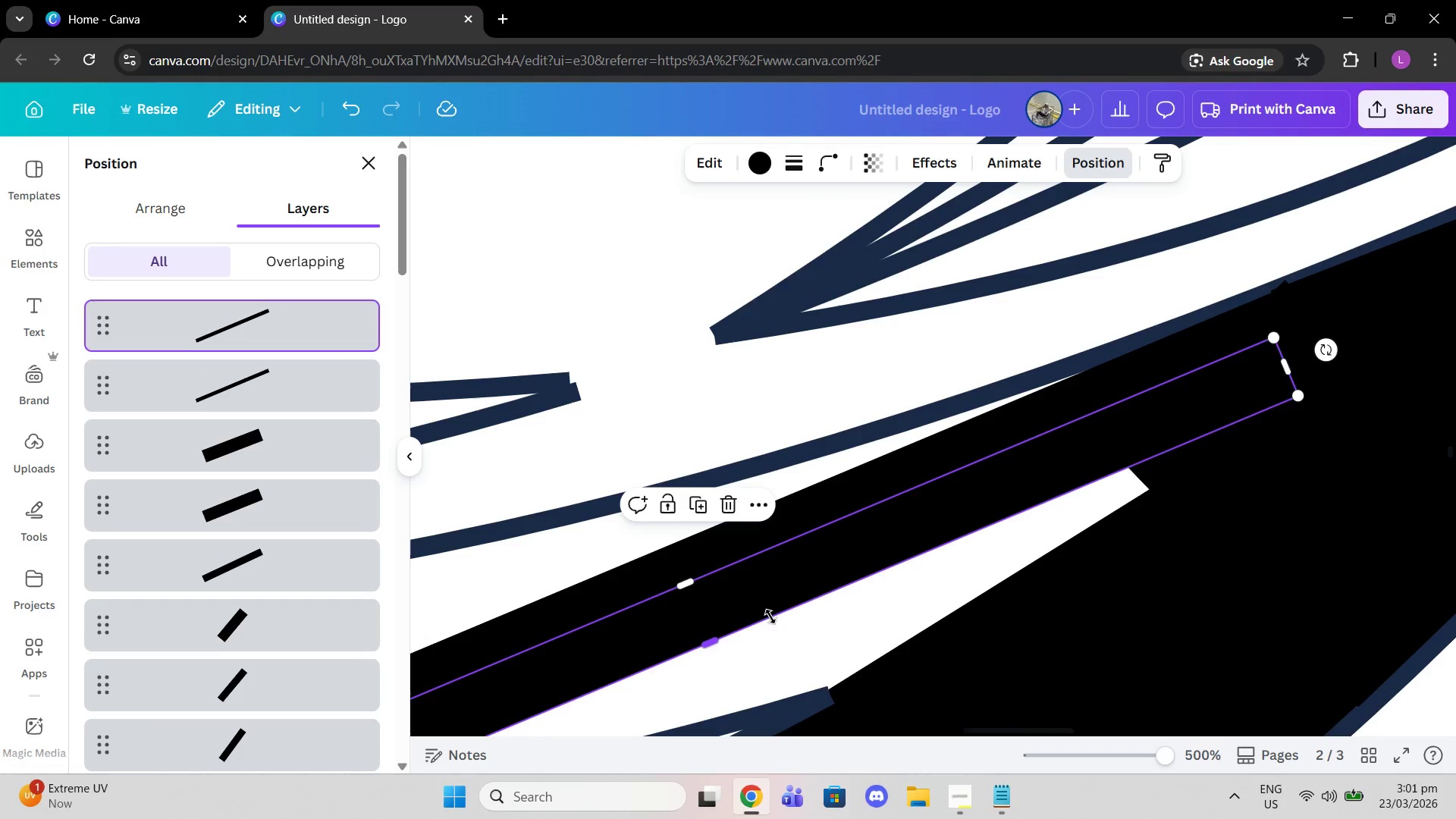 
left_click_drag(start_coordinate=[767, 620], to_coordinate=[881, 673])
 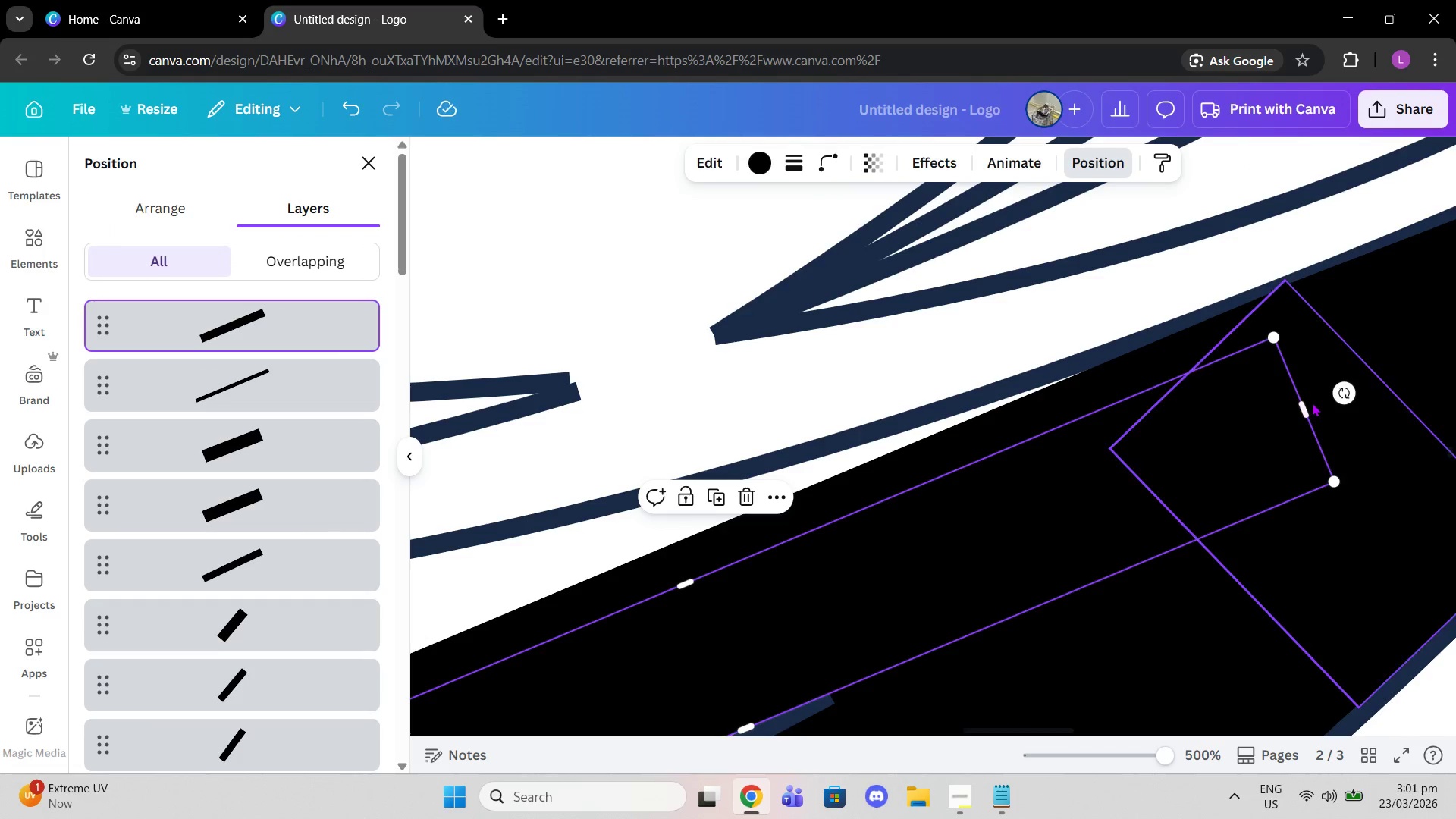 
left_click_drag(start_coordinate=[1312, 403], to_coordinate=[1304, 410])
 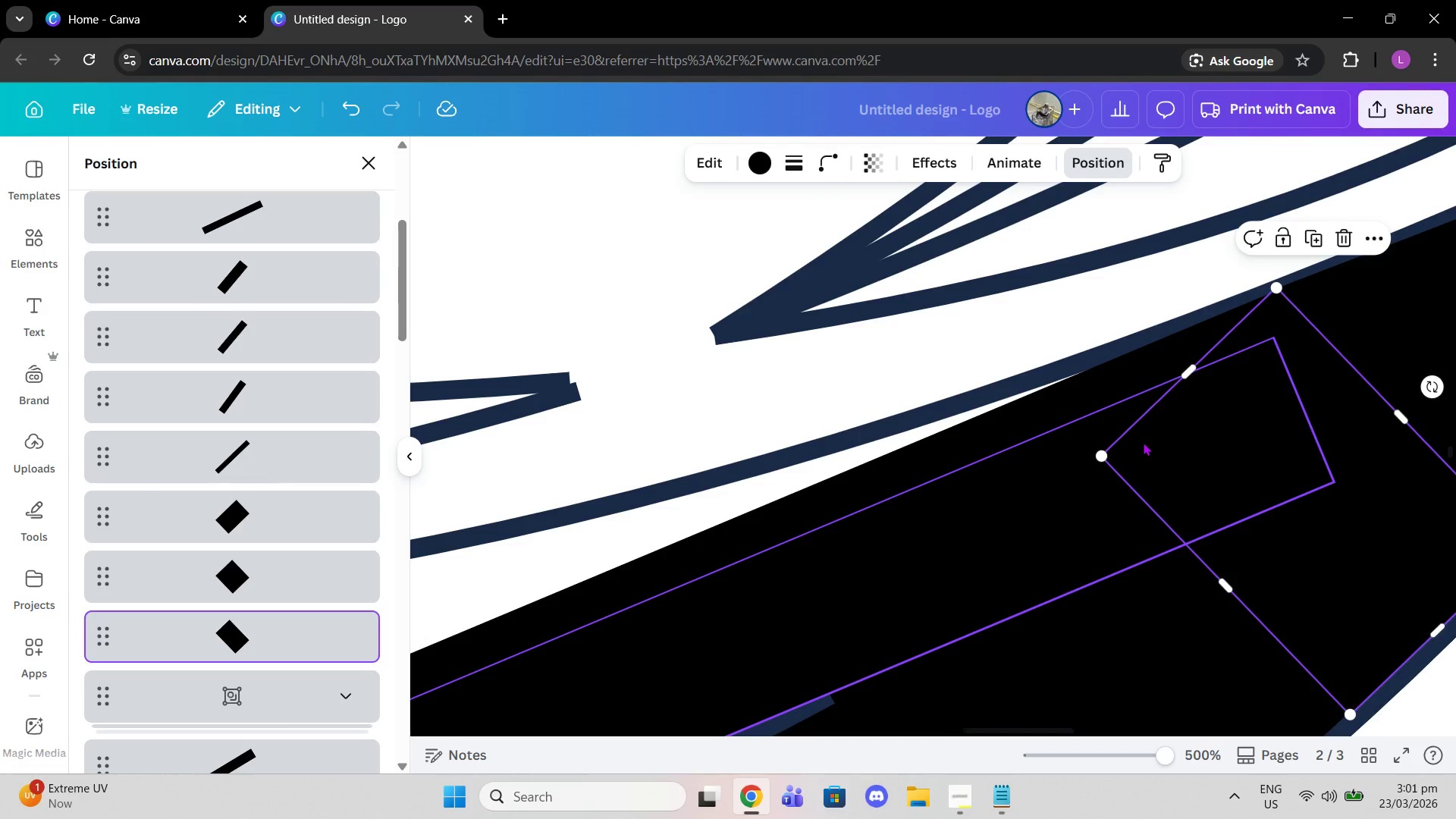 
key(Control+Z)
 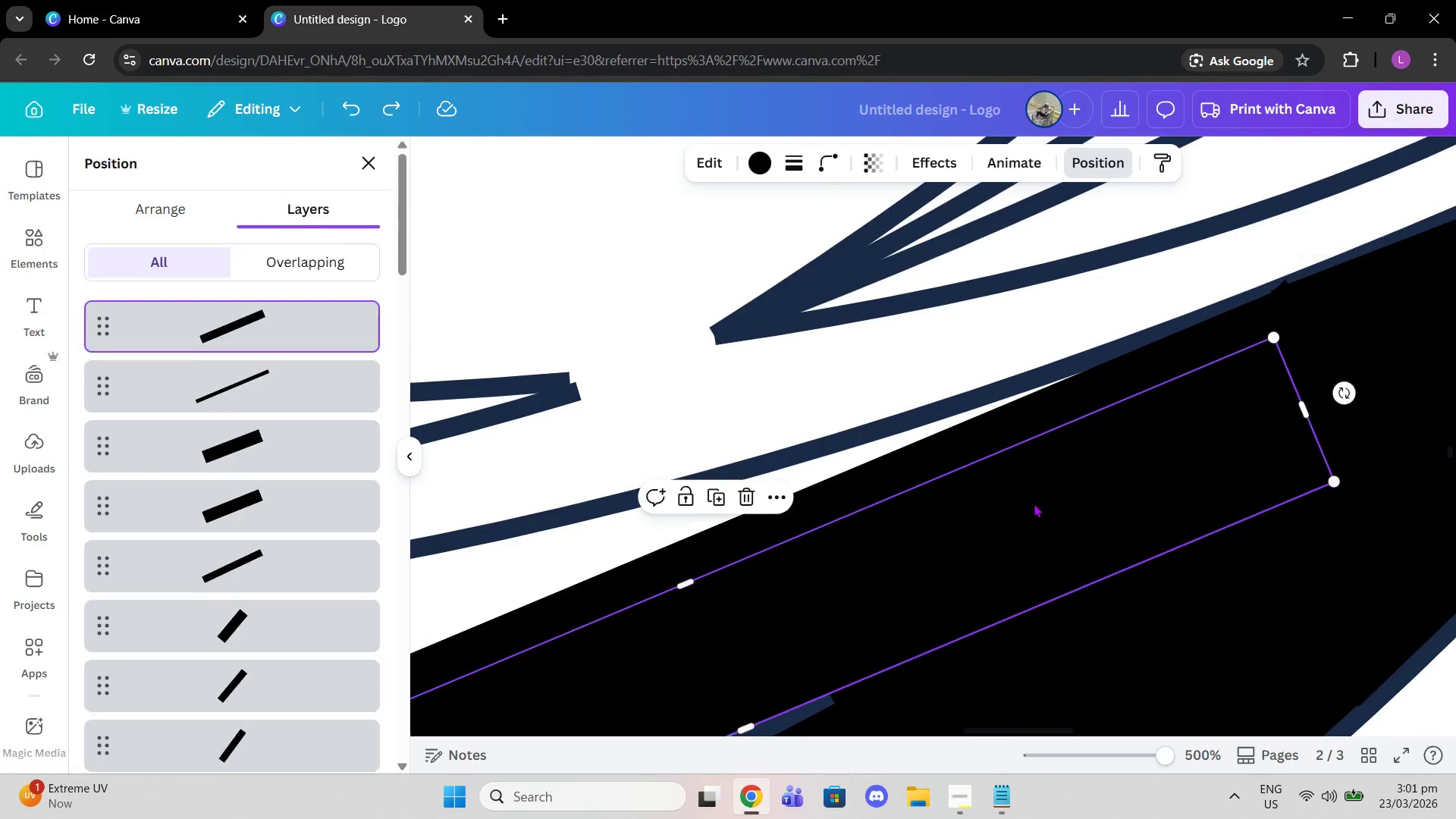 
left_click([1034, 504])
 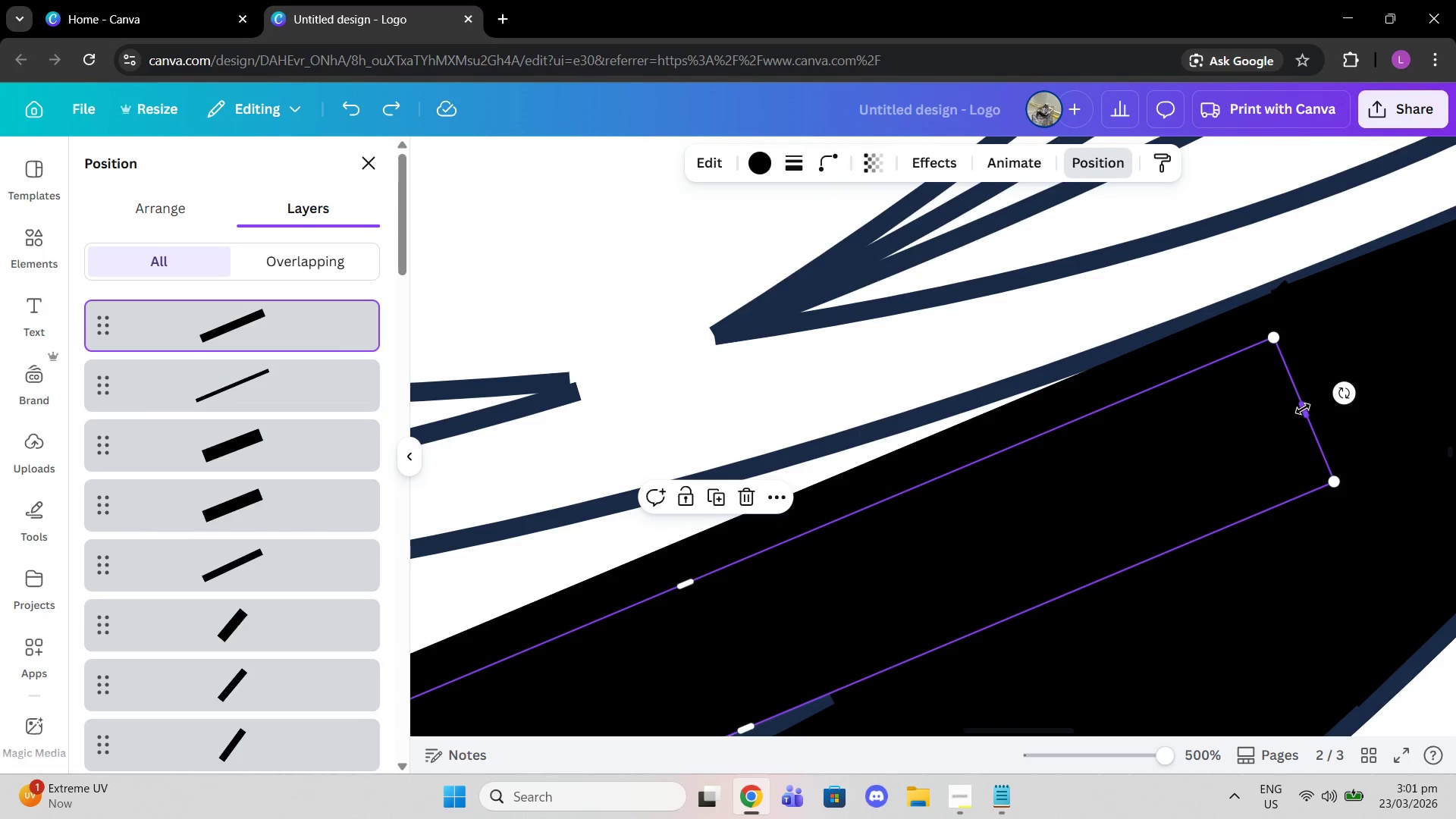 
left_click_drag(start_coordinate=[1303, 409], to_coordinate=[1146, 421])
 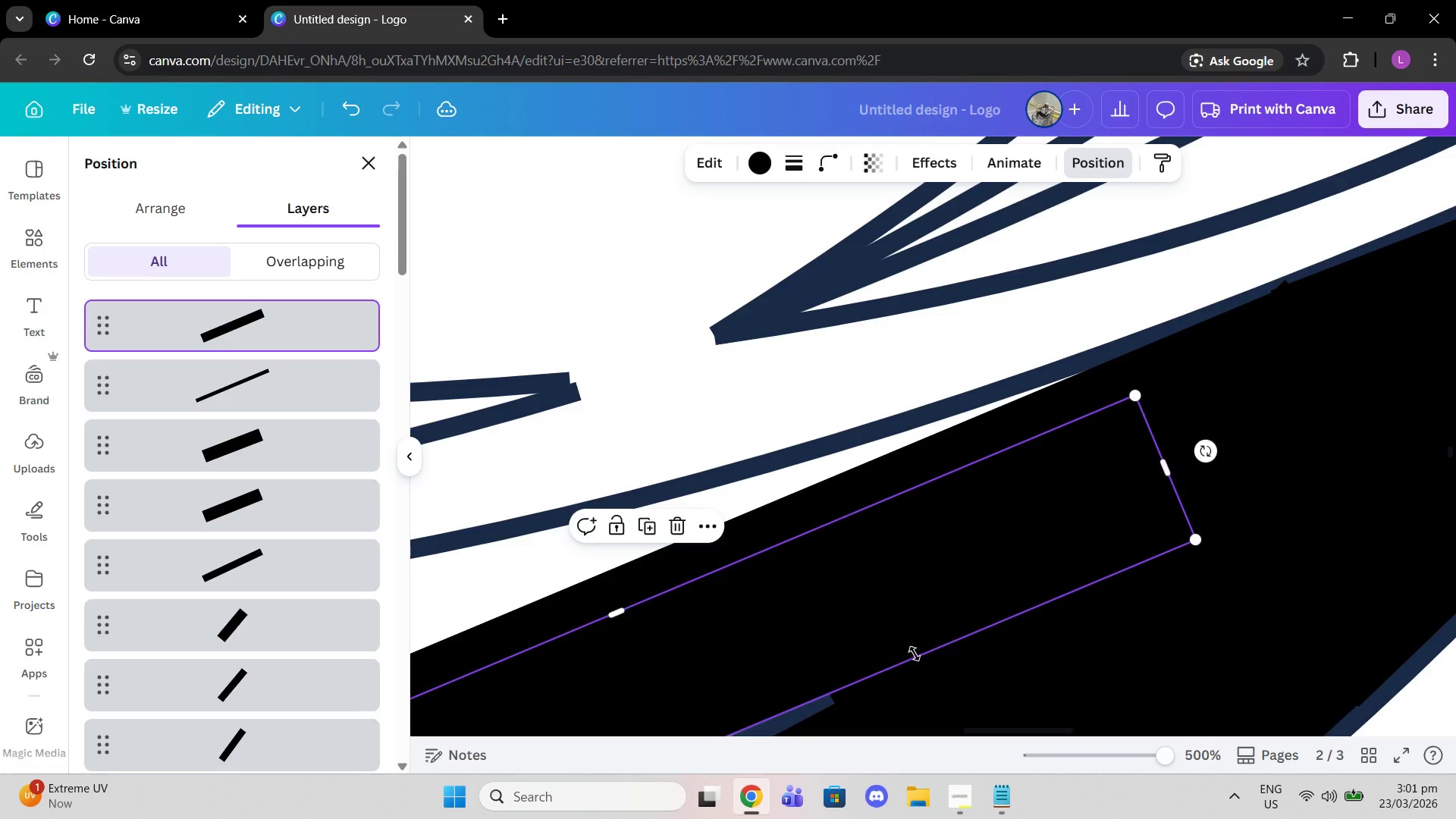 
scroll: coordinate [915, 654], scroll_direction: down, amount: 2.0
 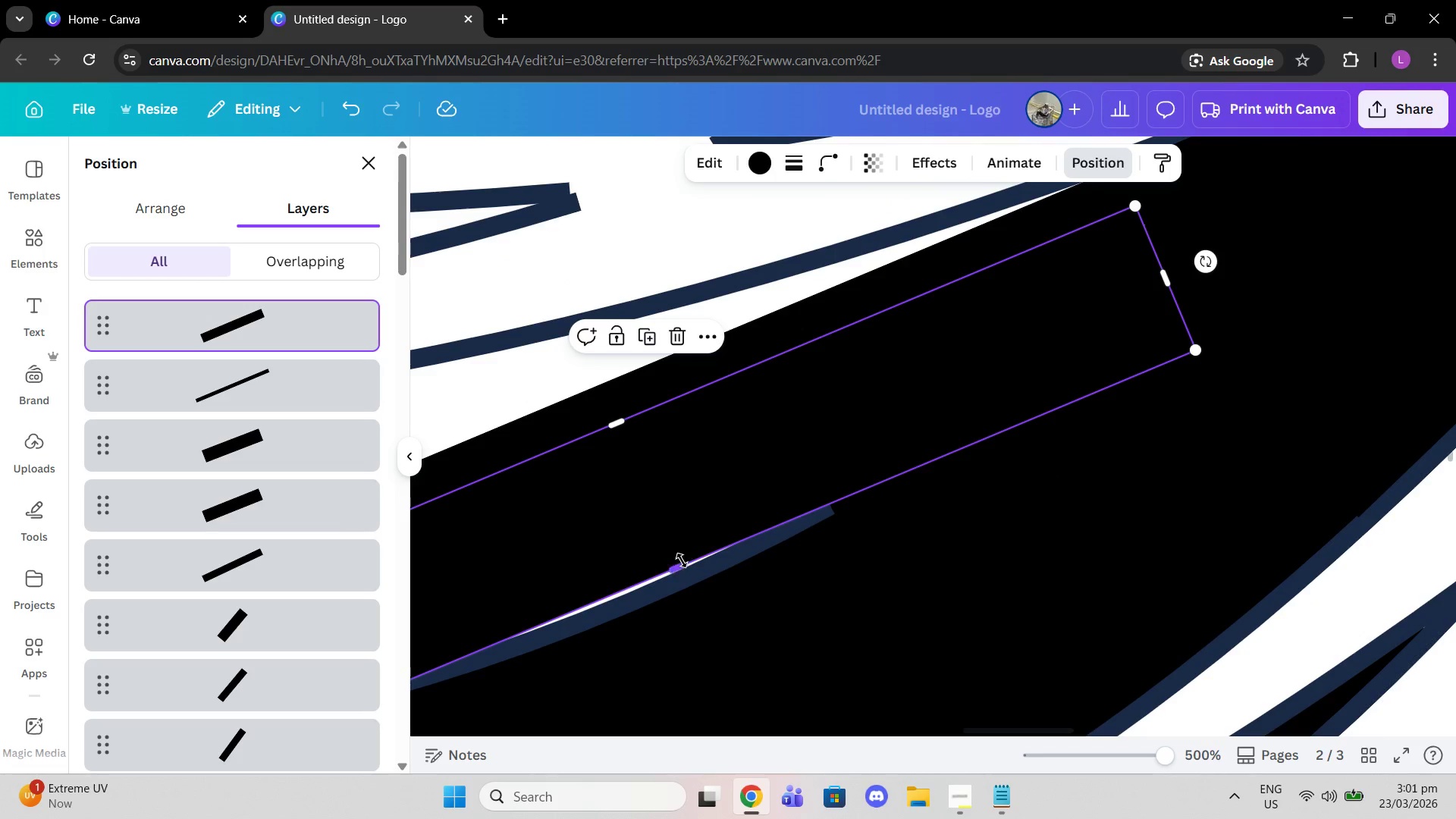 
left_click_drag(start_coordinate=[681, 561], to_coordinate=[671, 525])
 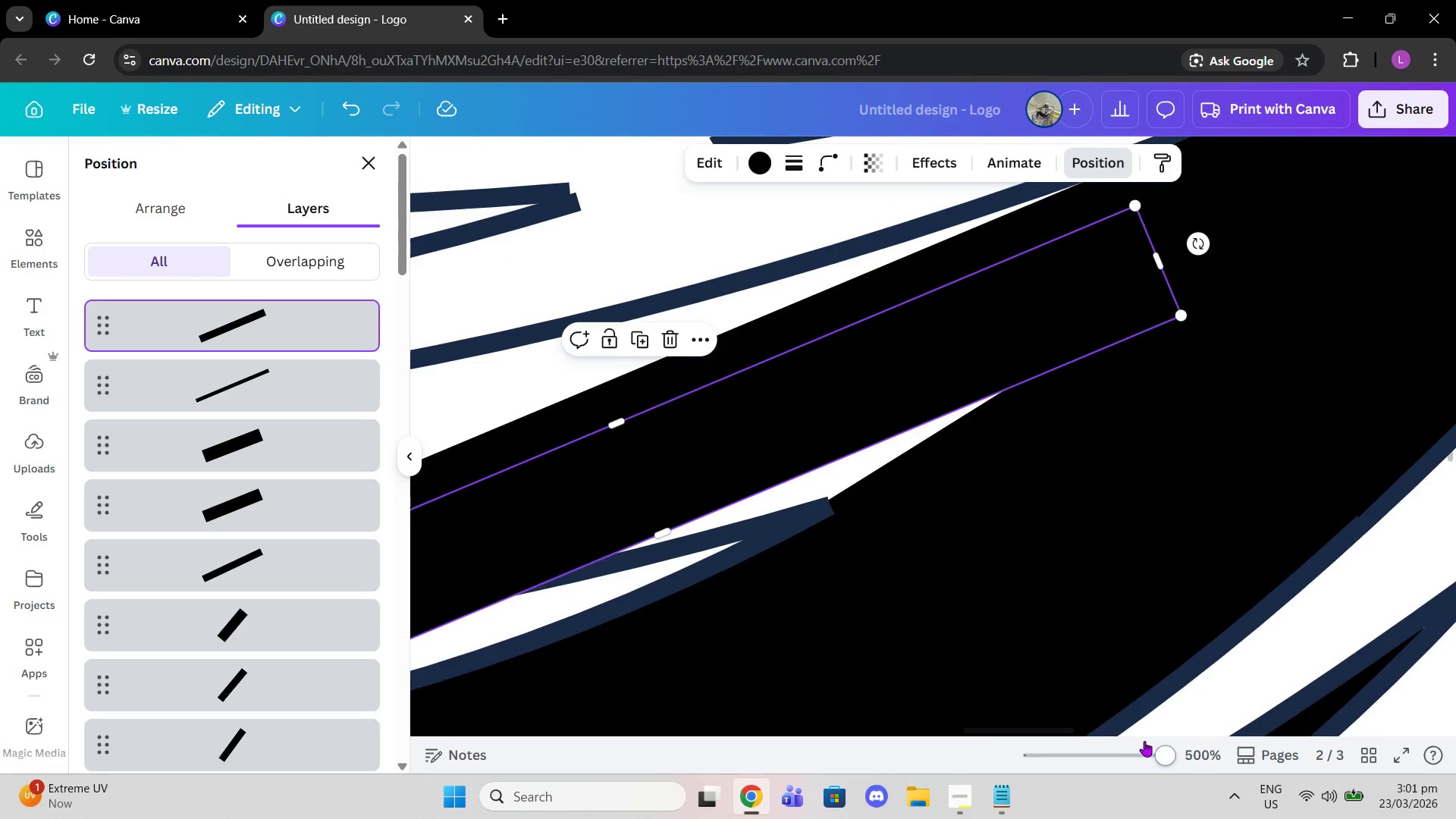 
left_click_drag(start_coordinate=[1159, 750], to_coordinate=[1144, 747])
 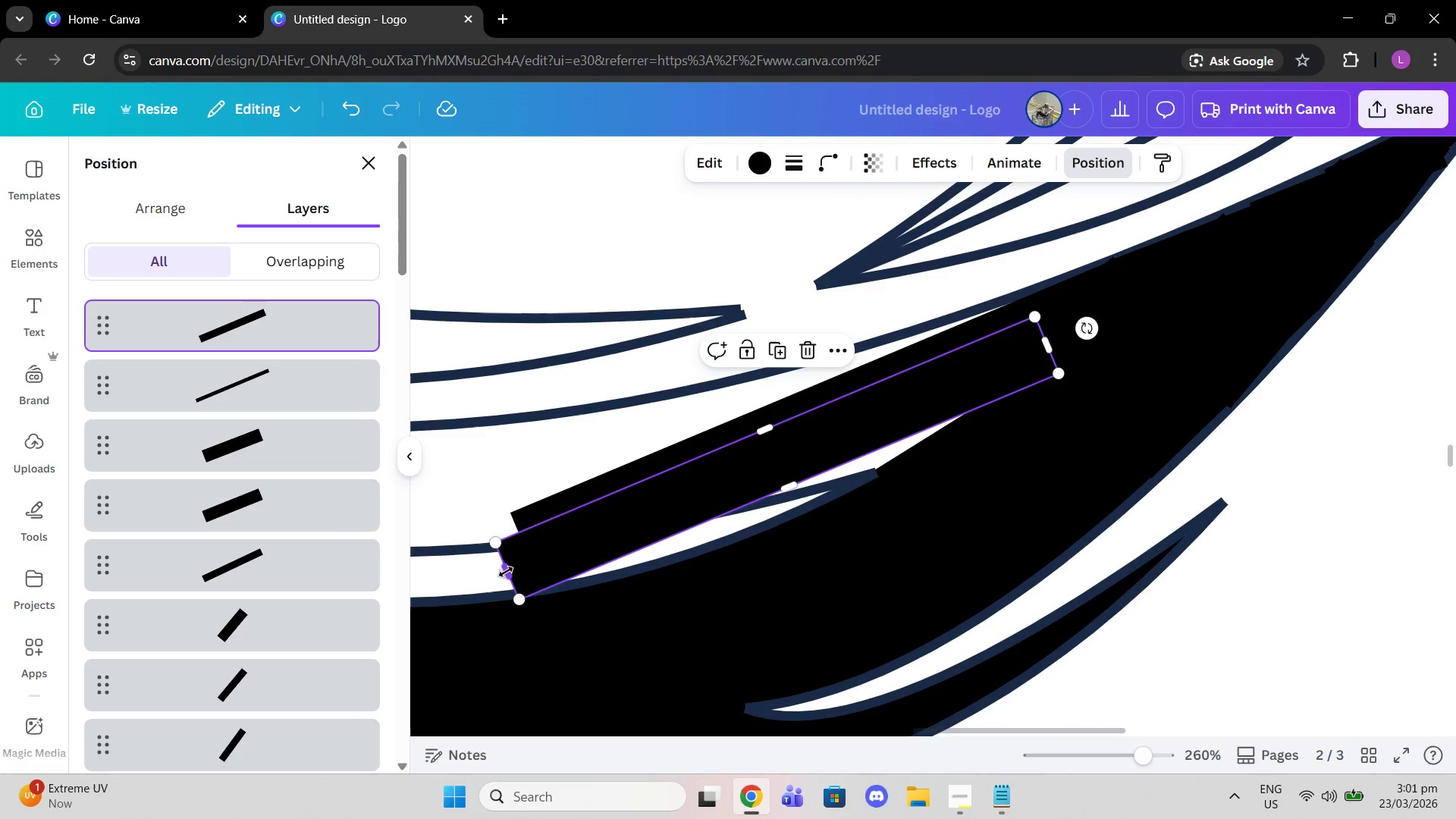 
left_click_drag(start_coordinate=[506, 572], to_coordinate=[741, 472])
 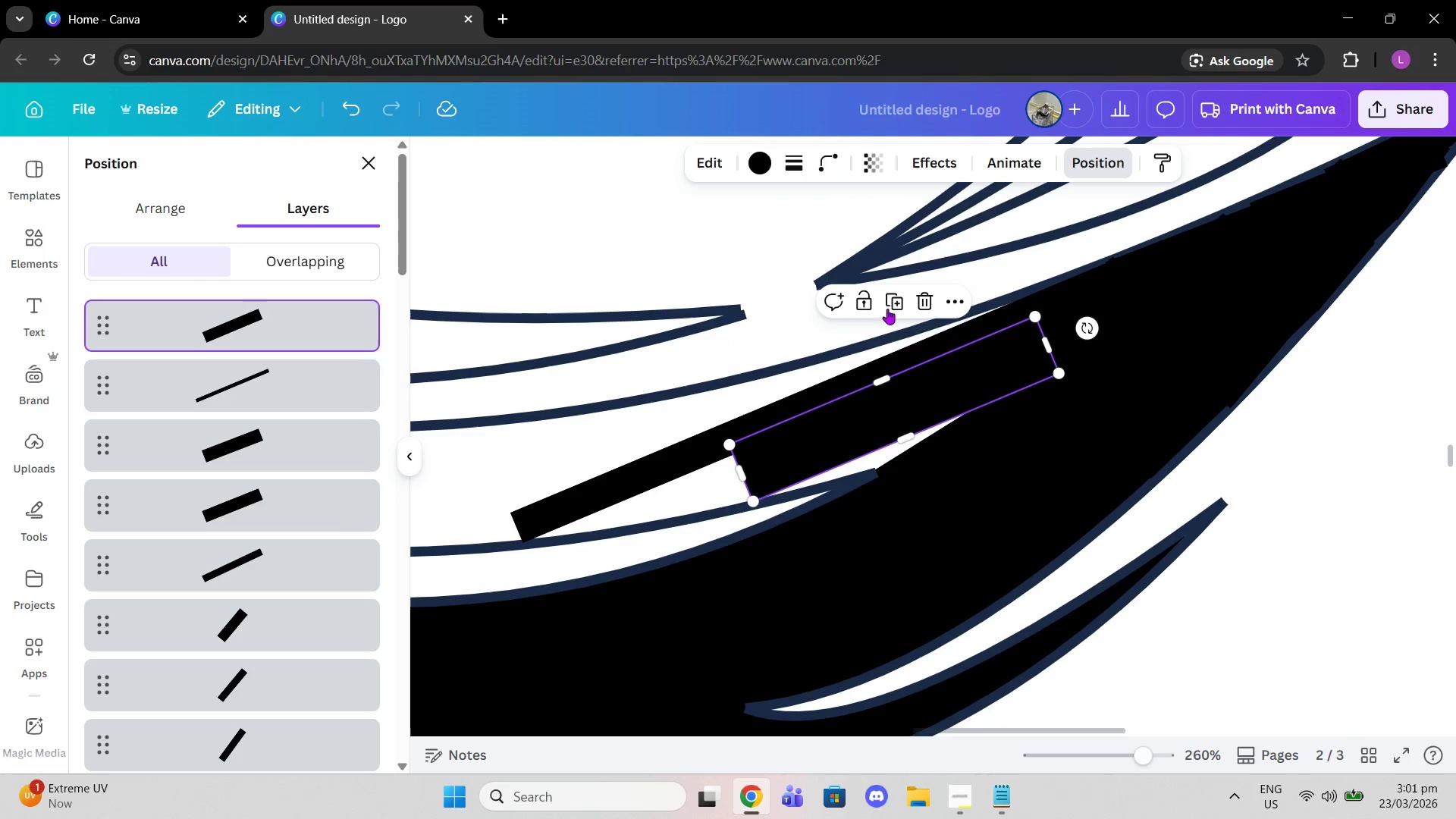 
left_click([887, 299])
 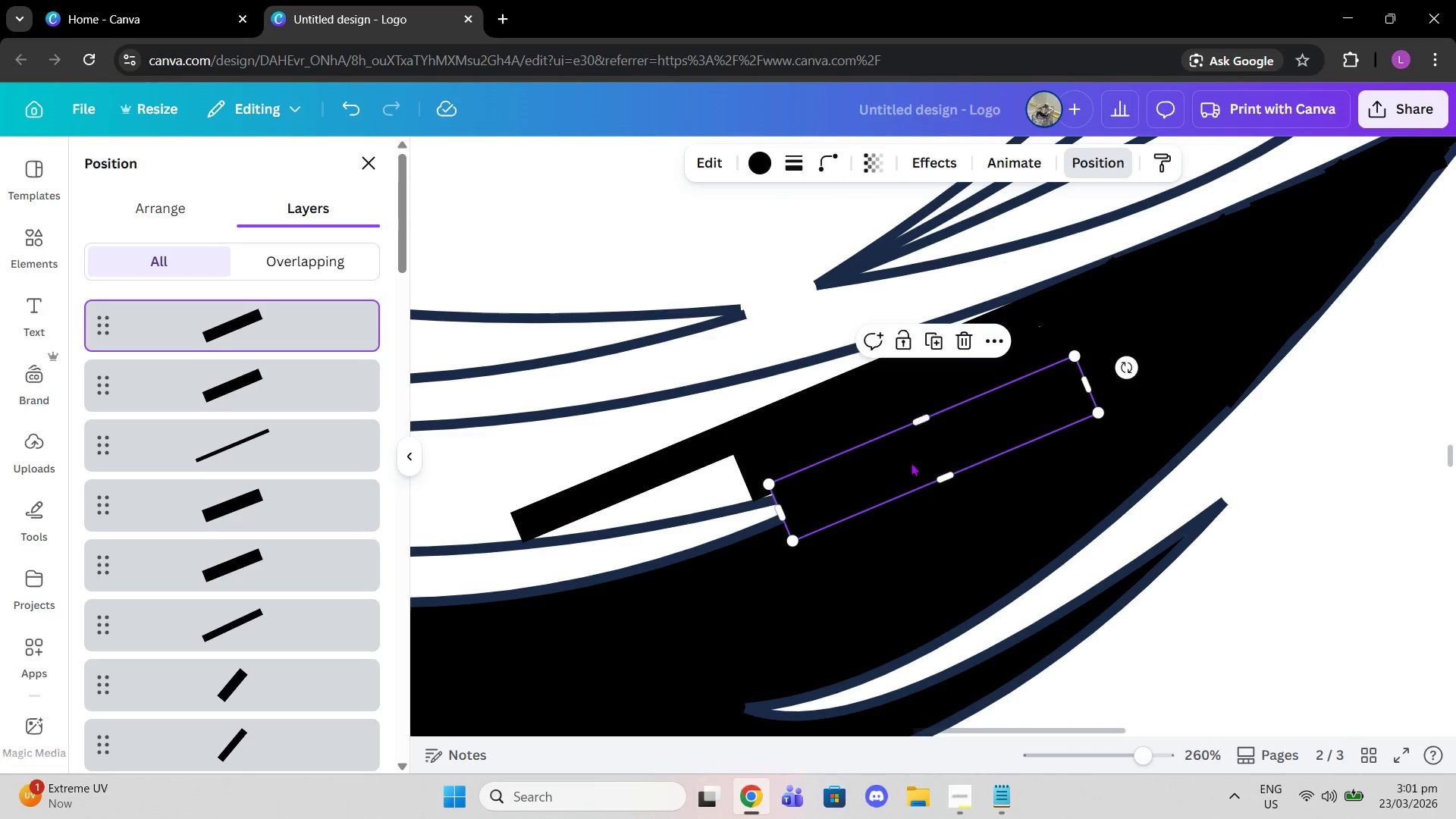 
left_click_drag(start_coordinate=[887, 478], to_coordinate=[854, 440])
 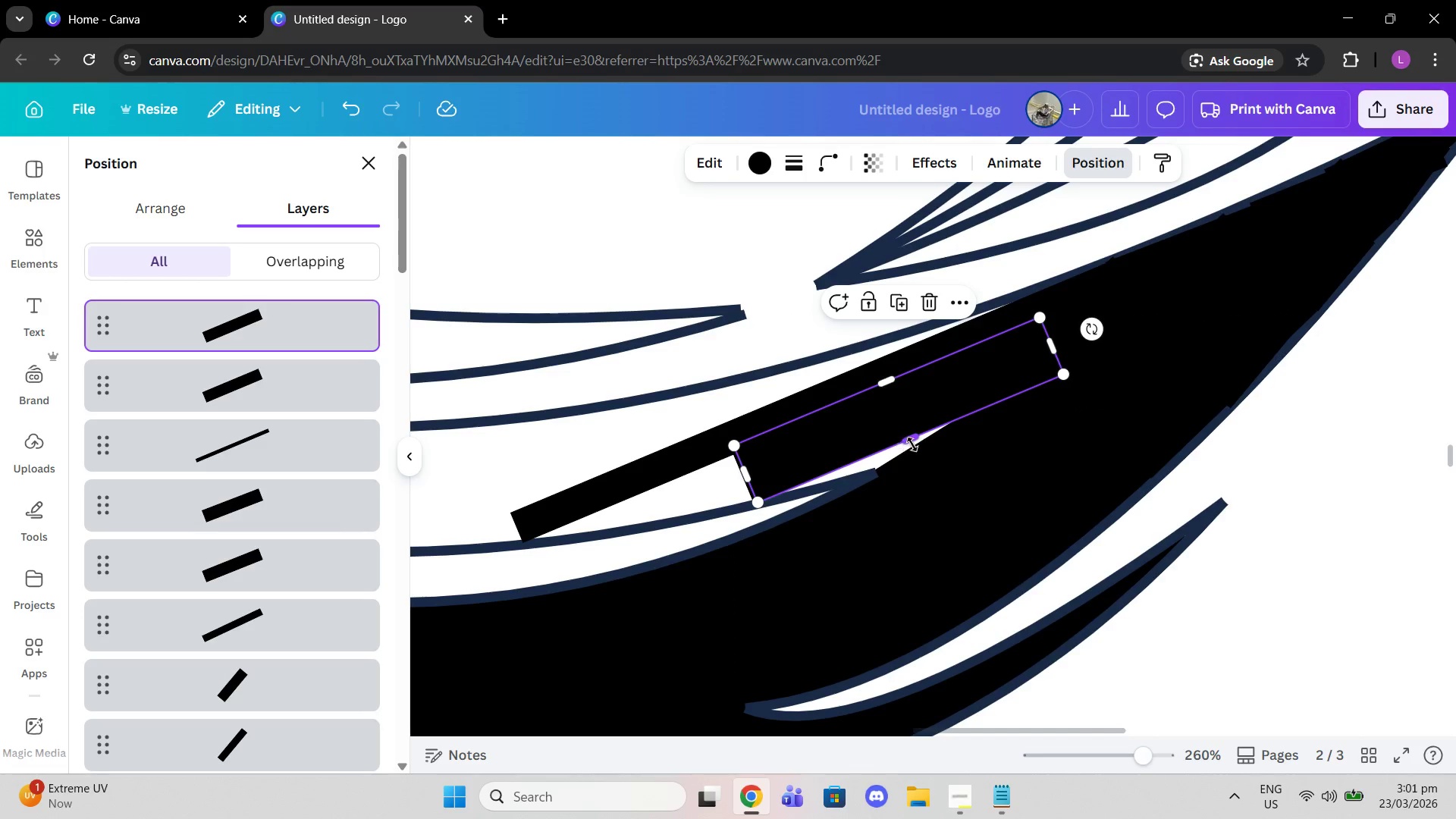 
left_click_drag(start_coordinate=[911, 444], to_coordinate=[934, 458])
 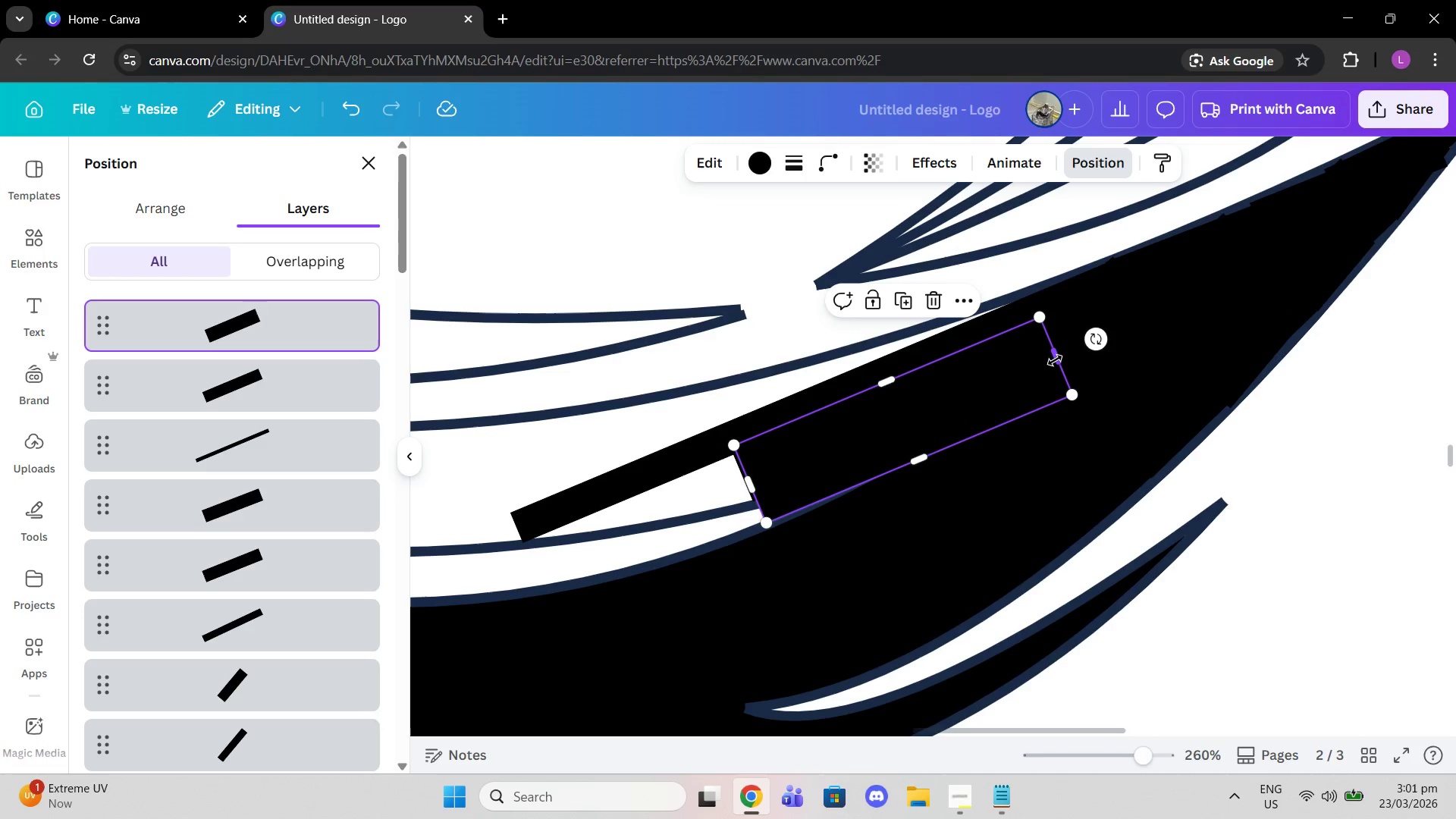 
left_click_drag(start_coordinate=[1055, 360], to_coordinate=[959, 419])
 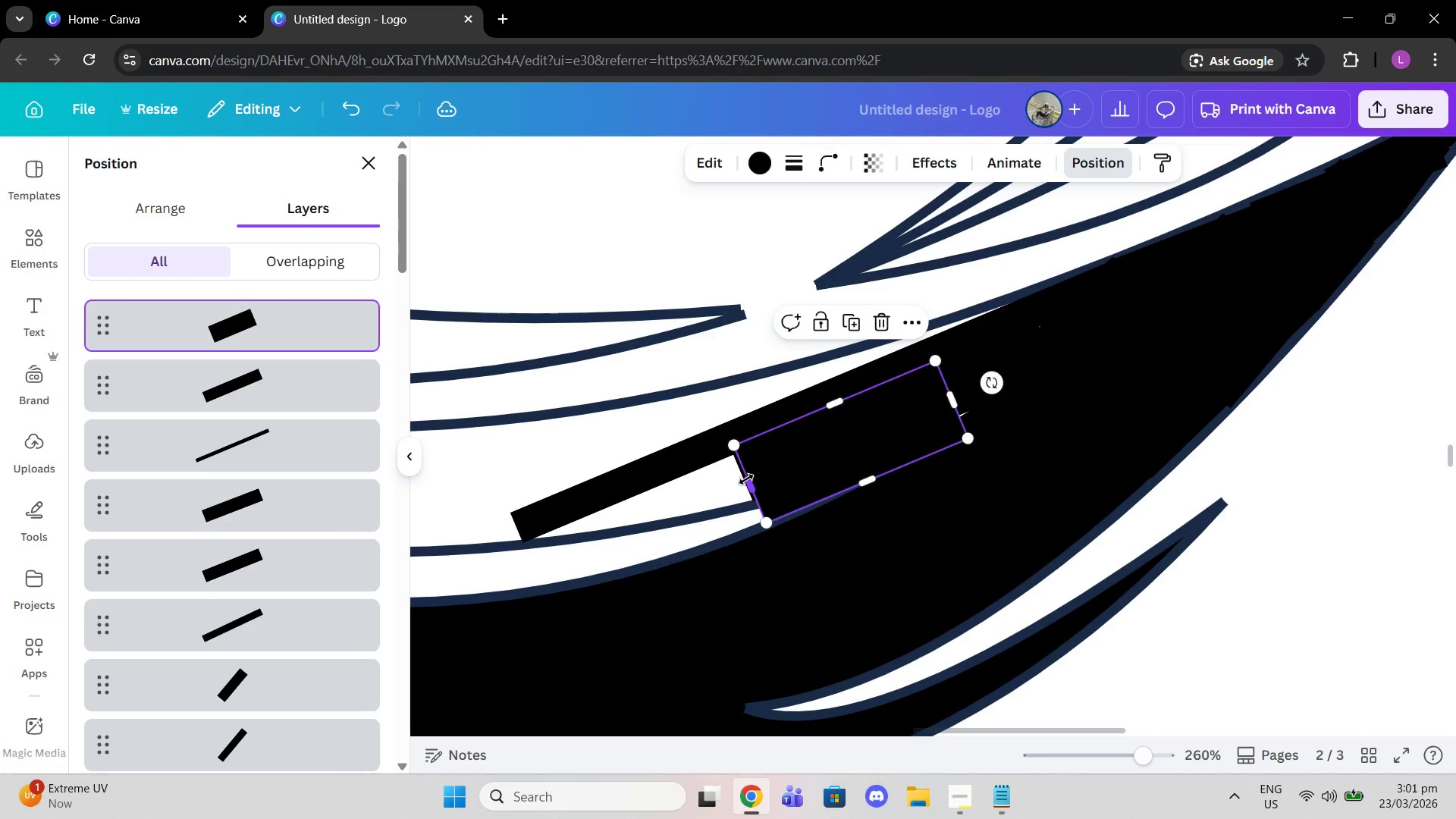 
left_click_drag(start_coordinate=[746, 479], to_coordinate=[819, 438])
 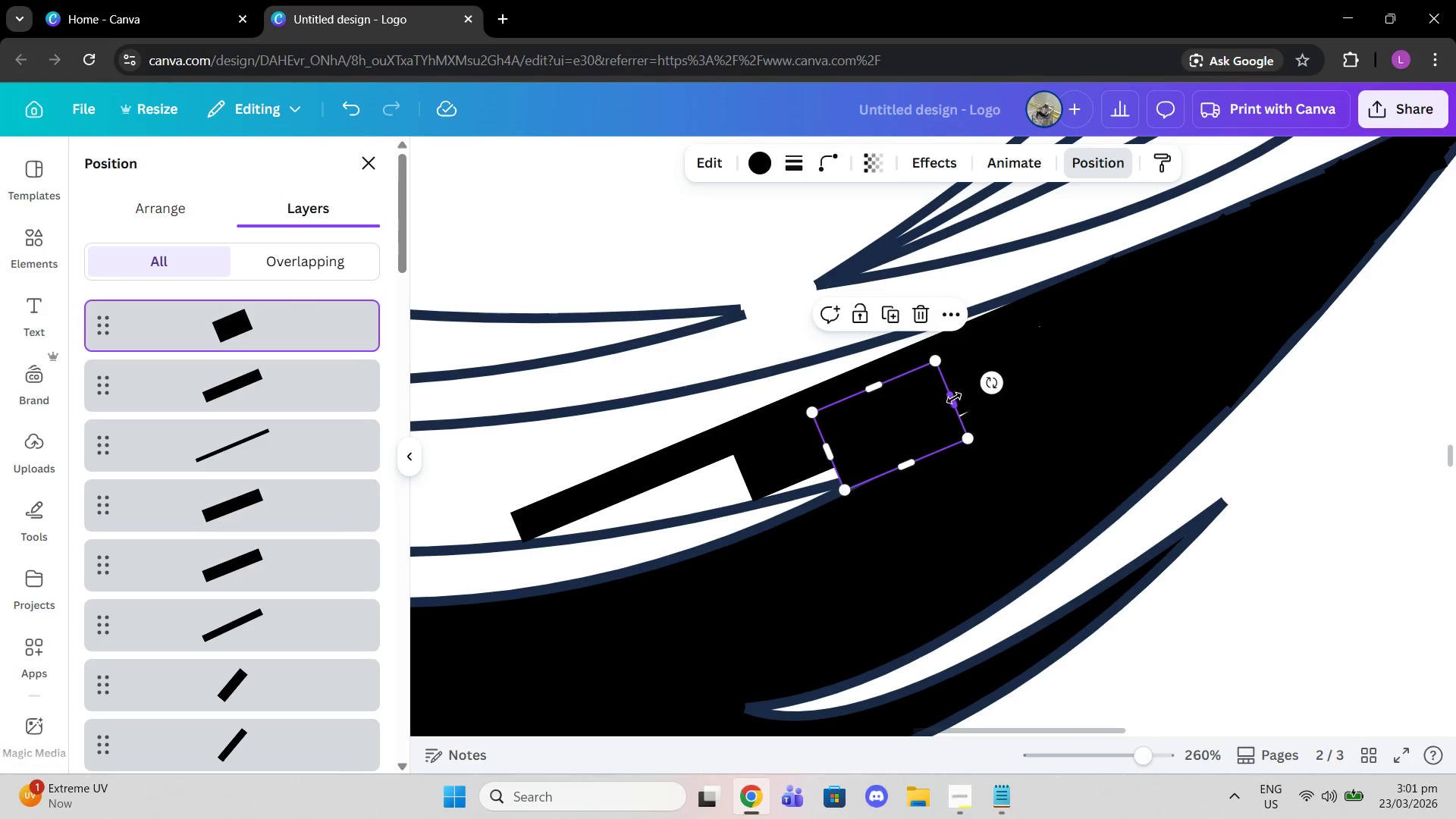 
left_click_drag(start_coordinate=[954, 398], to_coordinate=[979, 396])
 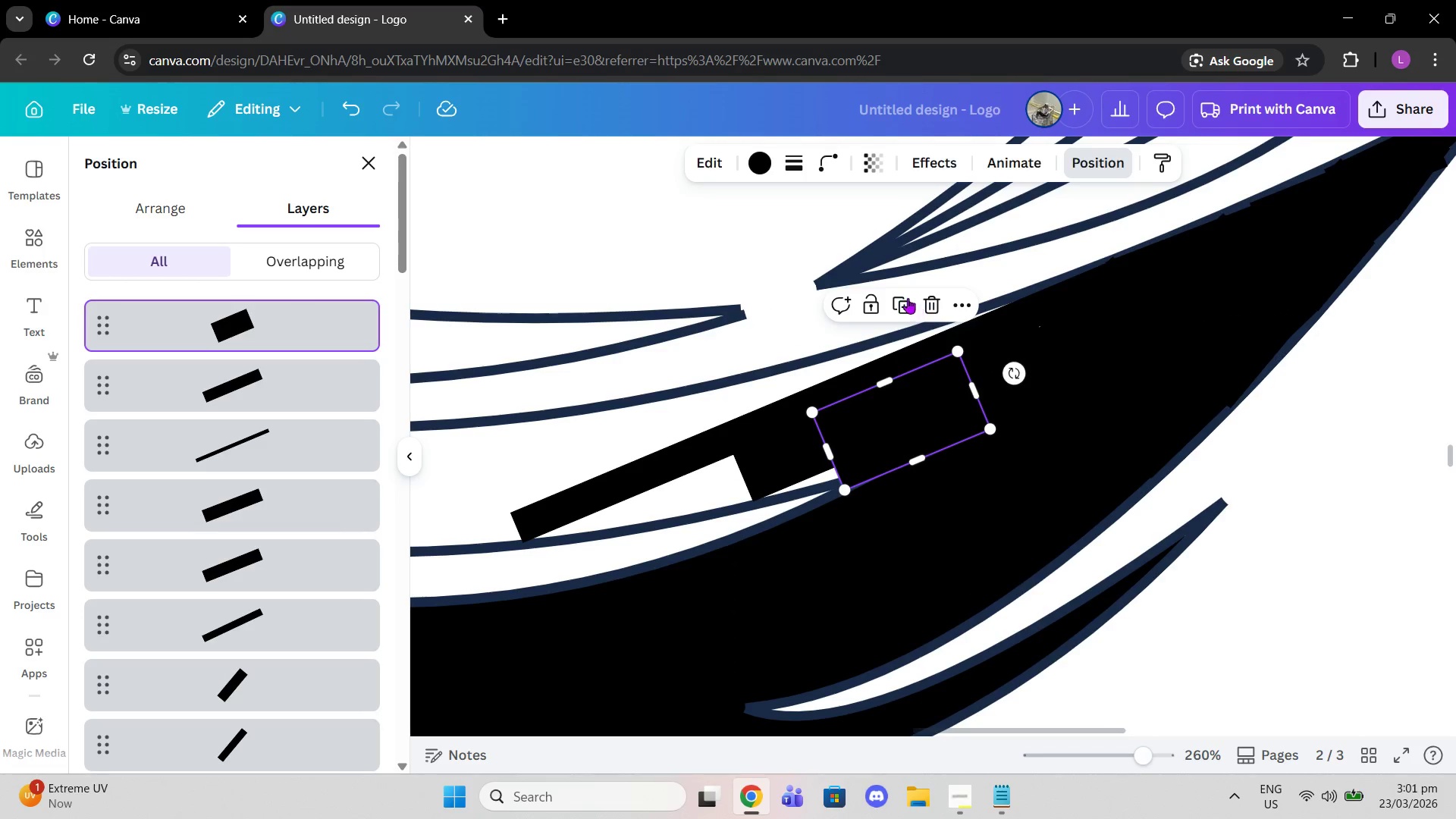 
left_click([905, 297])
 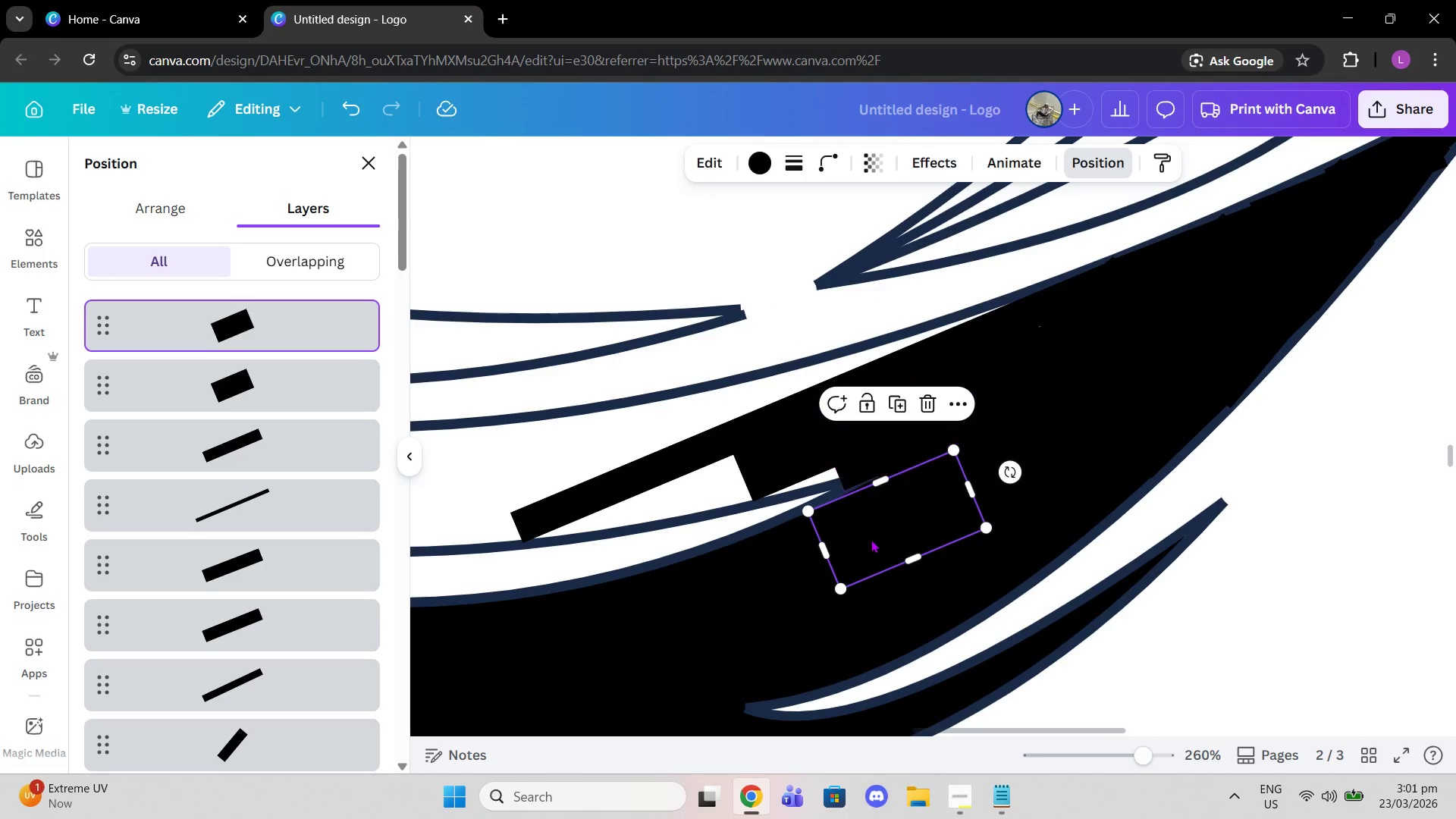 
left_click_drag(start_coordinate=[871, 540], to_coordinate=[794, 453])
 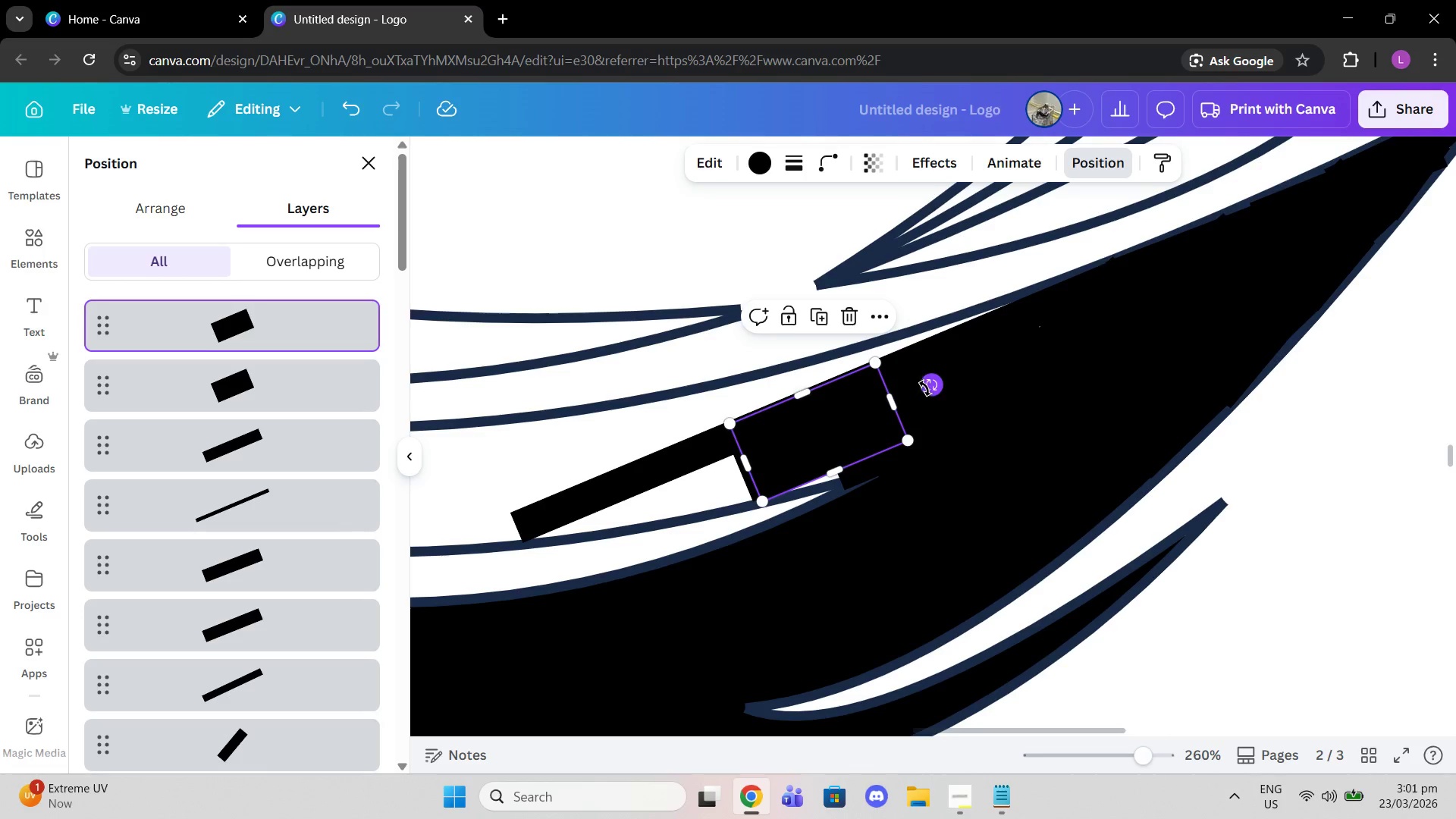 
left_click_drag(start_coordinate=[930, 386], to_coordinate=[943, 407])
 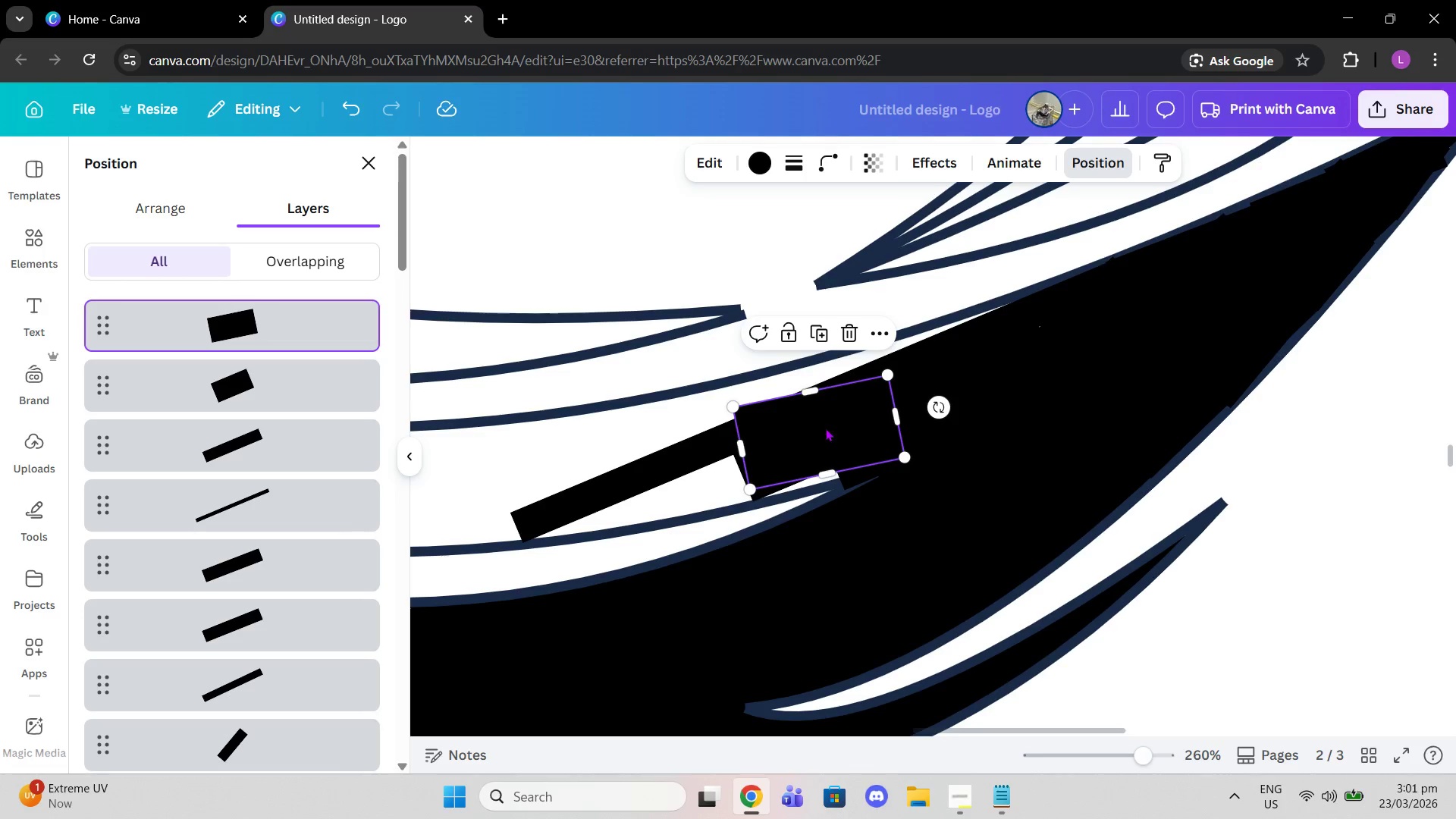 
left_click_drag(start_coordinate=[825, 426], to_coordinate=[827, 439])
 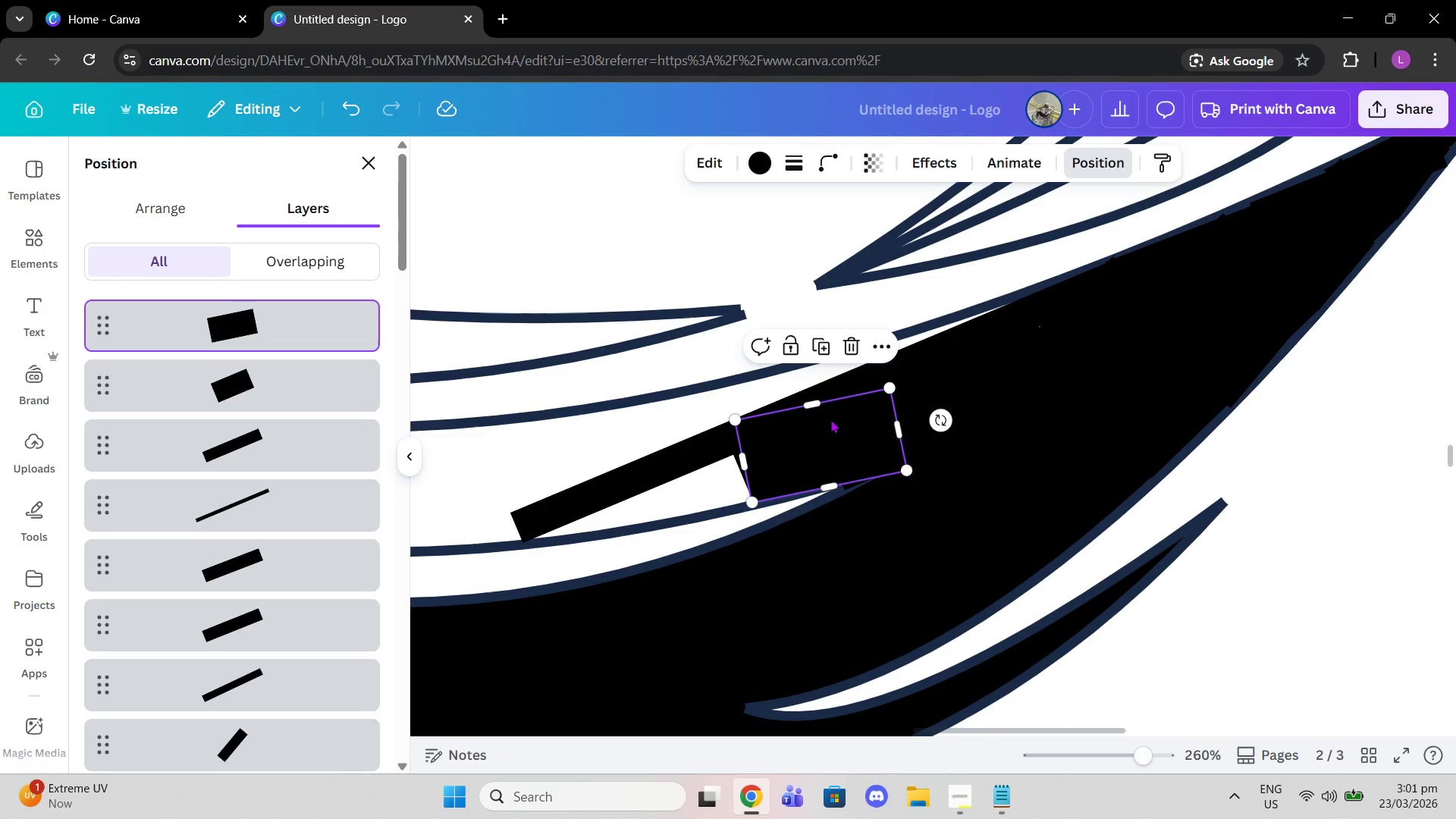 
left_click_drag(start_coordinate=[813, 405], to_coordinate=[828, 451])
 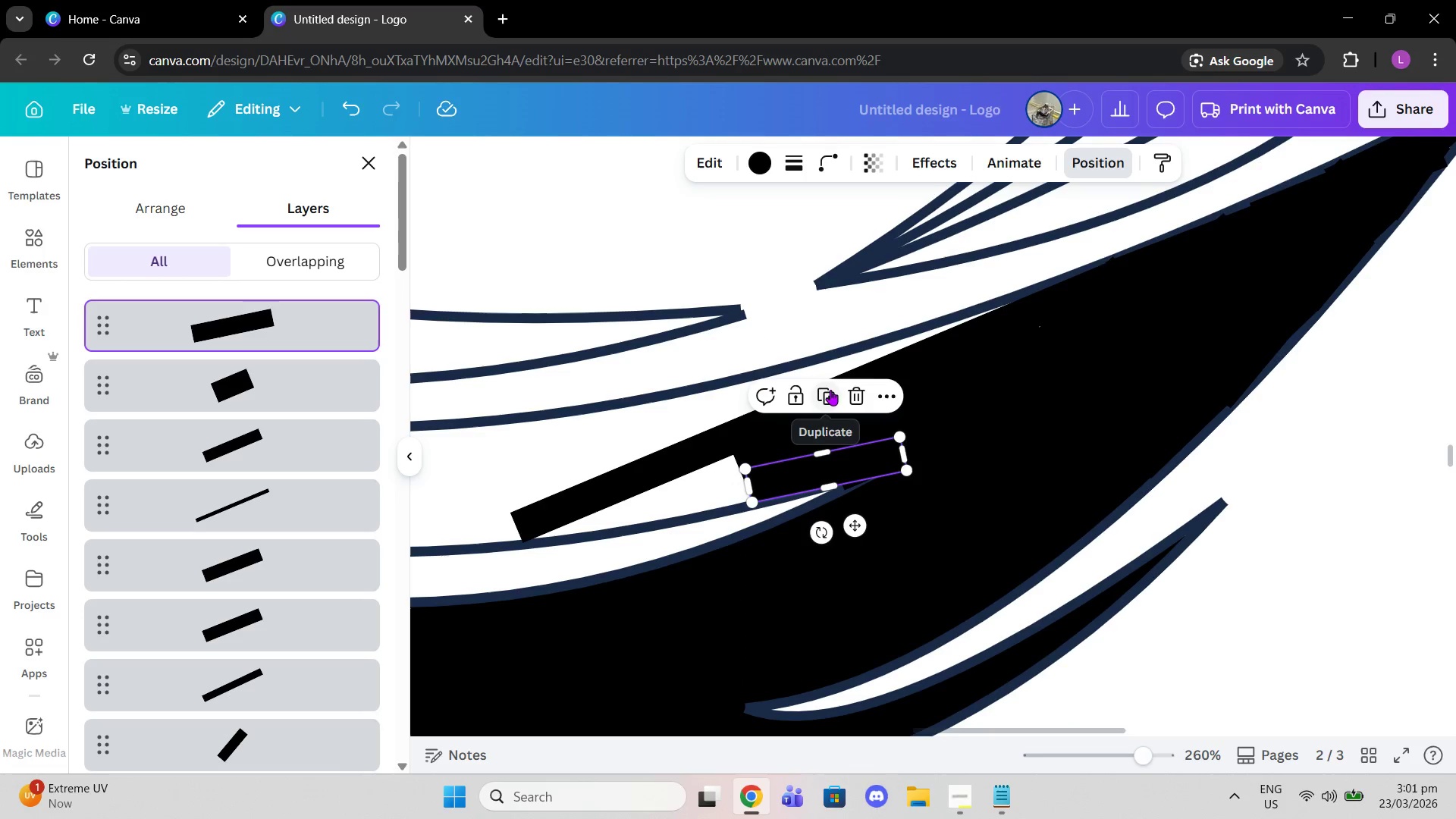 
left_click([830, 390])
 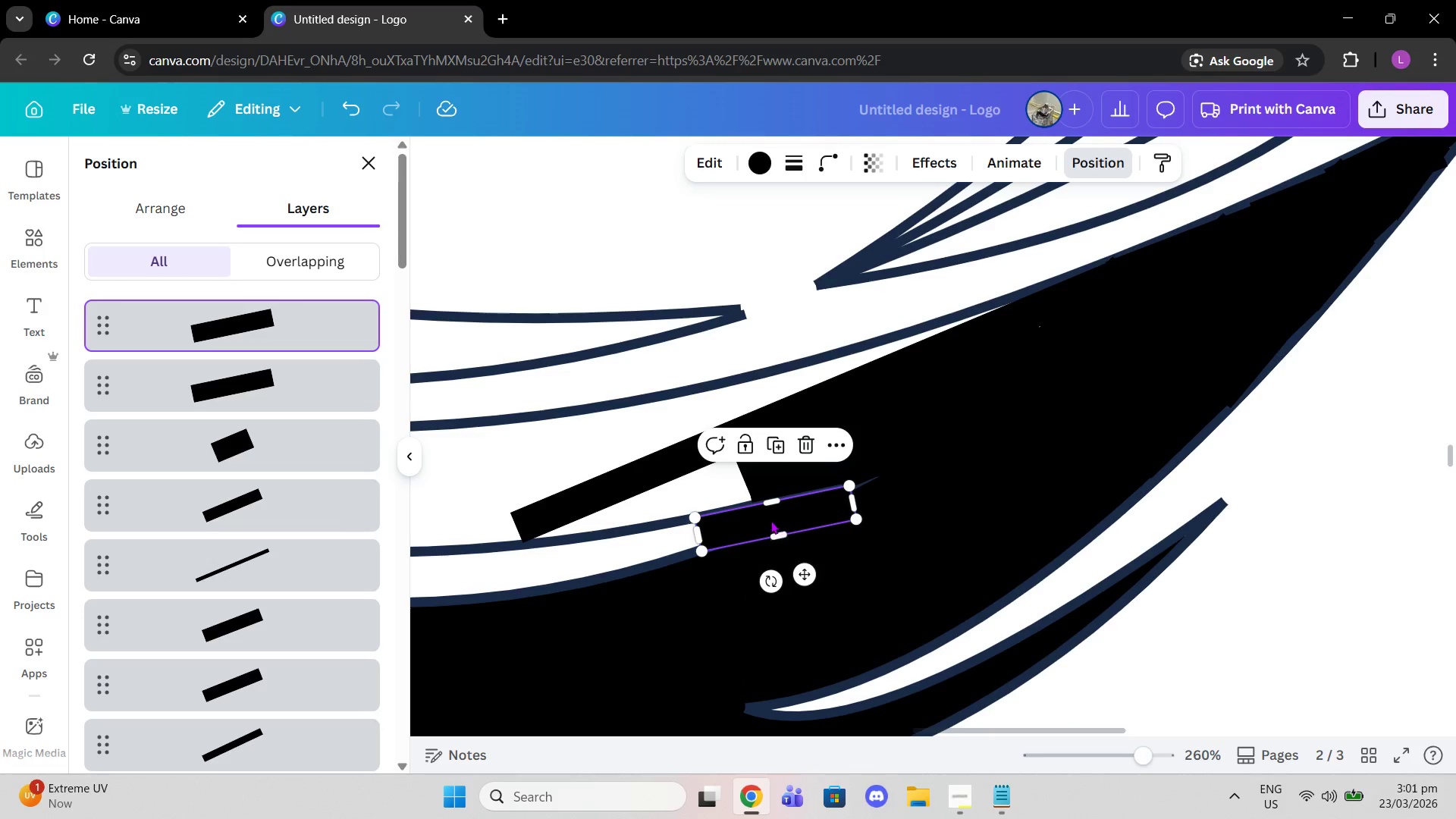 
left_click_drag(start_coordinate=[770, 515], to_coordinate=[600, 509])
 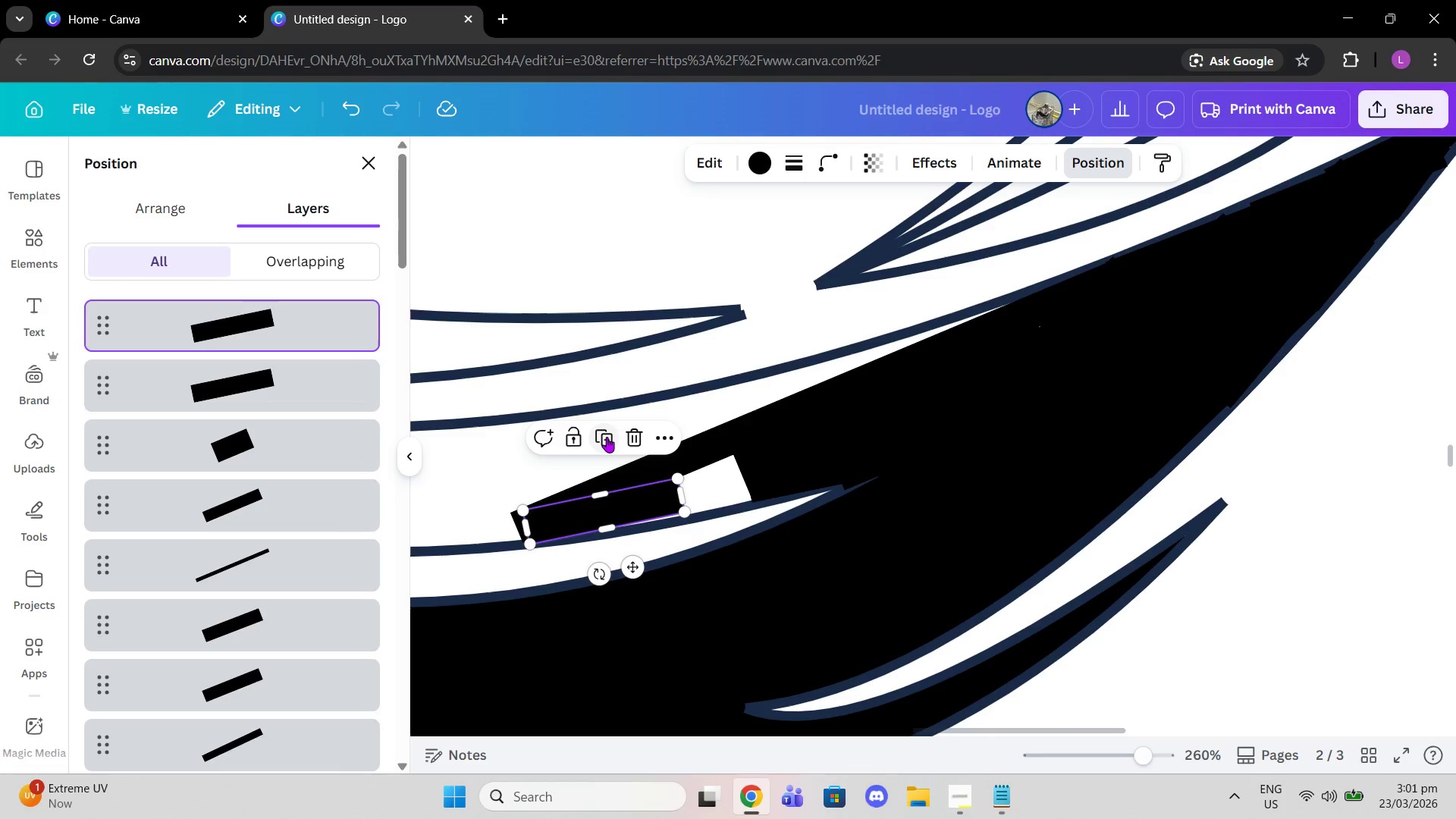 
left_click([607, 437])
 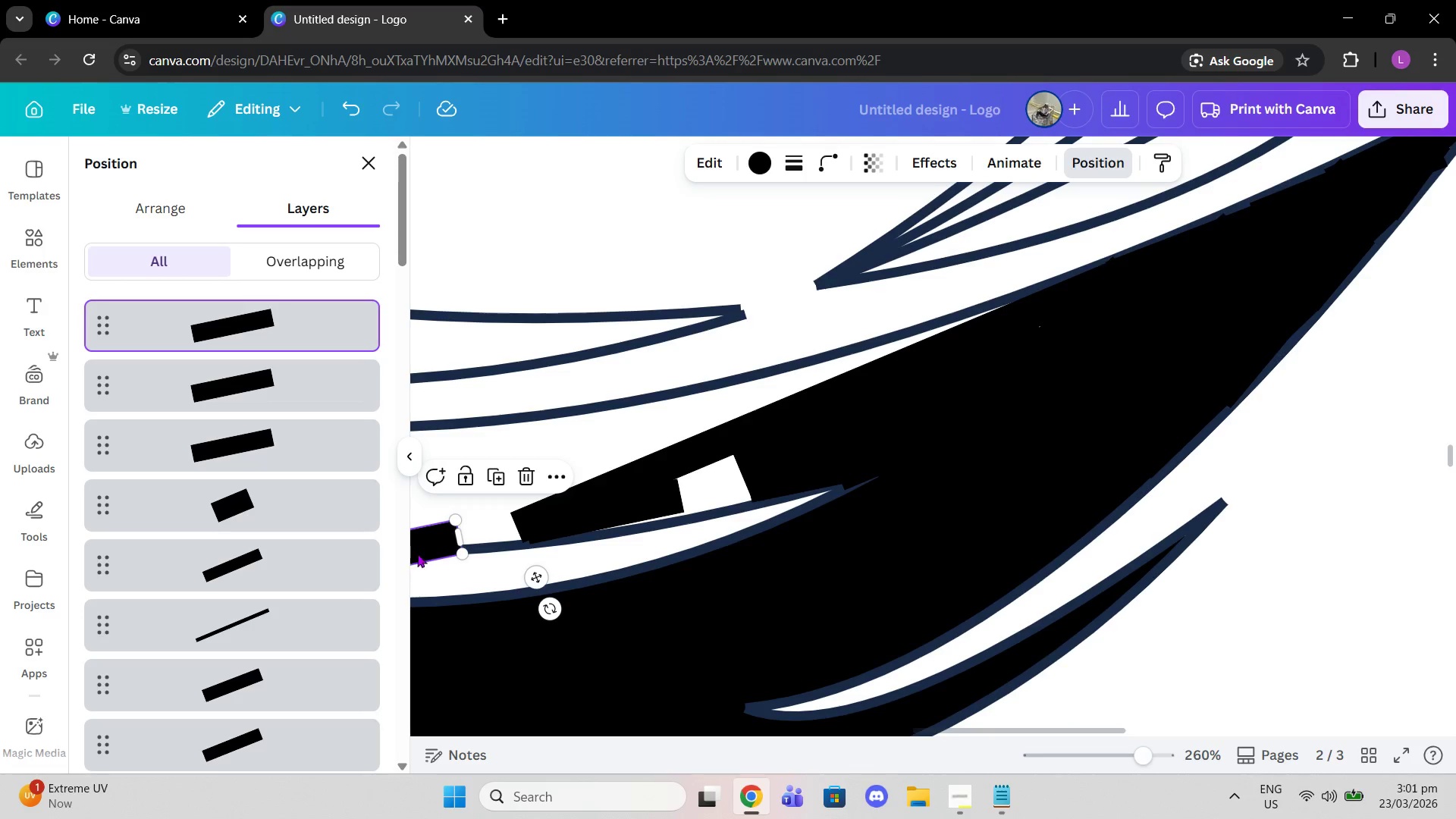 
left_click_drag(start_coordinate=[434, 544], to_coordinate=[762, 483])
 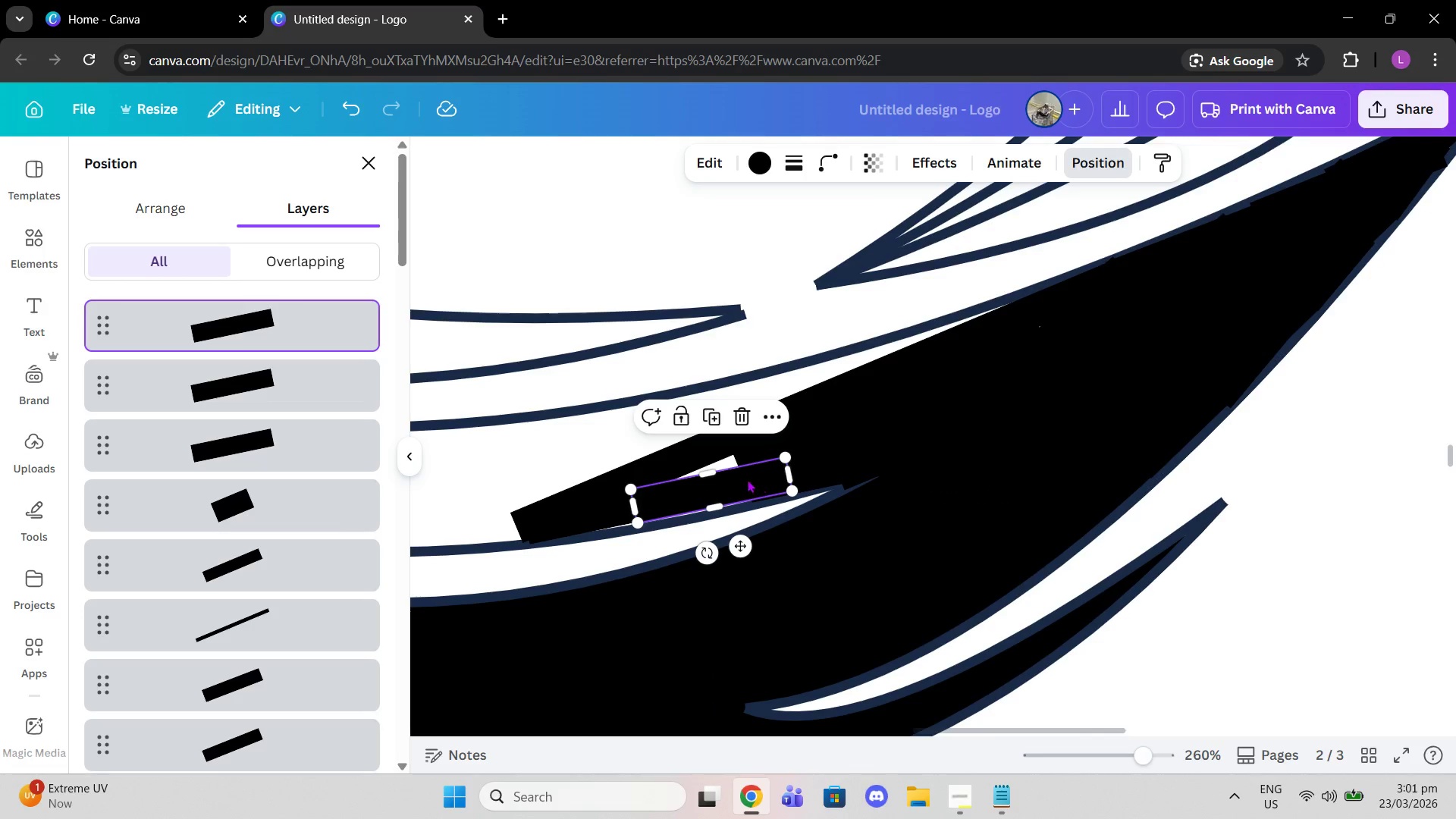 
left_click_drag(start_coordinate=[747, 479], to_coordinate=[706, 491])
 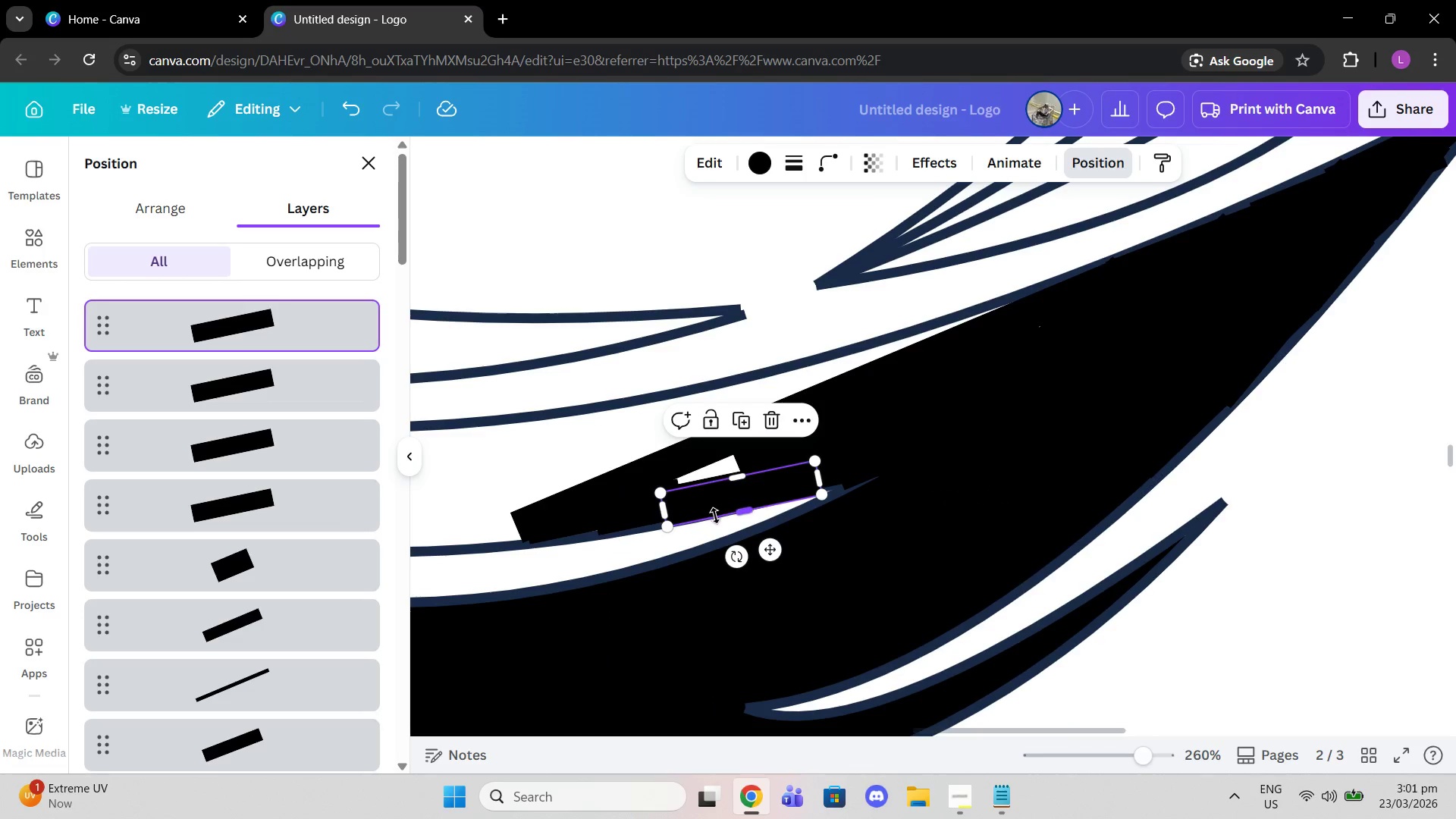 
left_click_drag(start_coordinate=[726, 497], to_coordinate=[706, 475])
 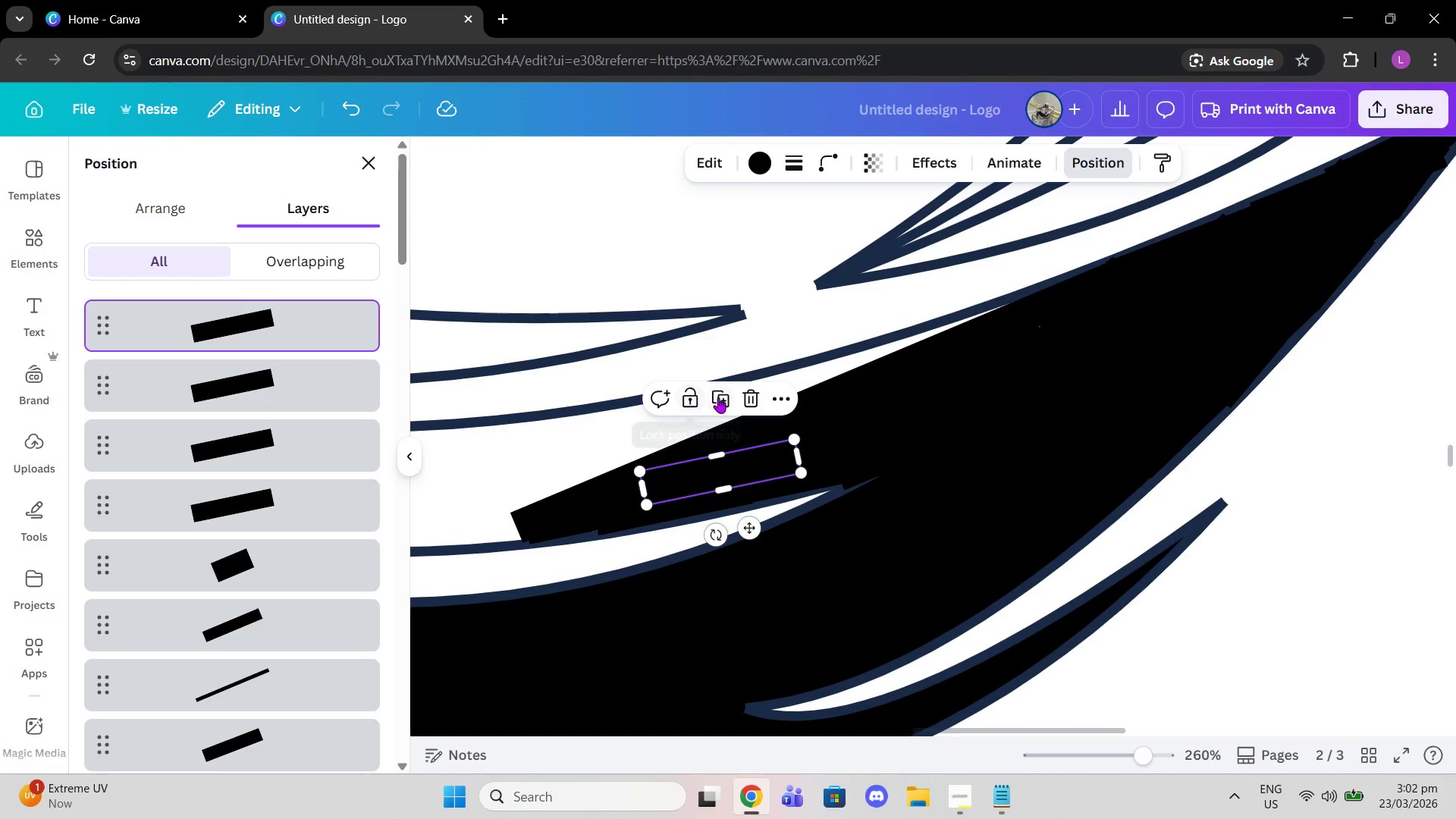 
left_click([718, 397])
 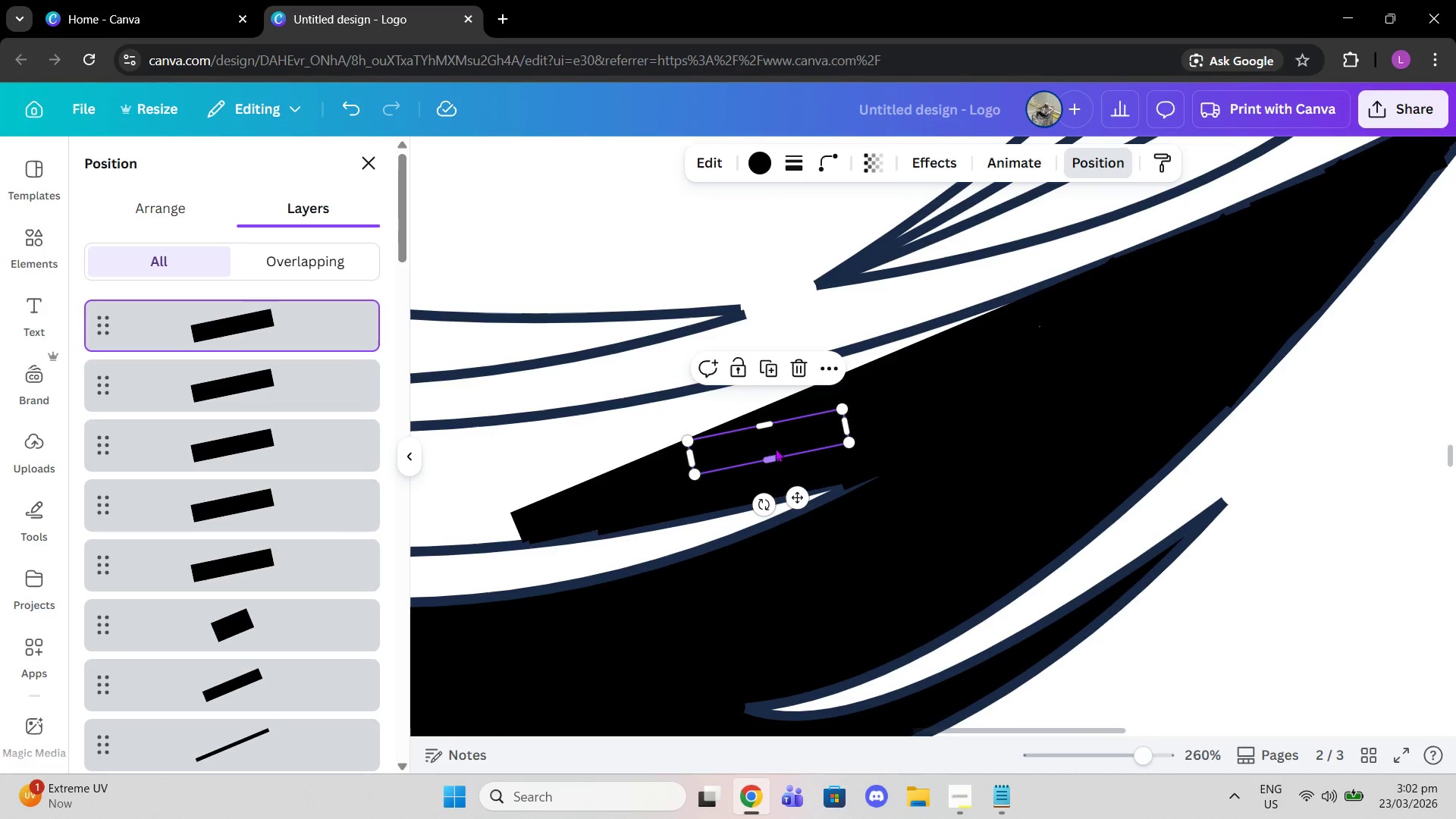 
left_click_drag(start_coordinate=[775, 448], to_coordinate=[937, 347])
 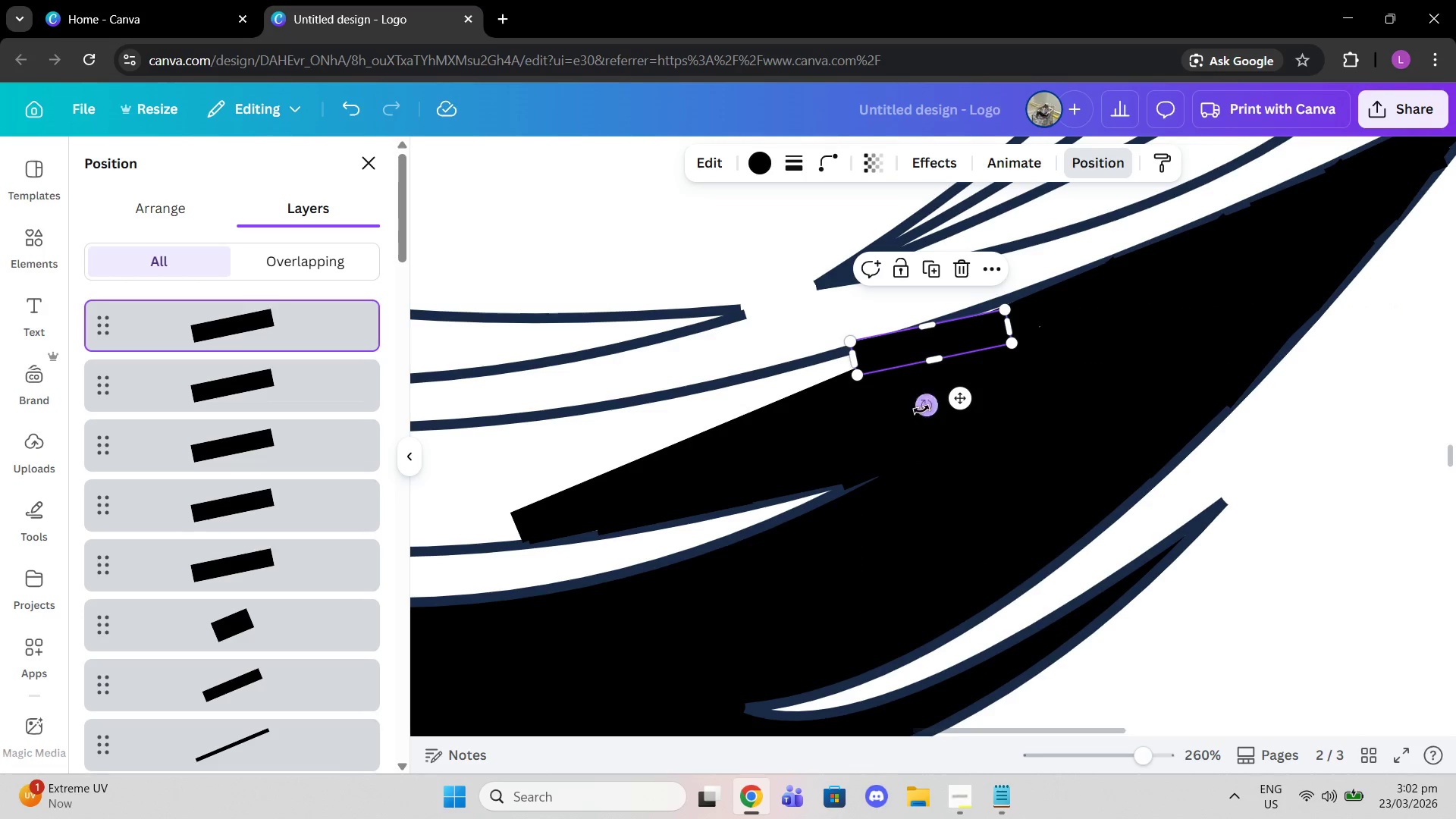 
left_click_drag(start_coordinate=[924, 410], to_coordinate=[934, 413])
 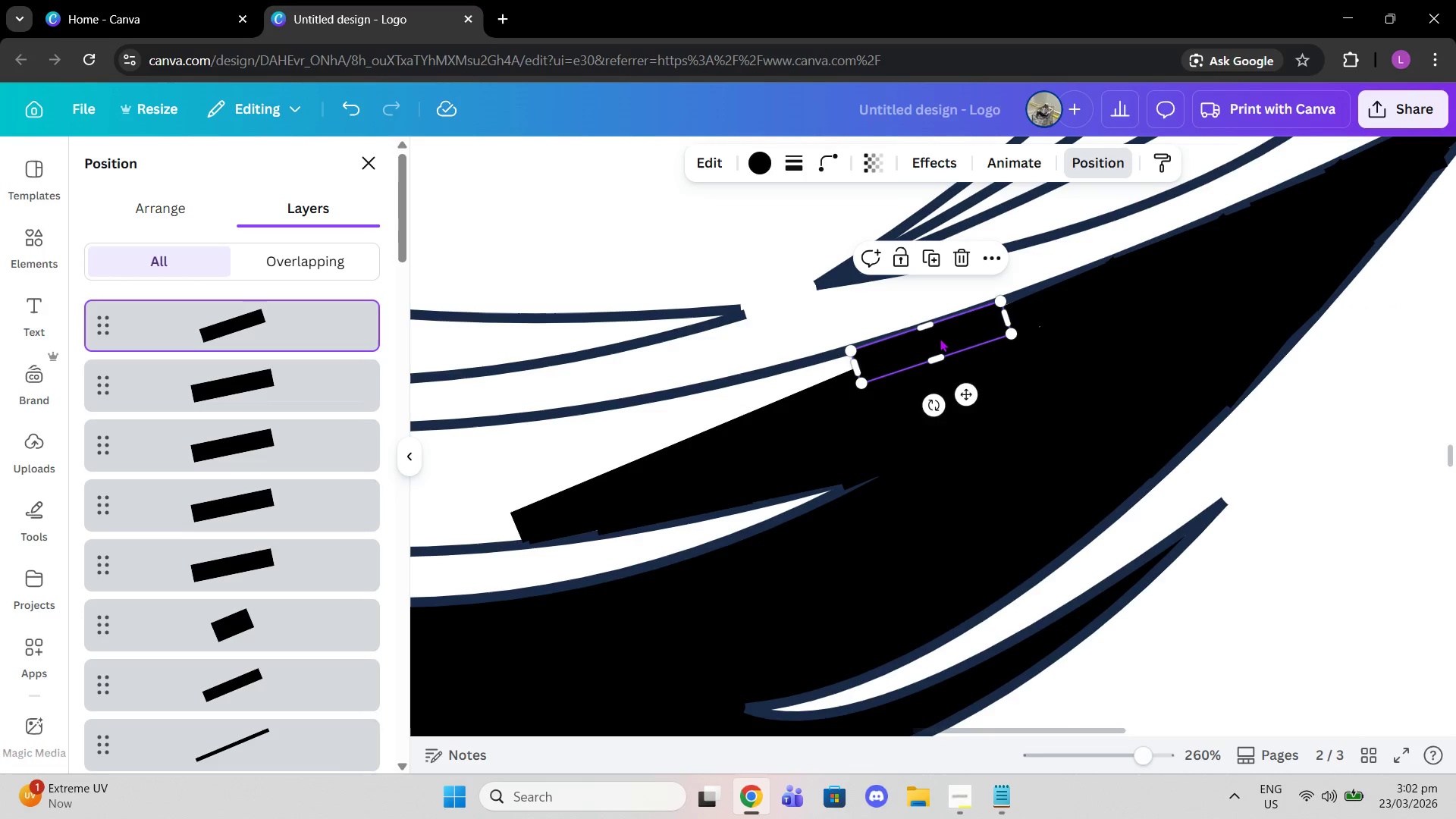 
left_click_drag(start_coordinate=[939, 338], to_coordinate=[952, 337])
 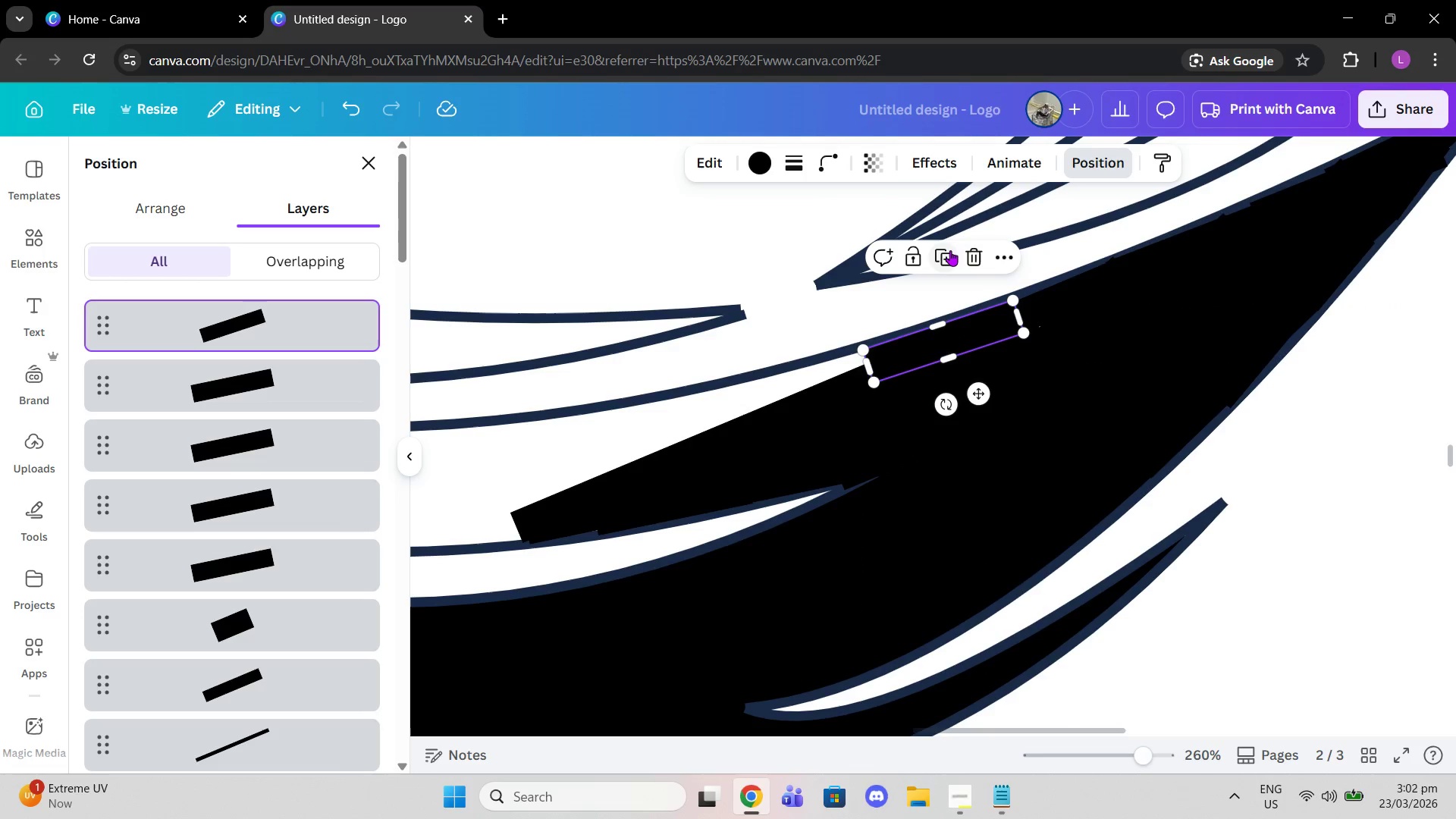 
left_click([950, 250])
 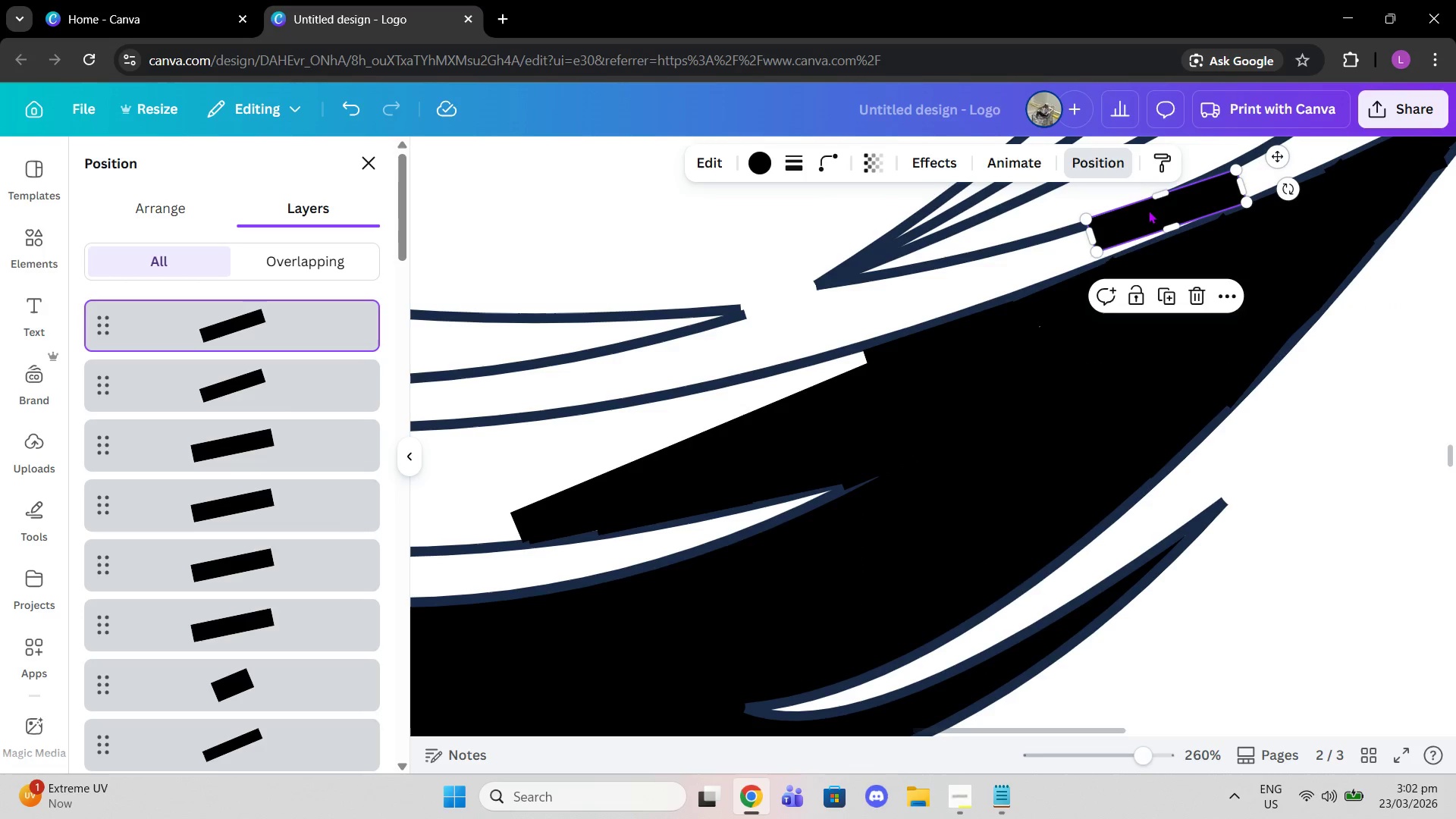 
left_click_drag(start_coordinate=[1157, 211], to_coordinate=[788, 391])
 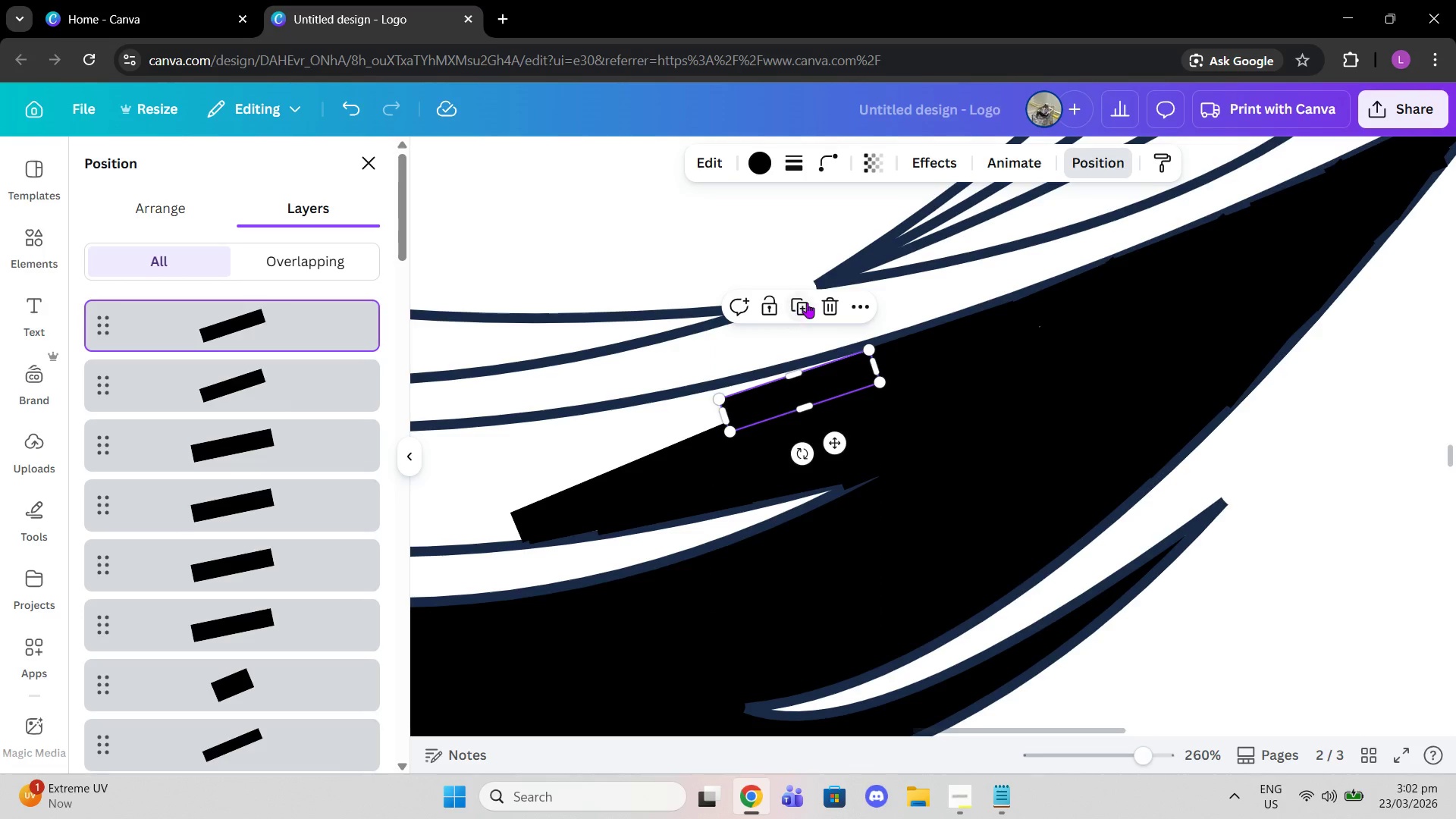 
left_click([808, 303])
 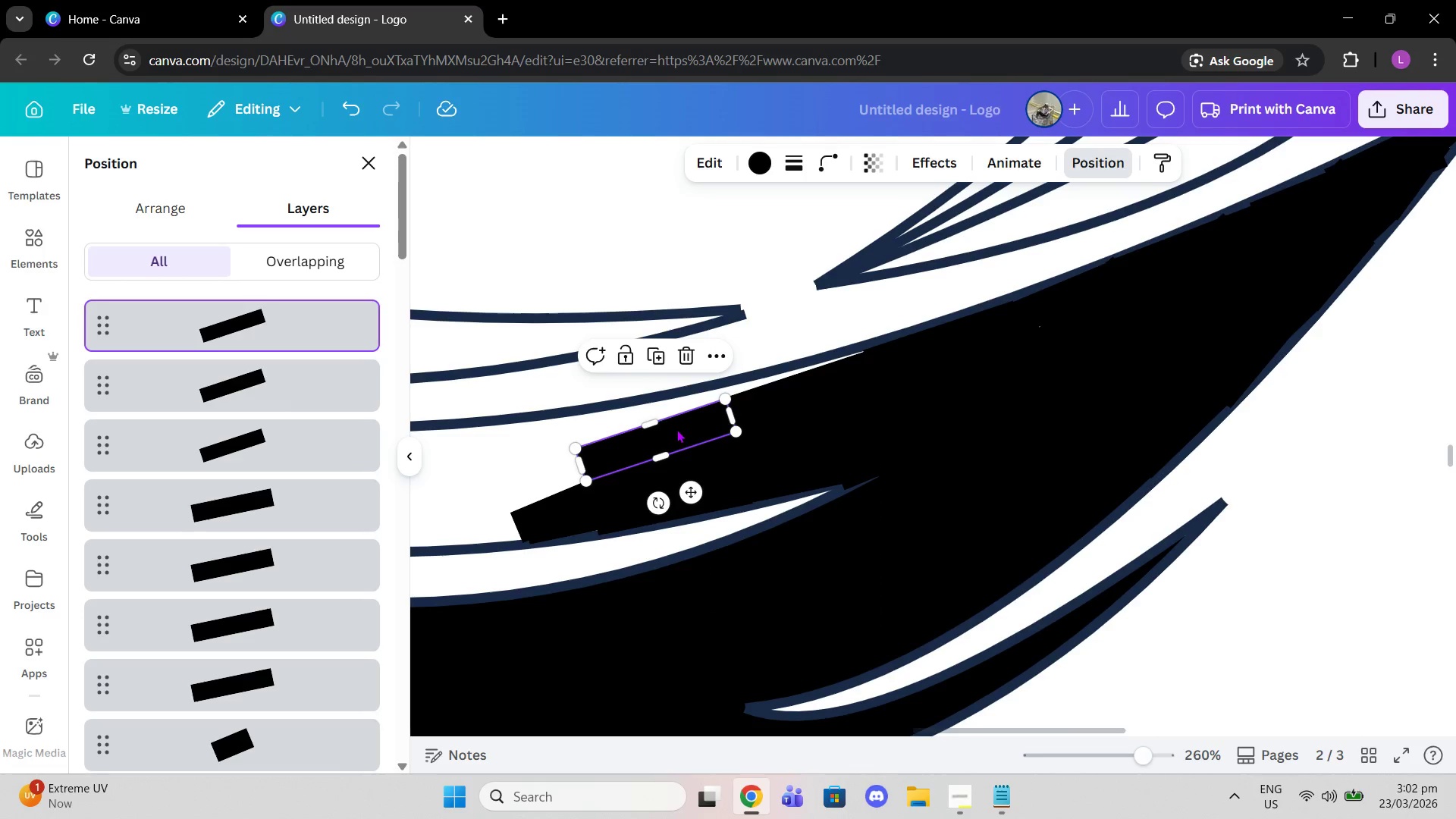 
left_click_drag(start_coordinate=[672, 429], to_coordinate=[667, 427])
 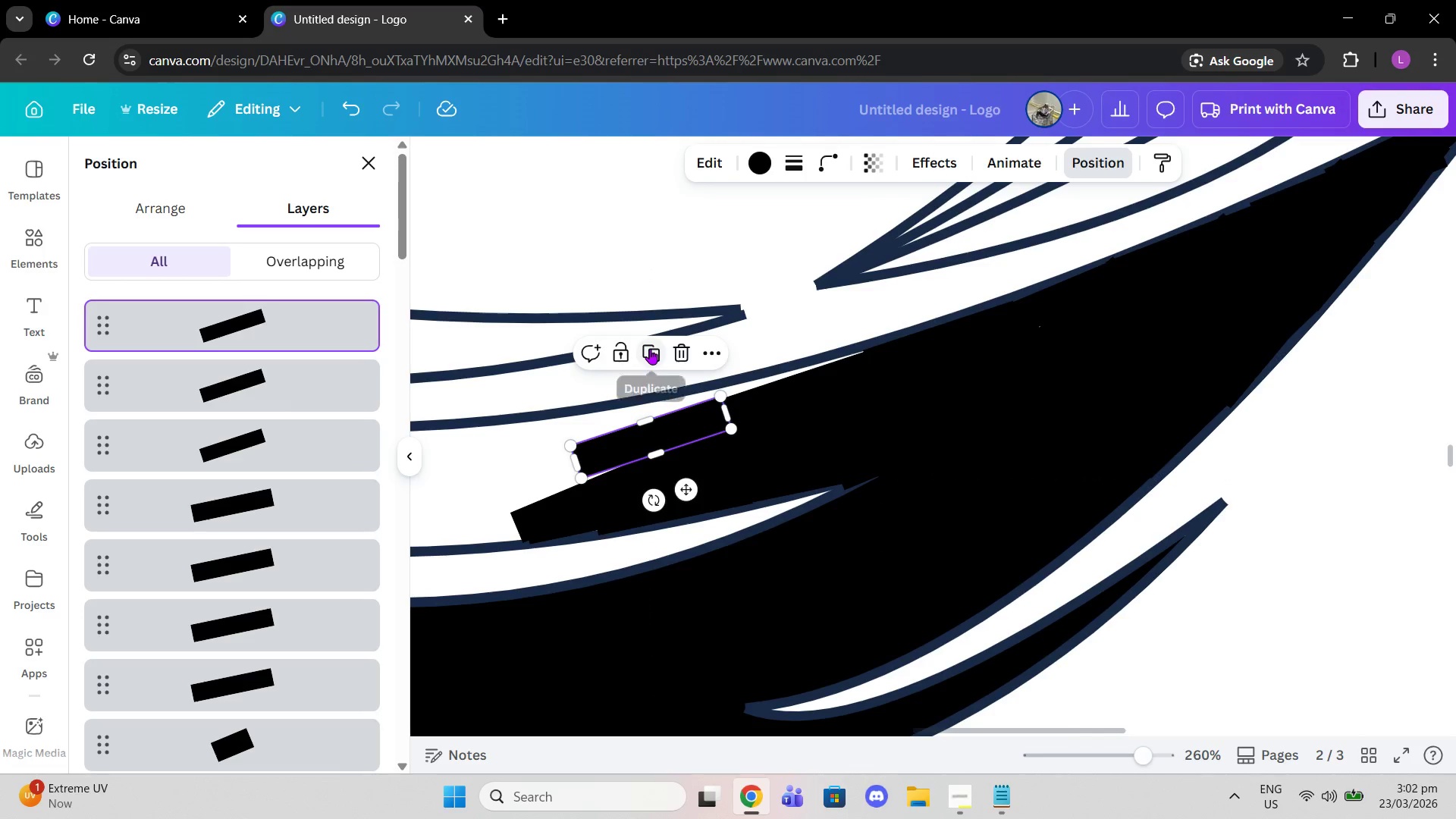 
left_click([650, 349])
 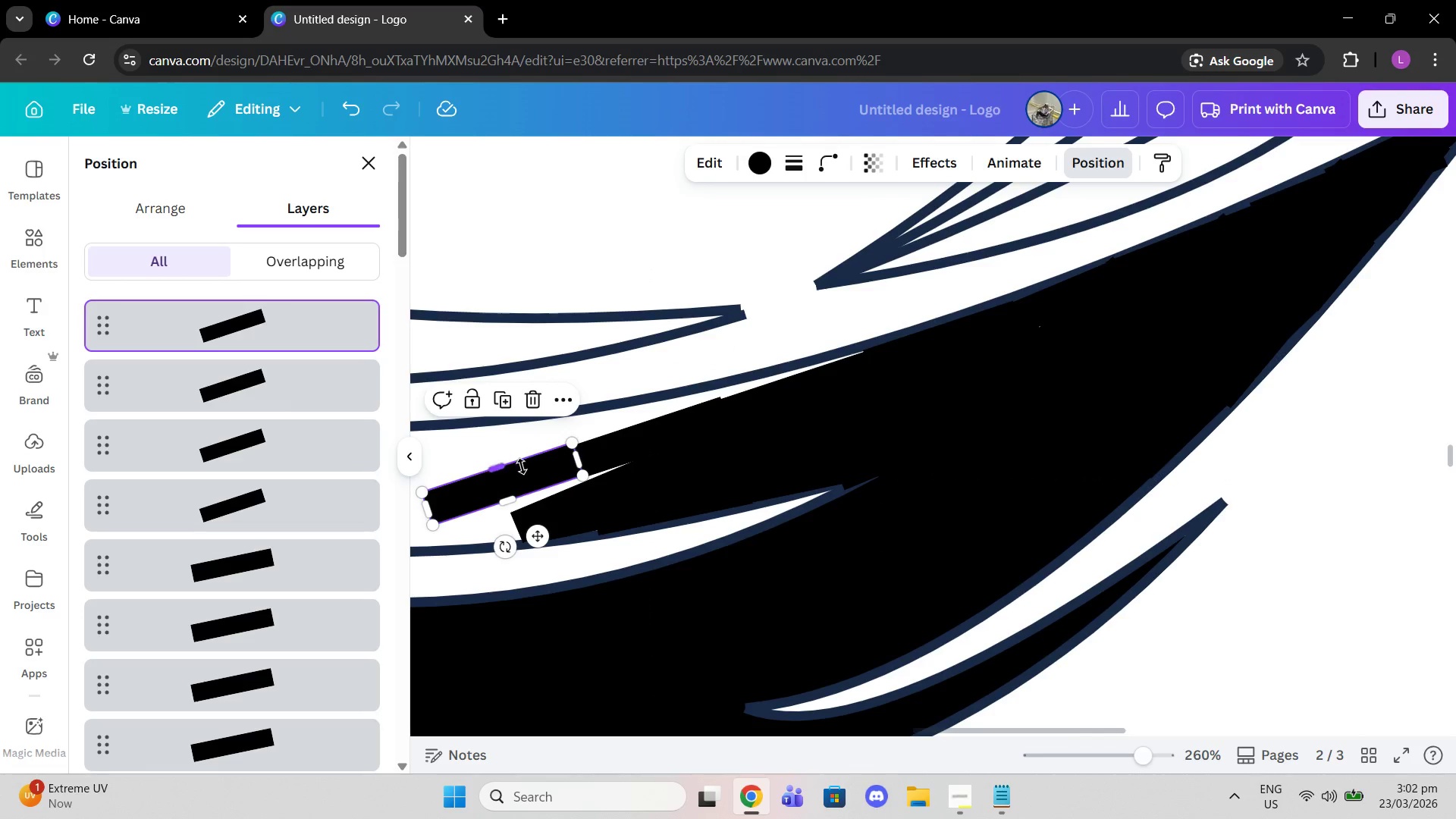 
left_click_drag(start_coordinate=[526, 473], to_coordinate=[593, 469])
 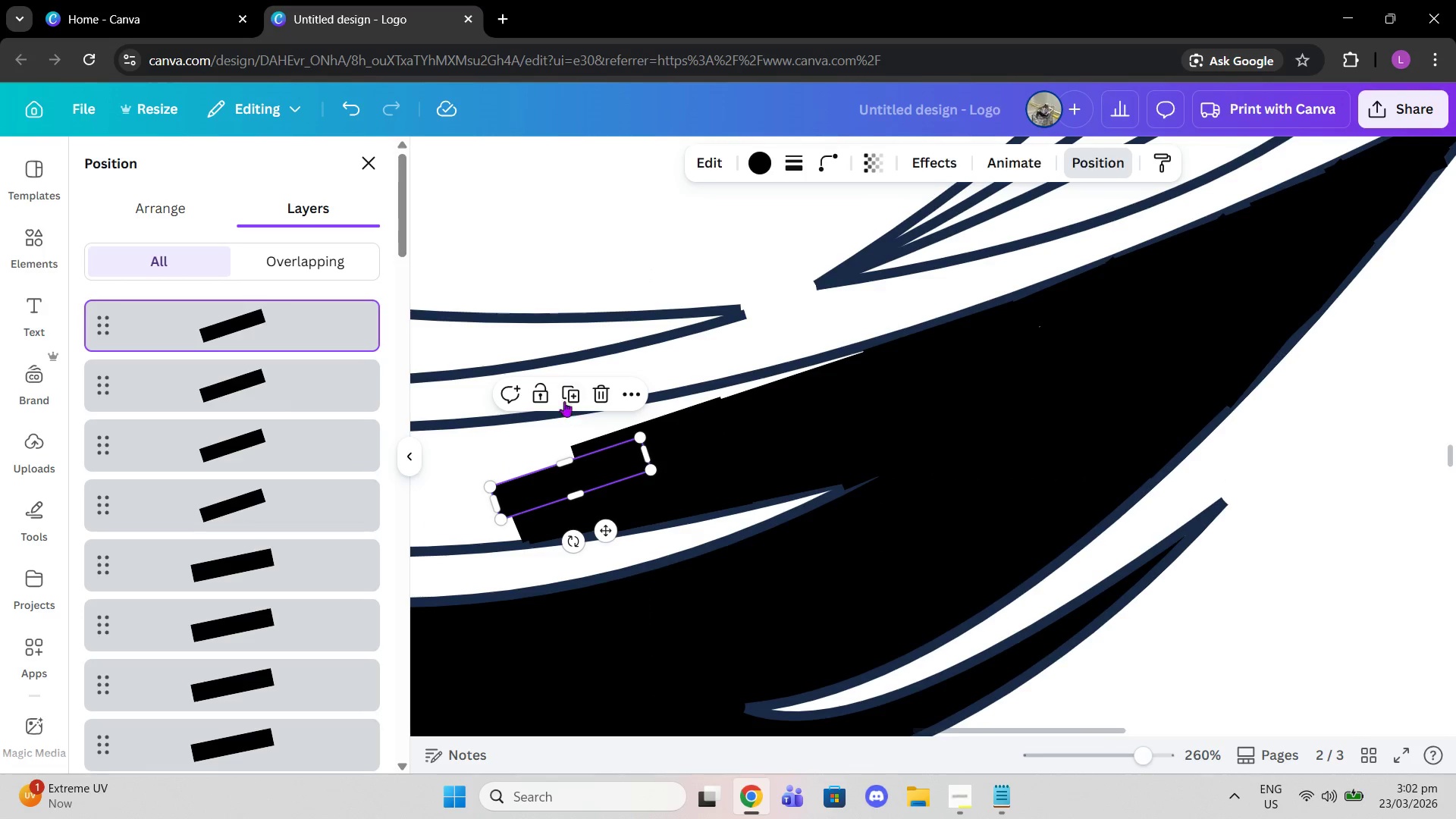 
left_click([565, 388])
 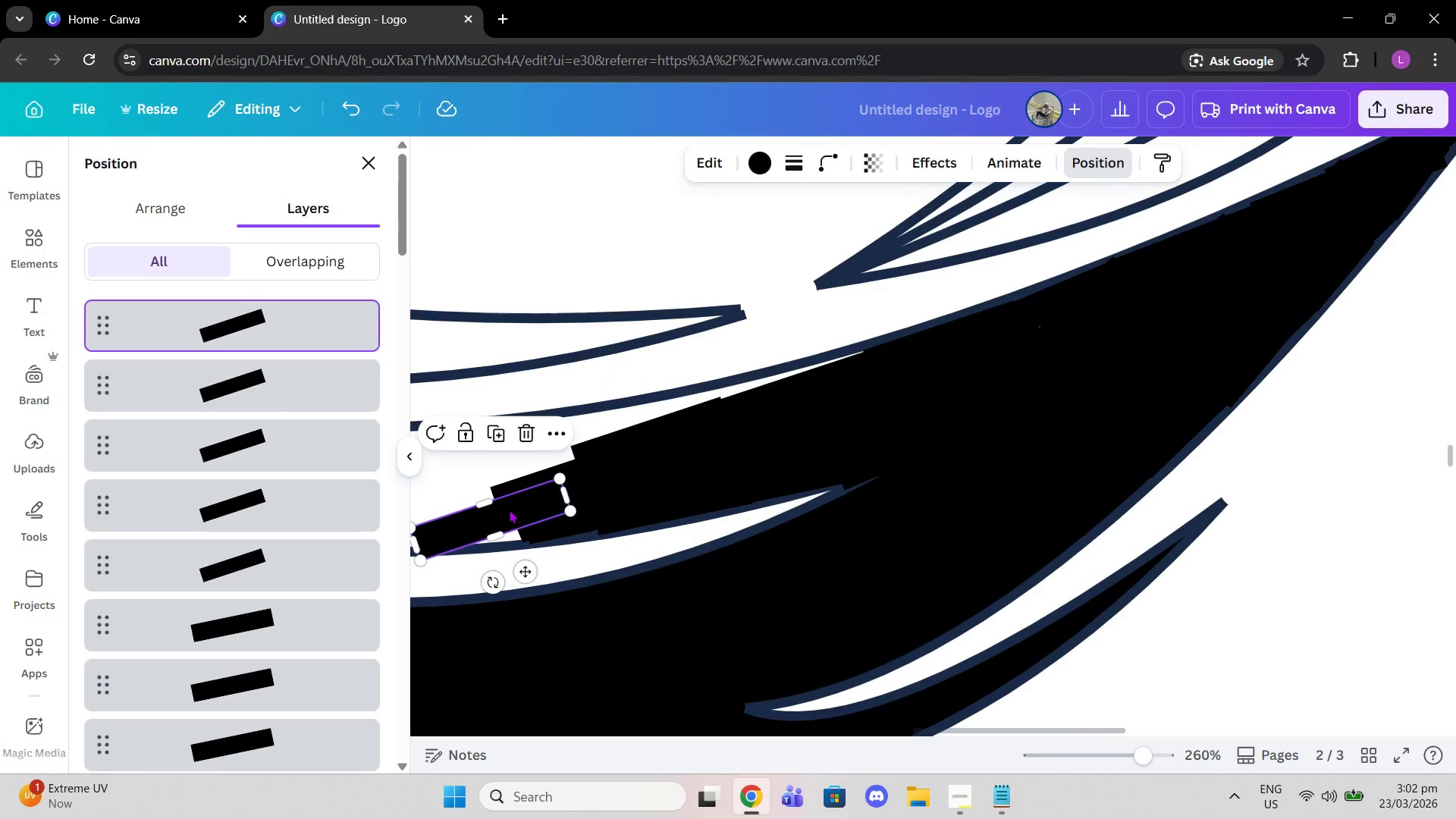 
left_click_drag(start_coordinate=[509, 510], to_coordinate=[817, 376])
 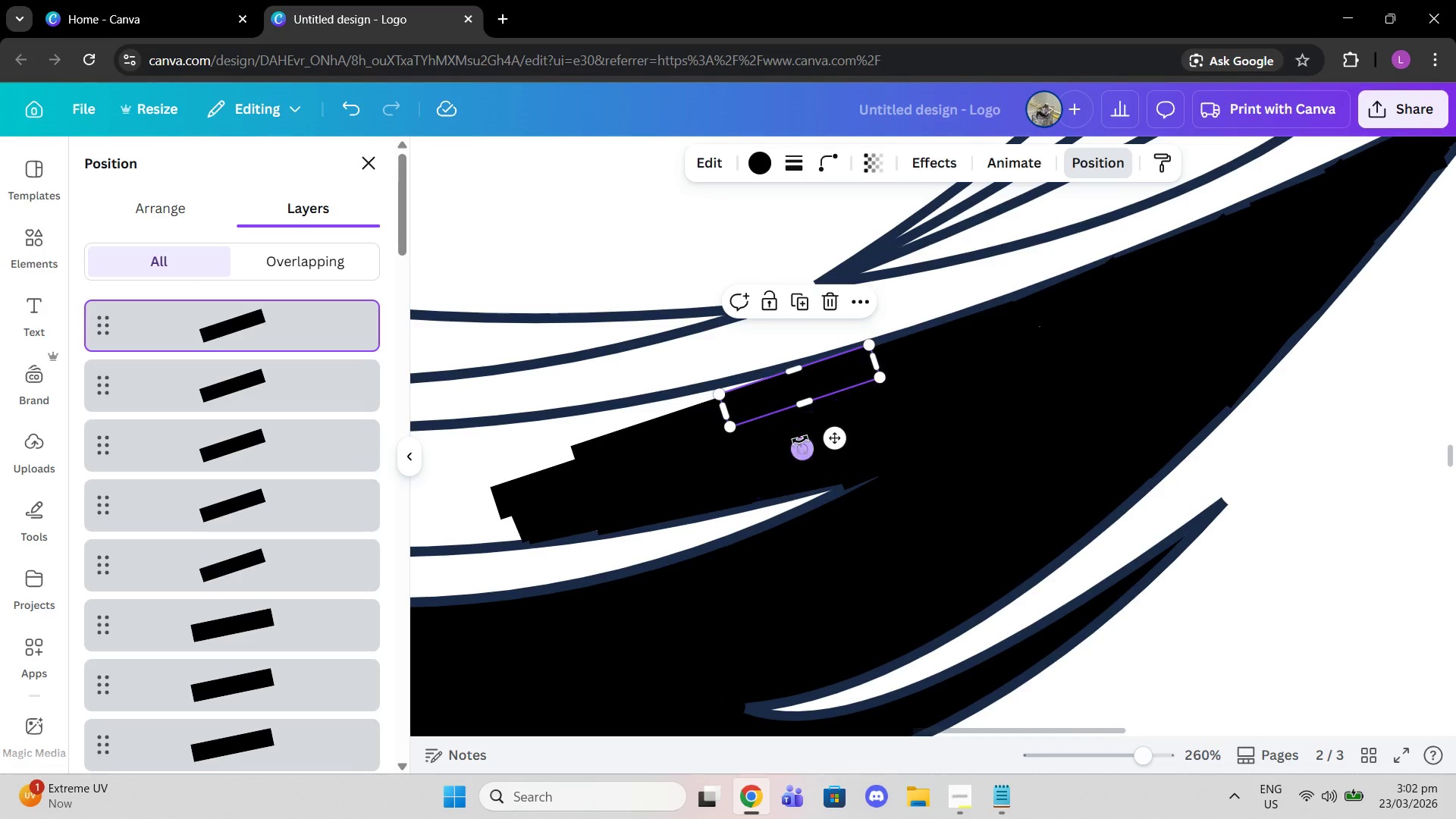 
left_click_drag(start_coordinate=[801, 444], to_coordinate=[795, 444])
 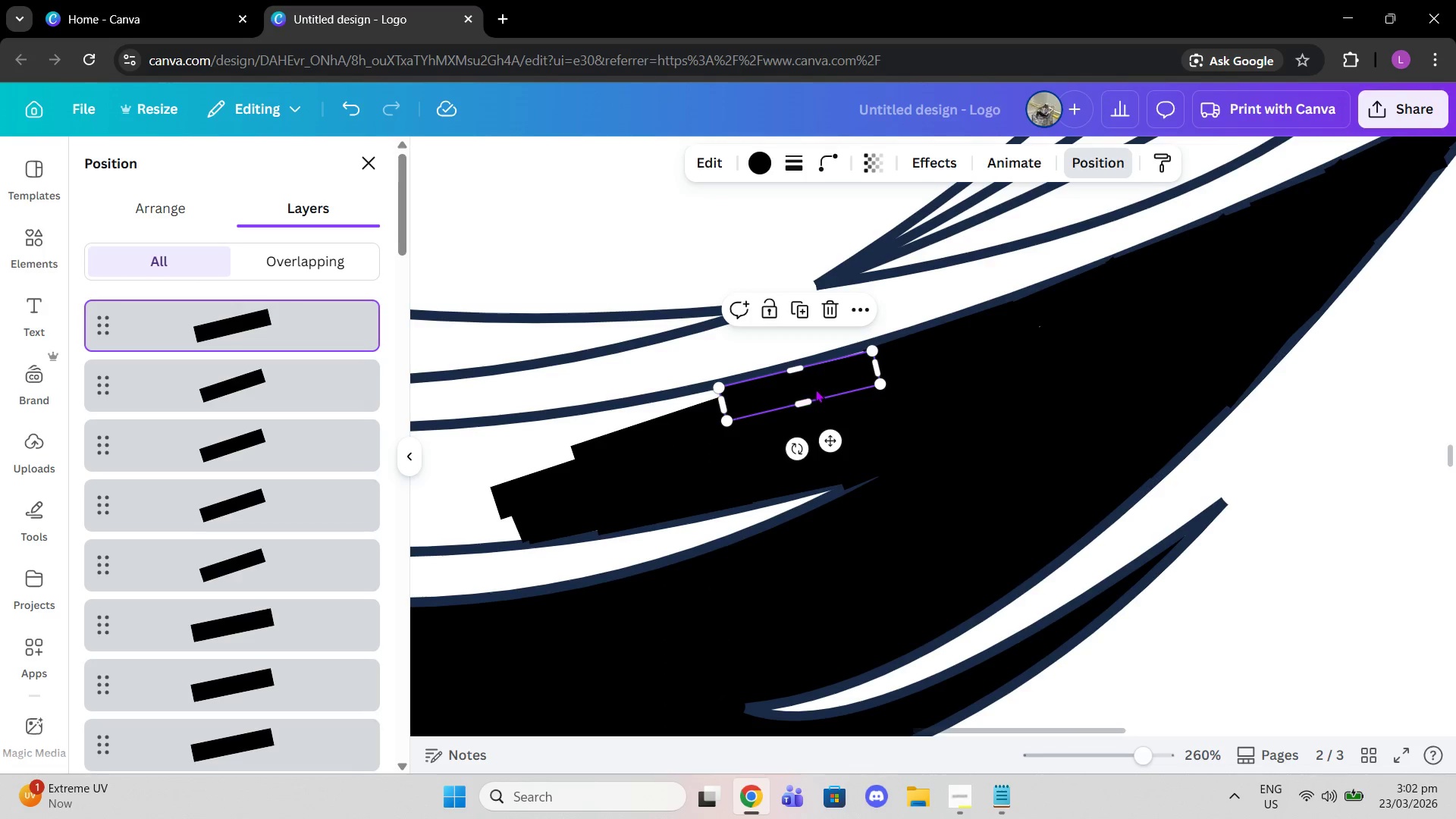 
left_click_drag(start_coordinate=[815, 389], to_coordinate=[808, 388])
 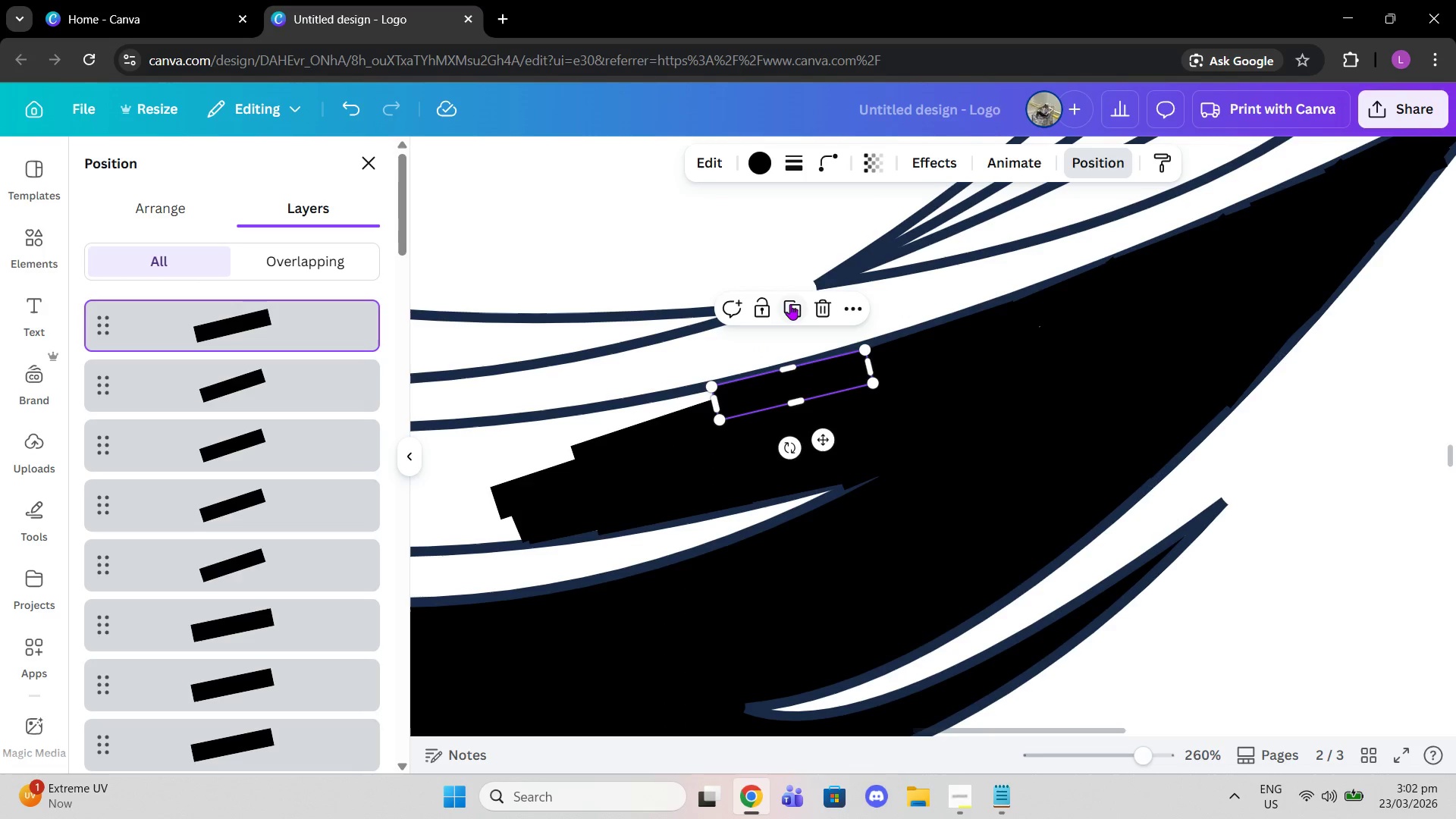 
left_click([790, 304])
 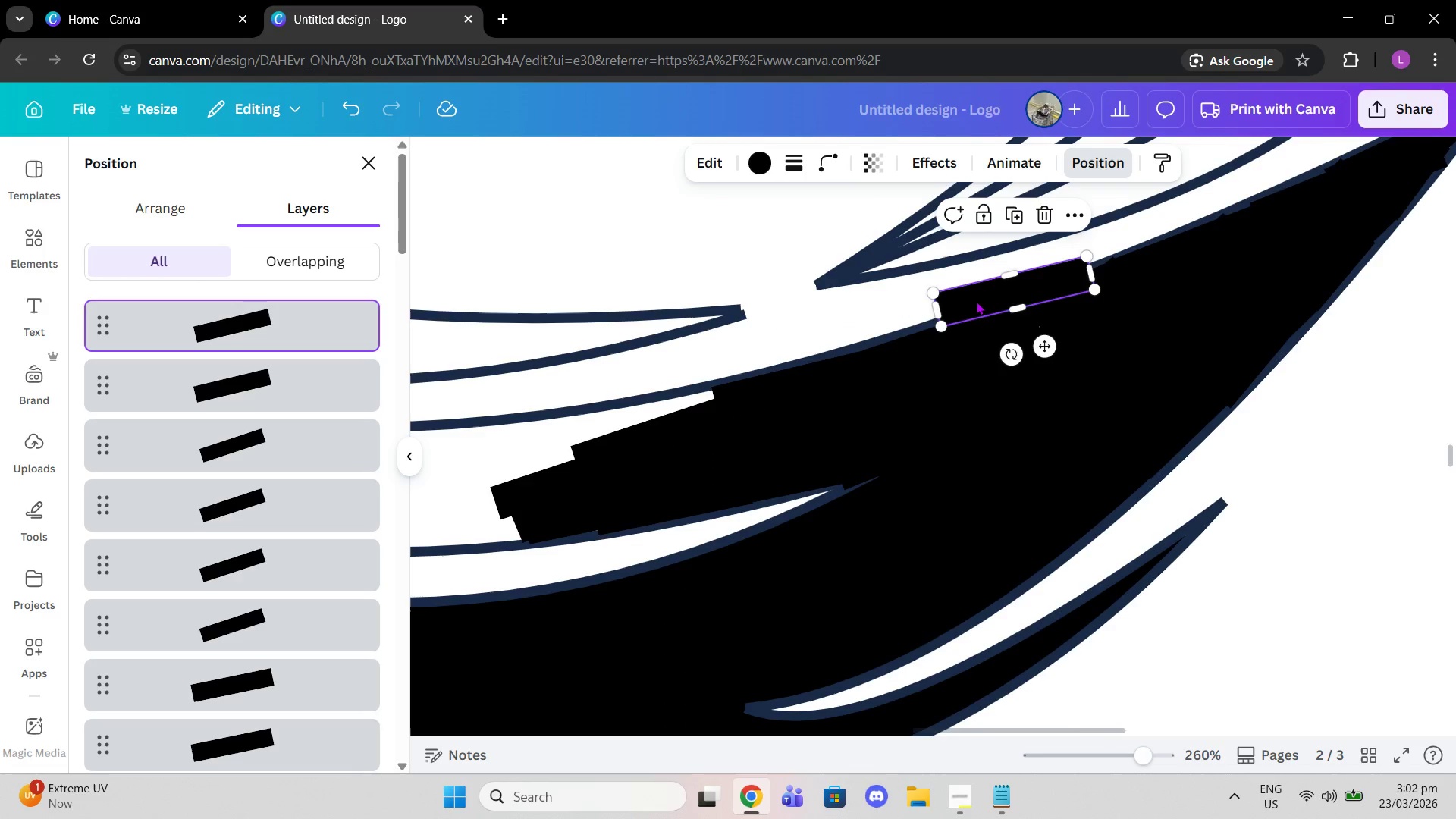 
left_click_drag(start_coordinate=[978, 300], to_coordinate=[599, 428])
 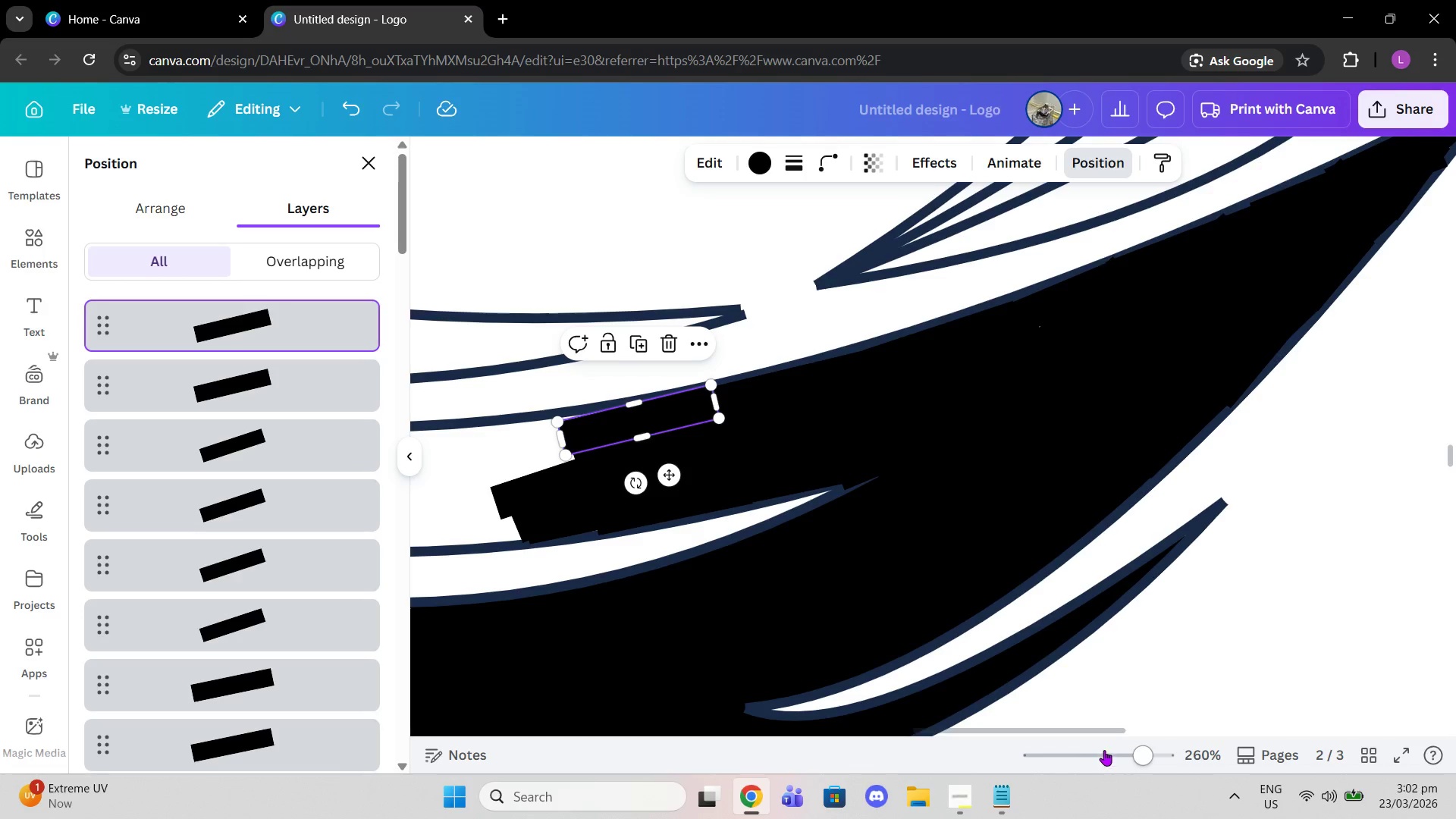 
left_click_drag(start_coordinate=[1080, 731], to_coordinate=[978, 739])
 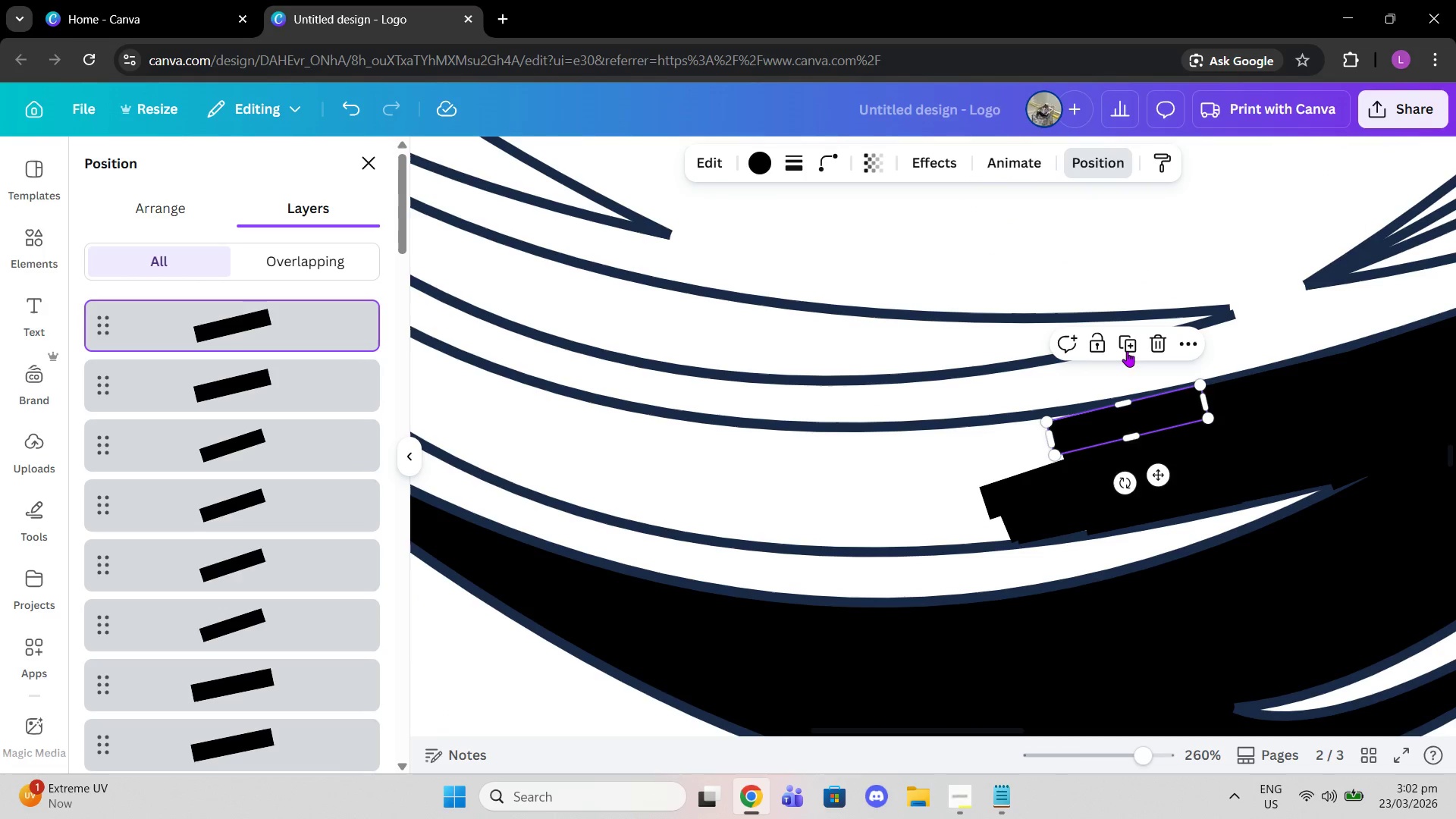 
left_click([1131, 346])
 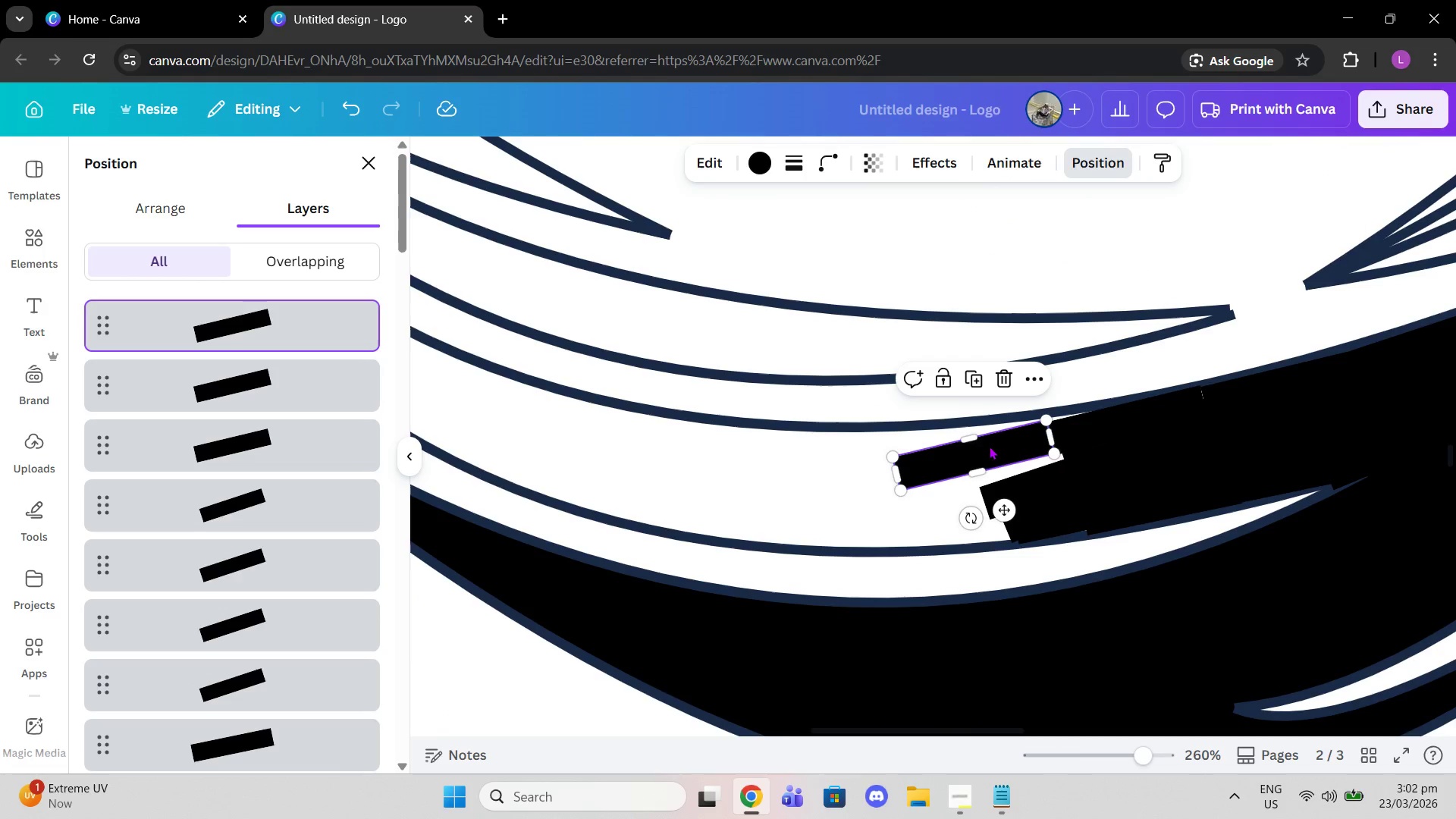 
left_click_drag(start_coordinate=[981, 446], to_coordinate=[1042, 431])
 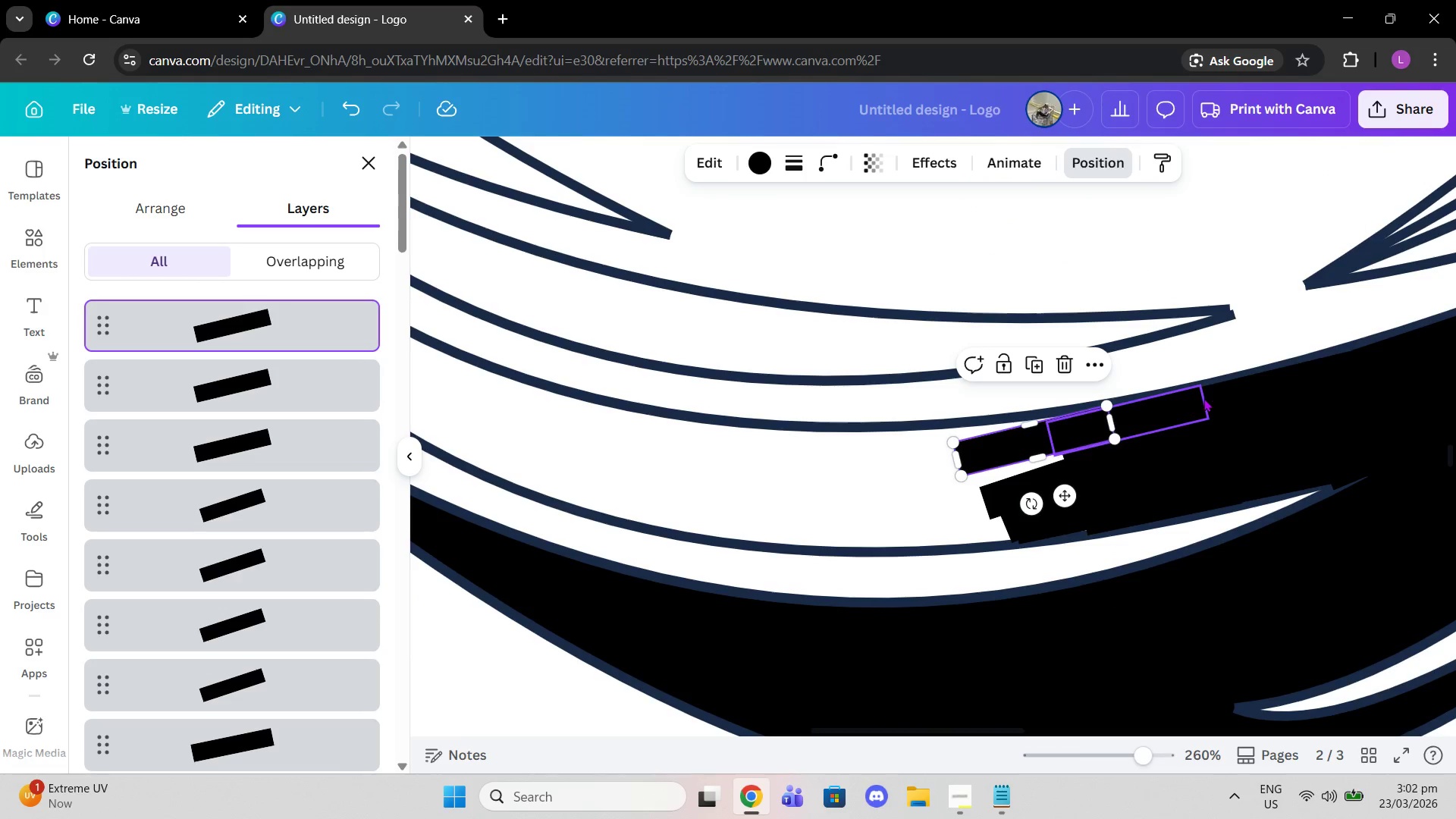 
left_click([1203, 398])
 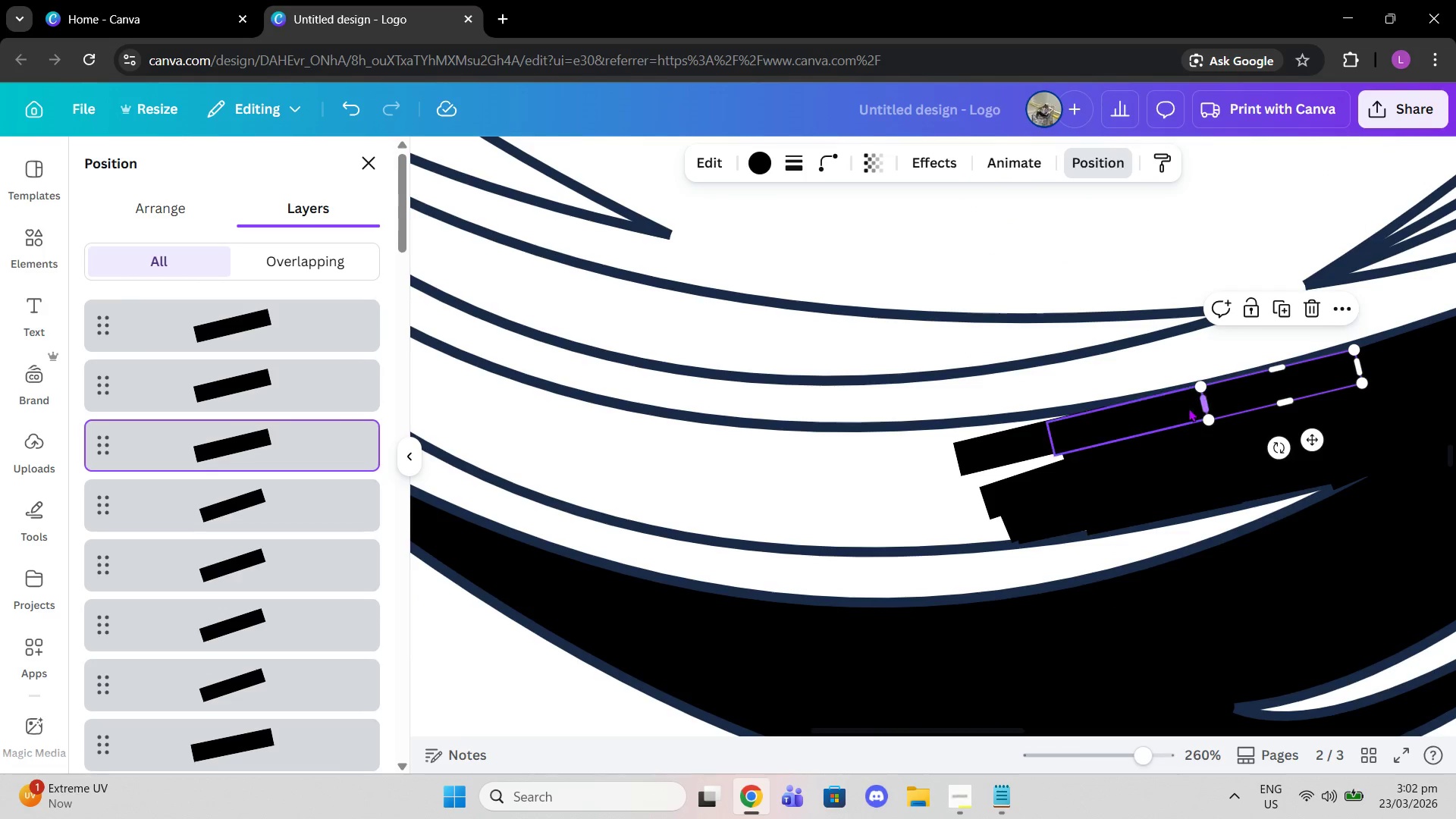 
left_click([1188, 408])
 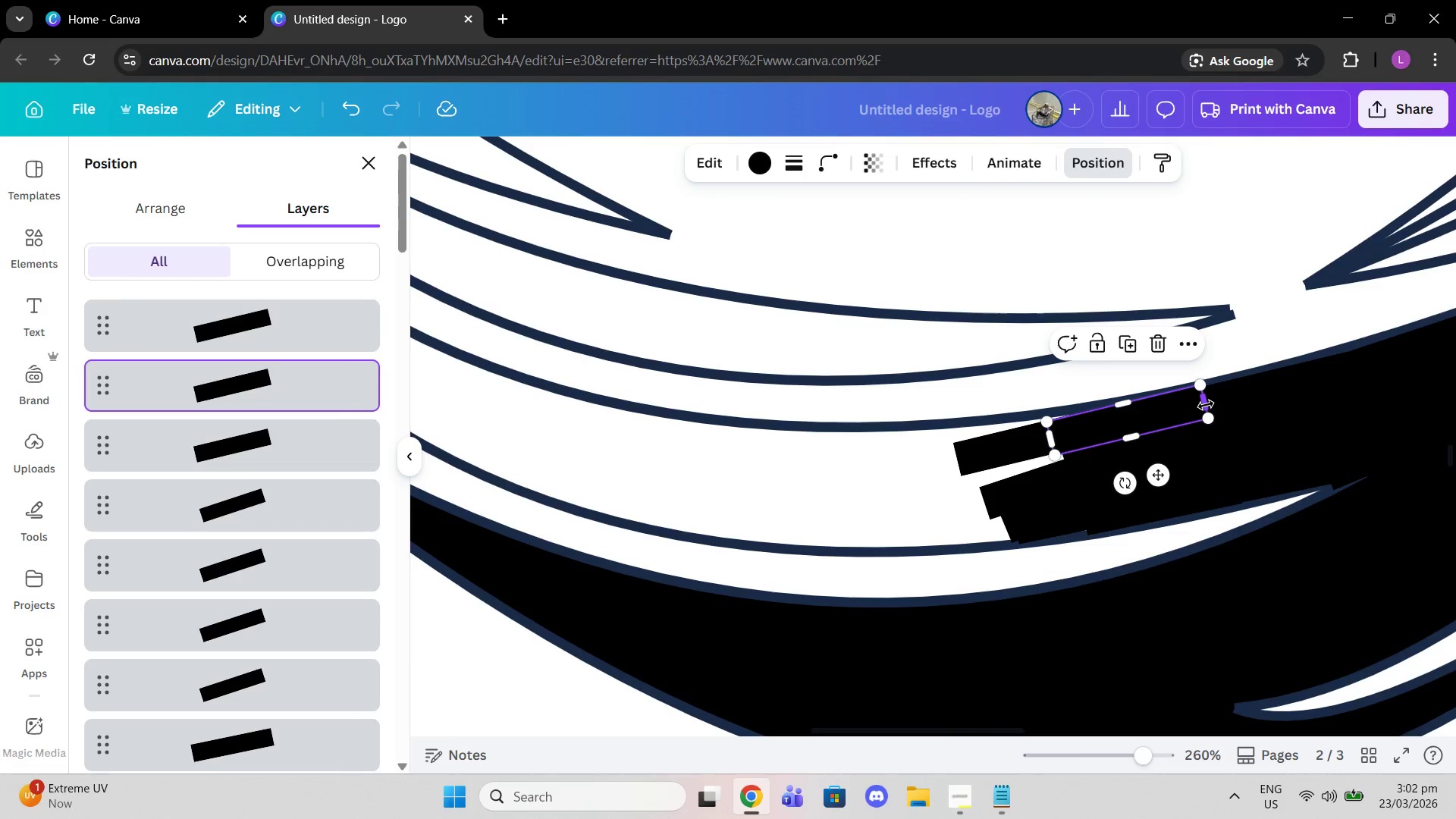 
left_click_drag(start_coordinate=[1206, 405], to_coordinate=[1212, 404])
 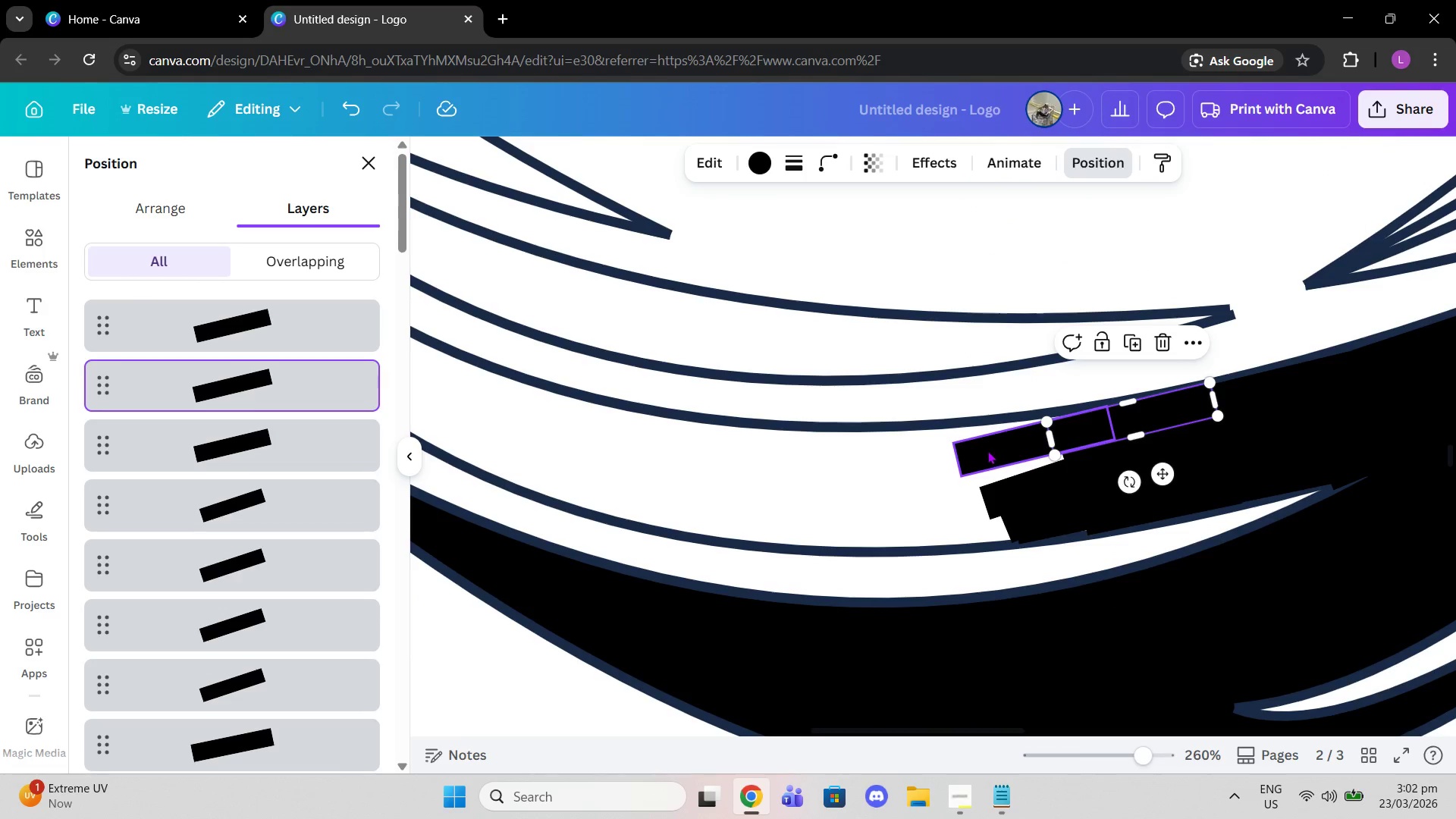 
left_click([987, 450])
 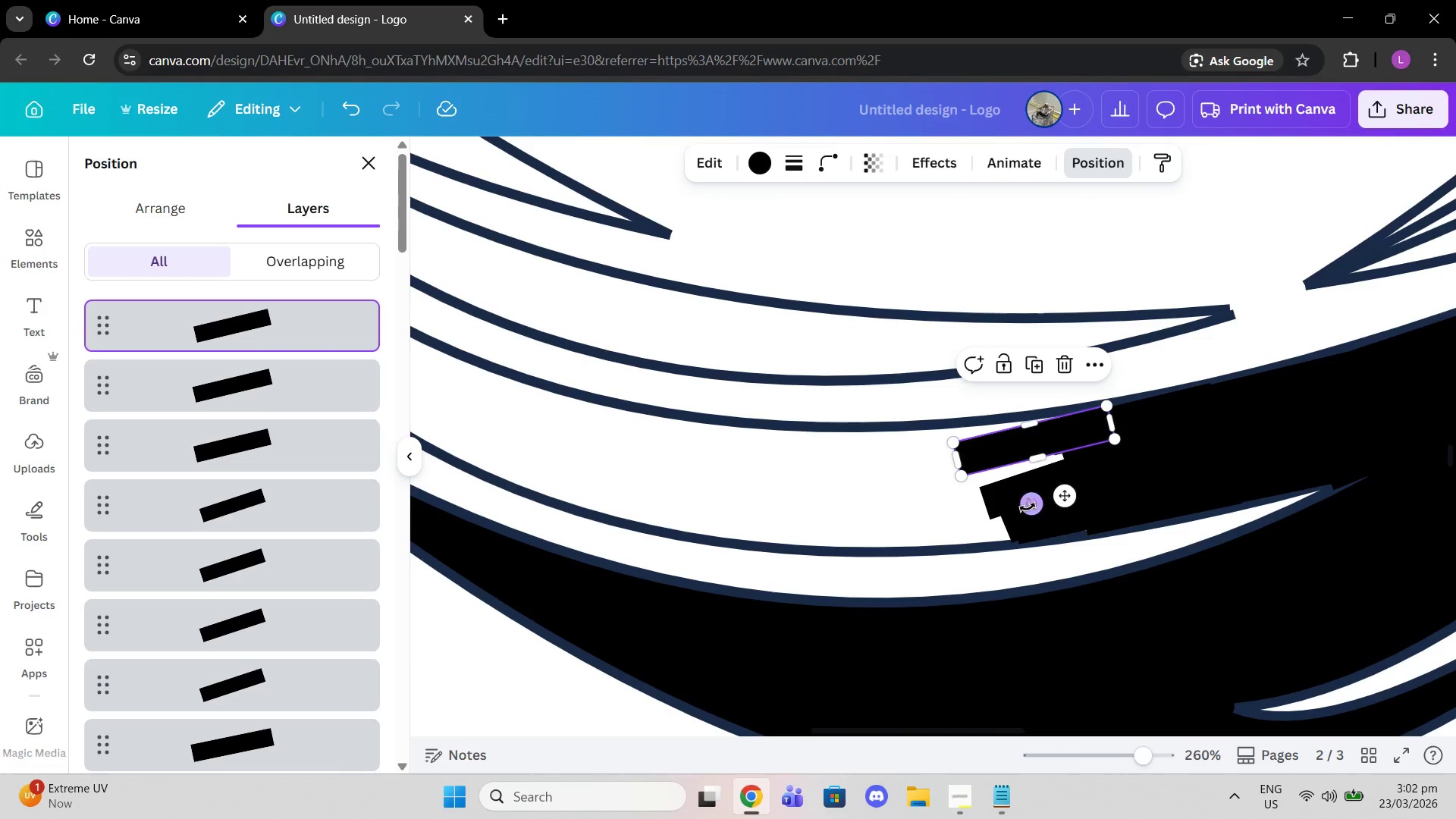 
left_click_drag(start_coordinate=[1027, 507], to_coordinate=[1018, 505])
 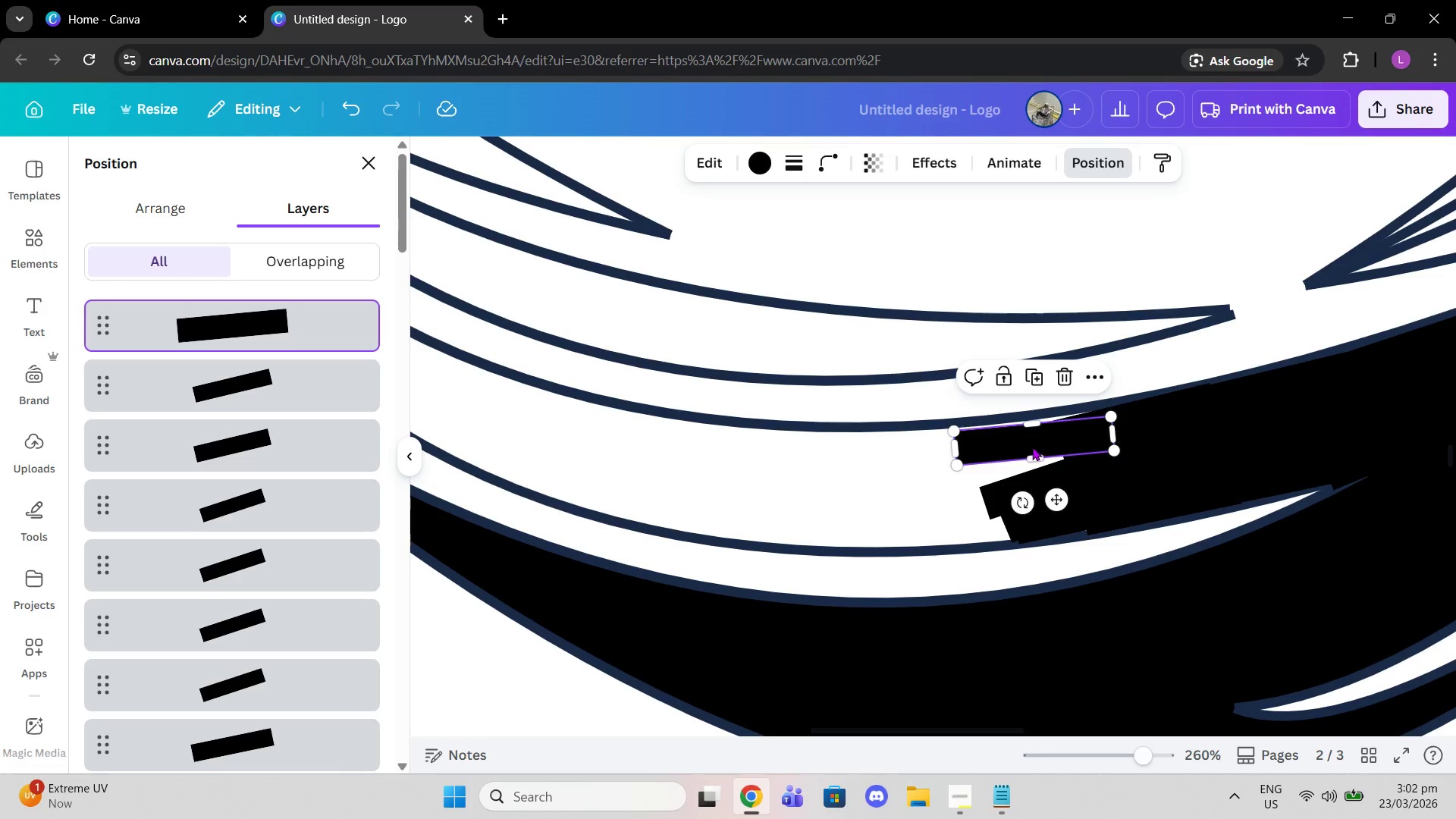 
left_click_drag(start_coordinate=[1032, 447], to_coordinate=[1017, 441])
 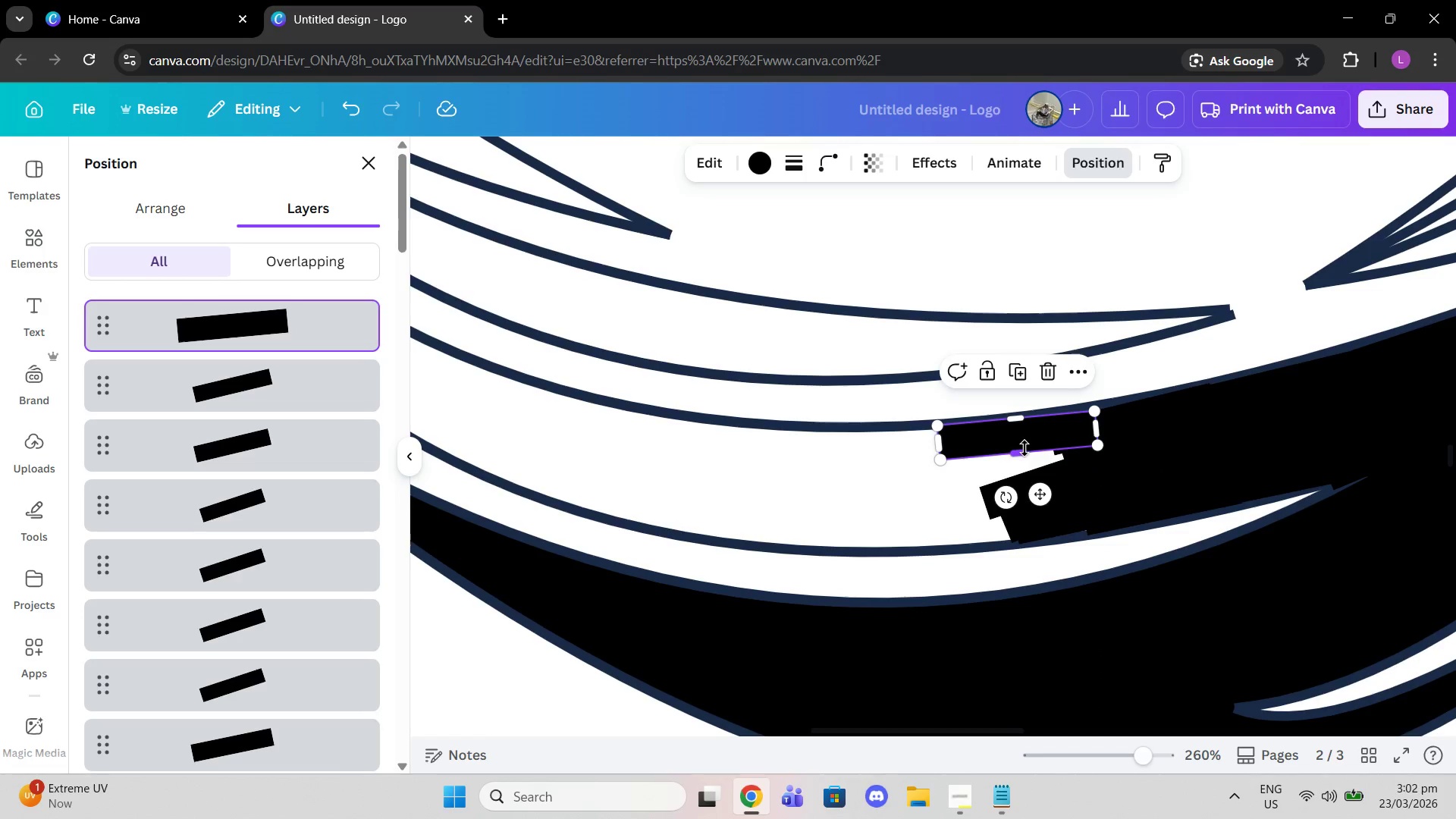 
left_click_drag(start_coordinate=[1025, 448], to_coordinate=[1040, 536])
 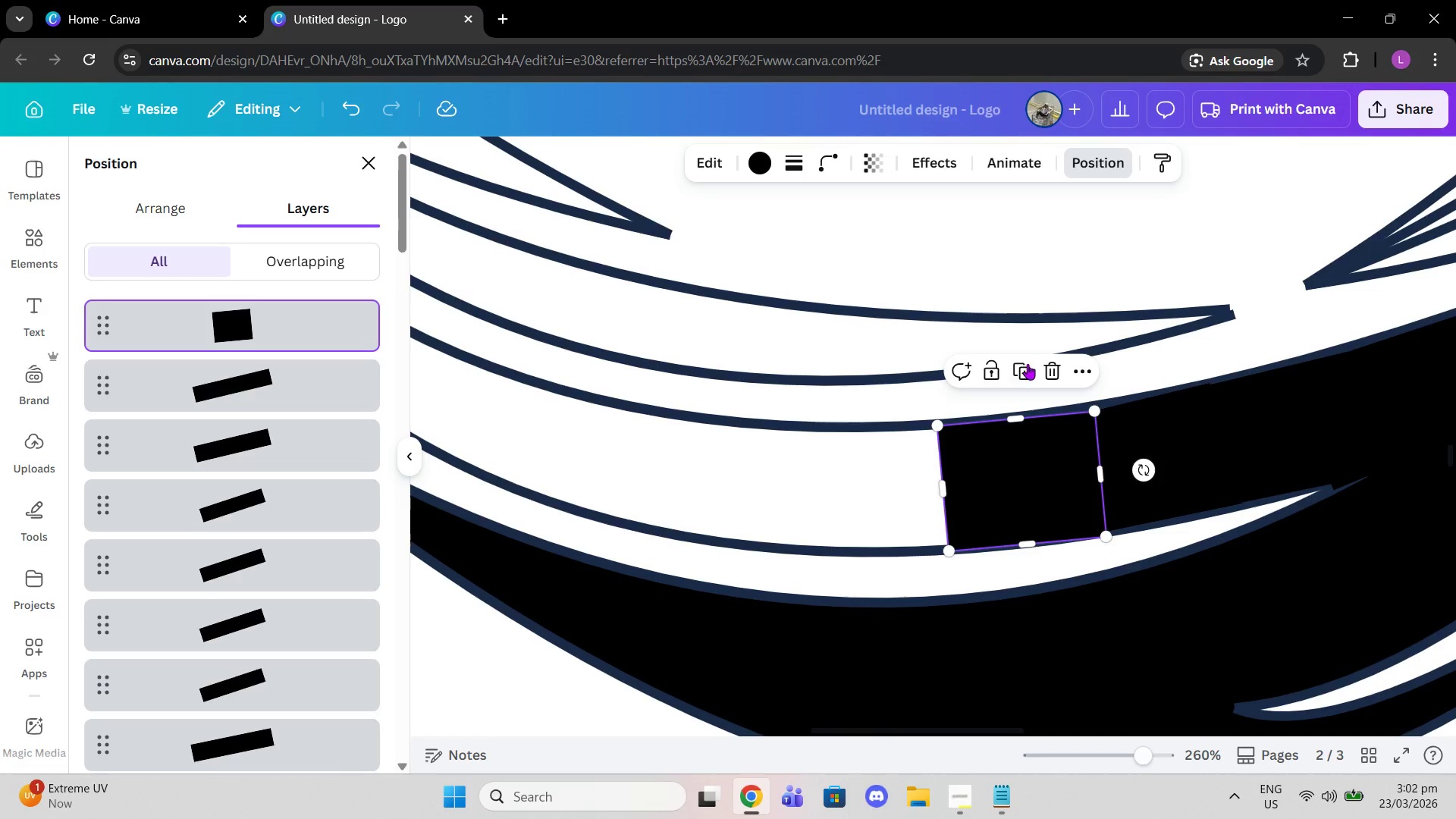 
left_click([1026, 369])
 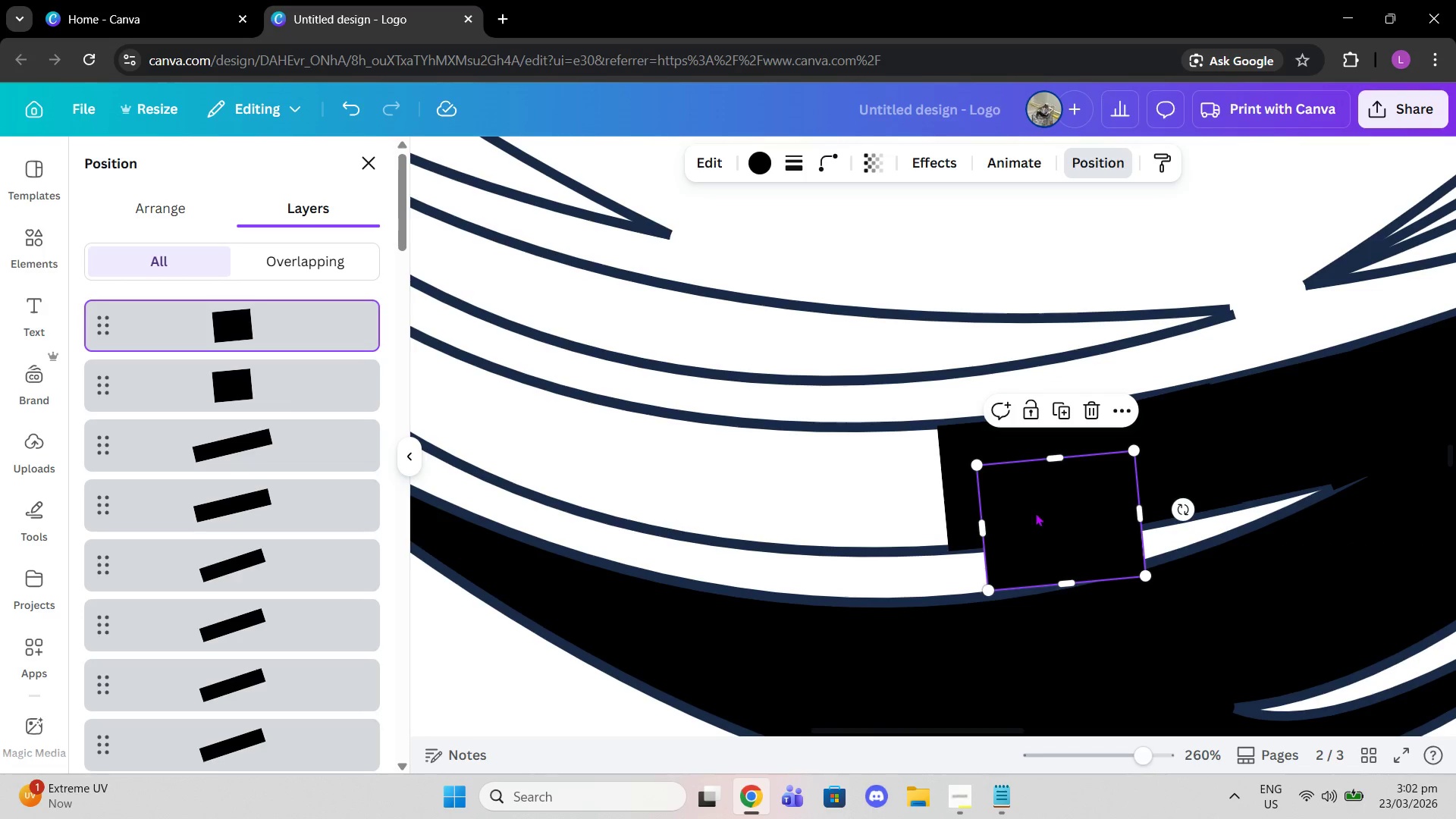 
left_click_drag(start_coordinate=[1039, 519], to_coordinate=[848, 493])
 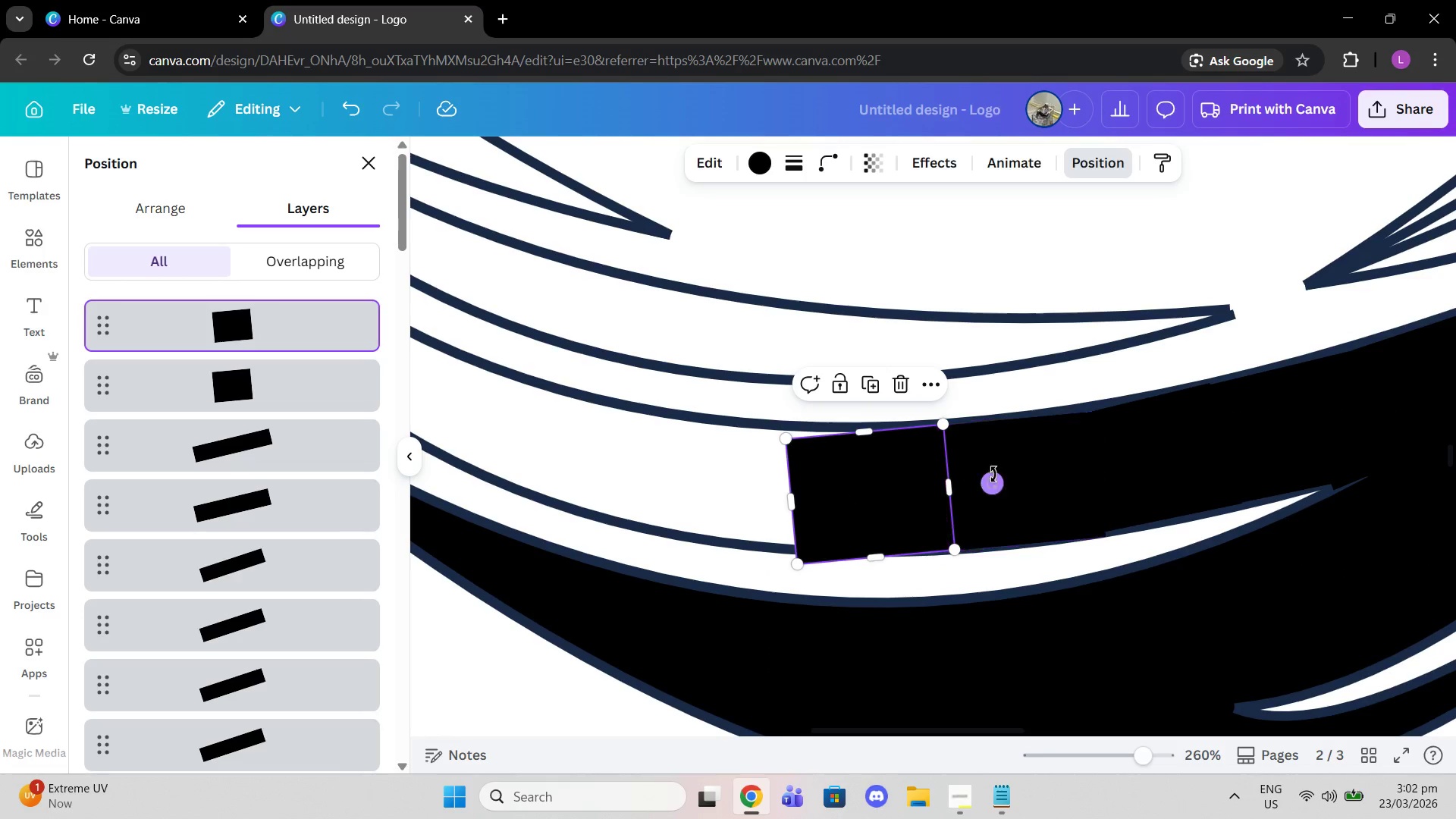 
left_click_drag(start_coordinate=[994, 478], to_coordinate=[999, 486])
 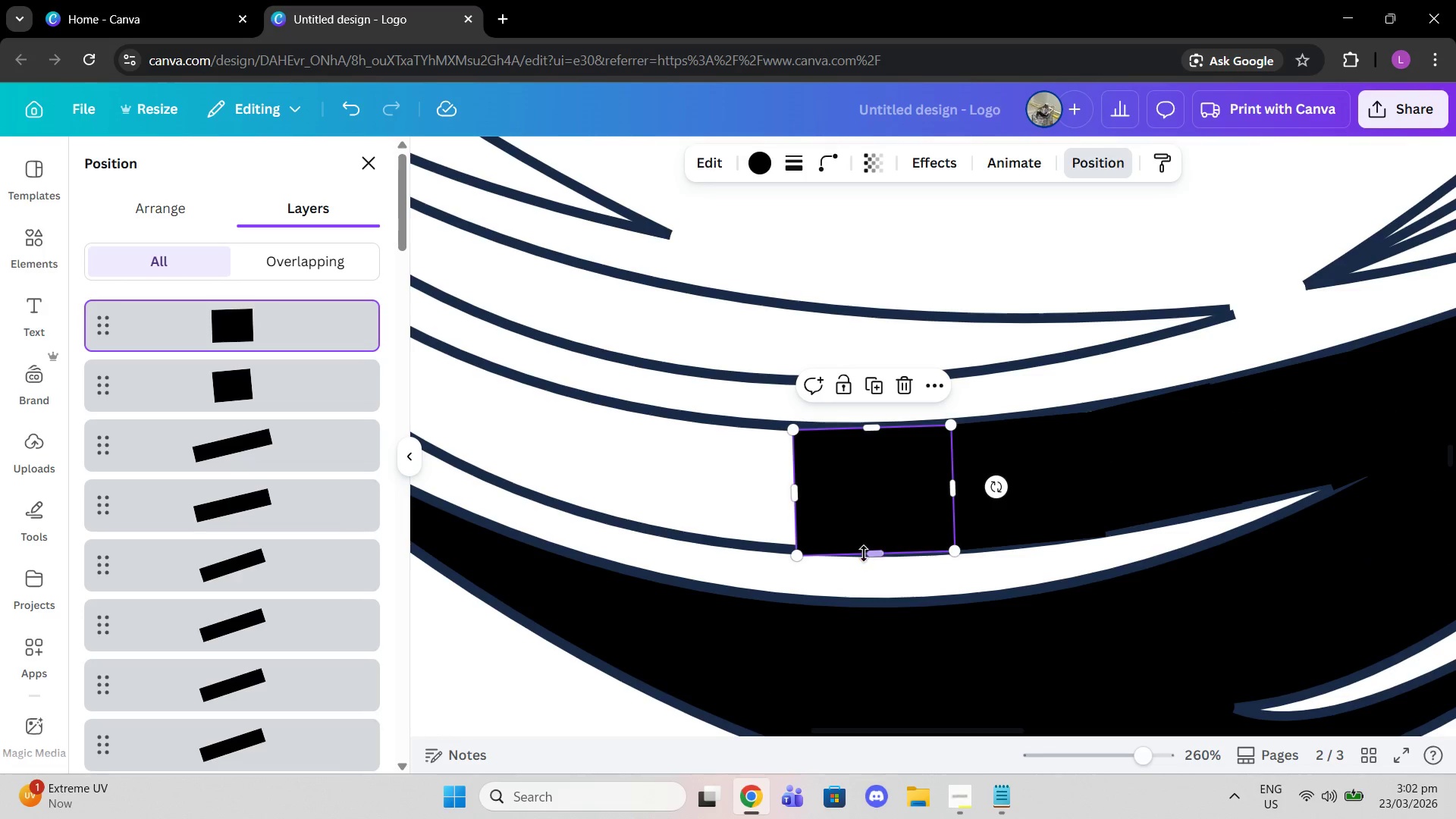 
left_click_drag(start_coordinate=[876, 549], to_coordinate=[880, 541])
 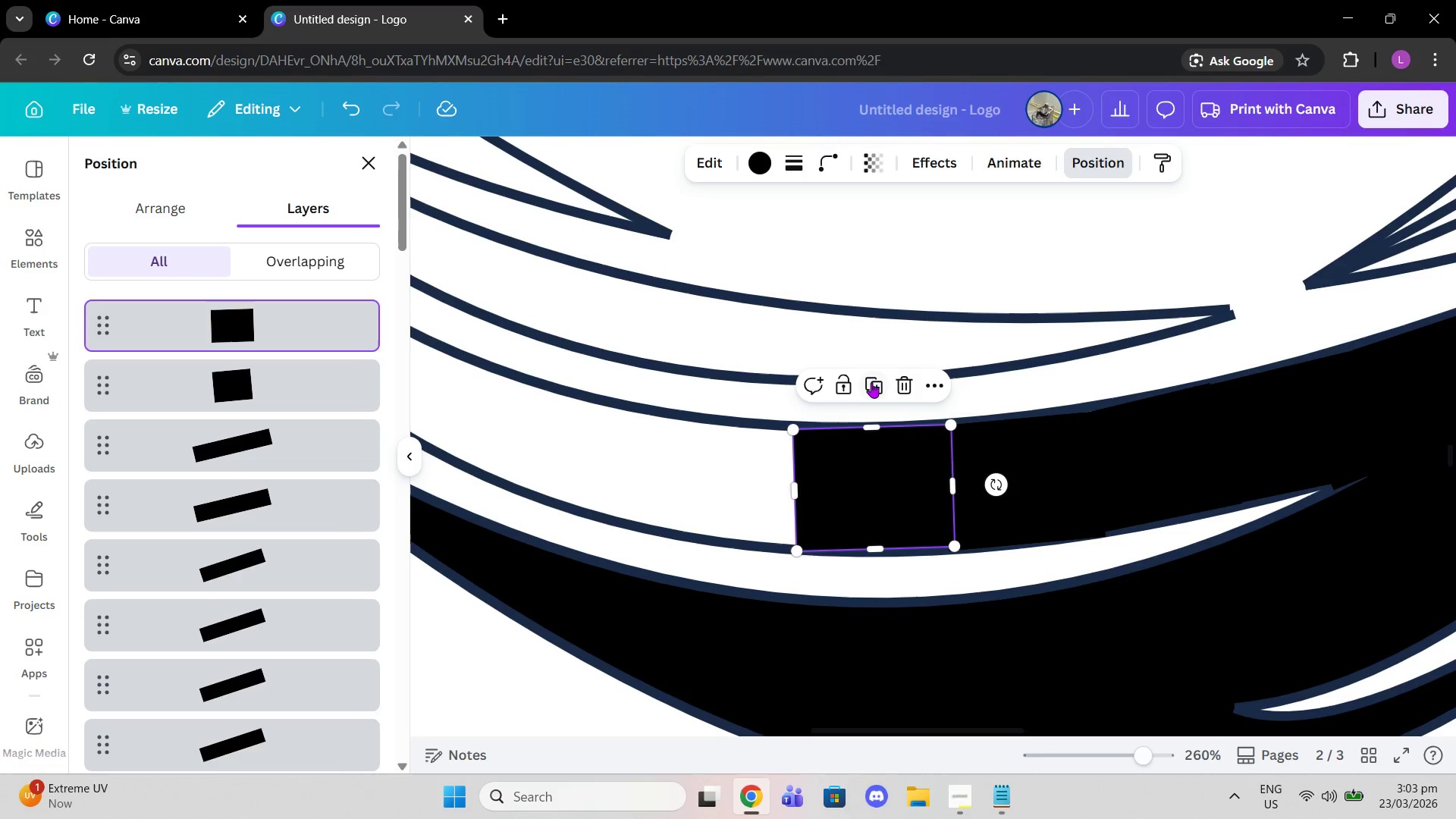 
left_click([870, 381])
 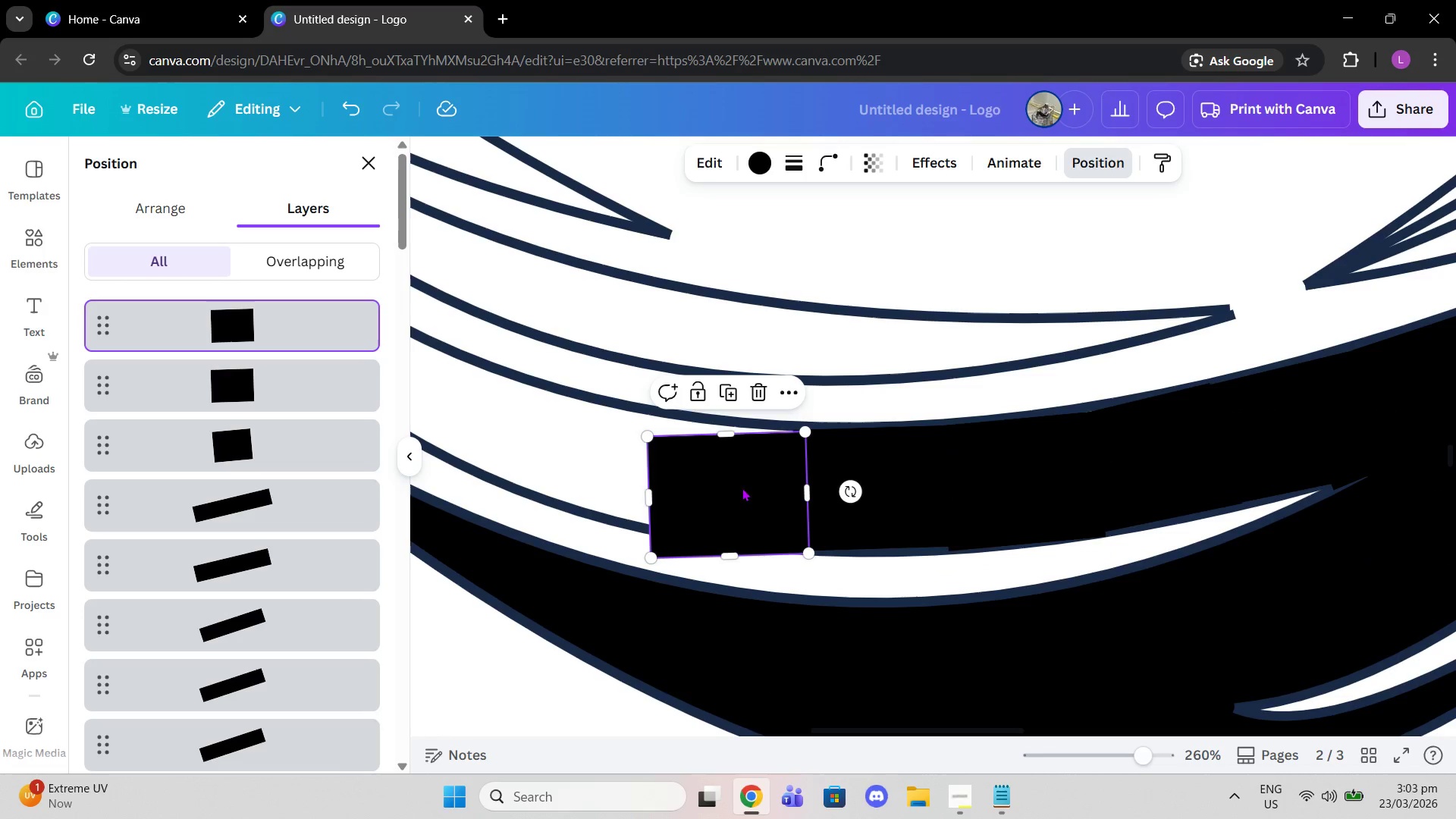 
left_click_drag(start_coordinate=[693, 489], to_coordinate=[684, 481])
 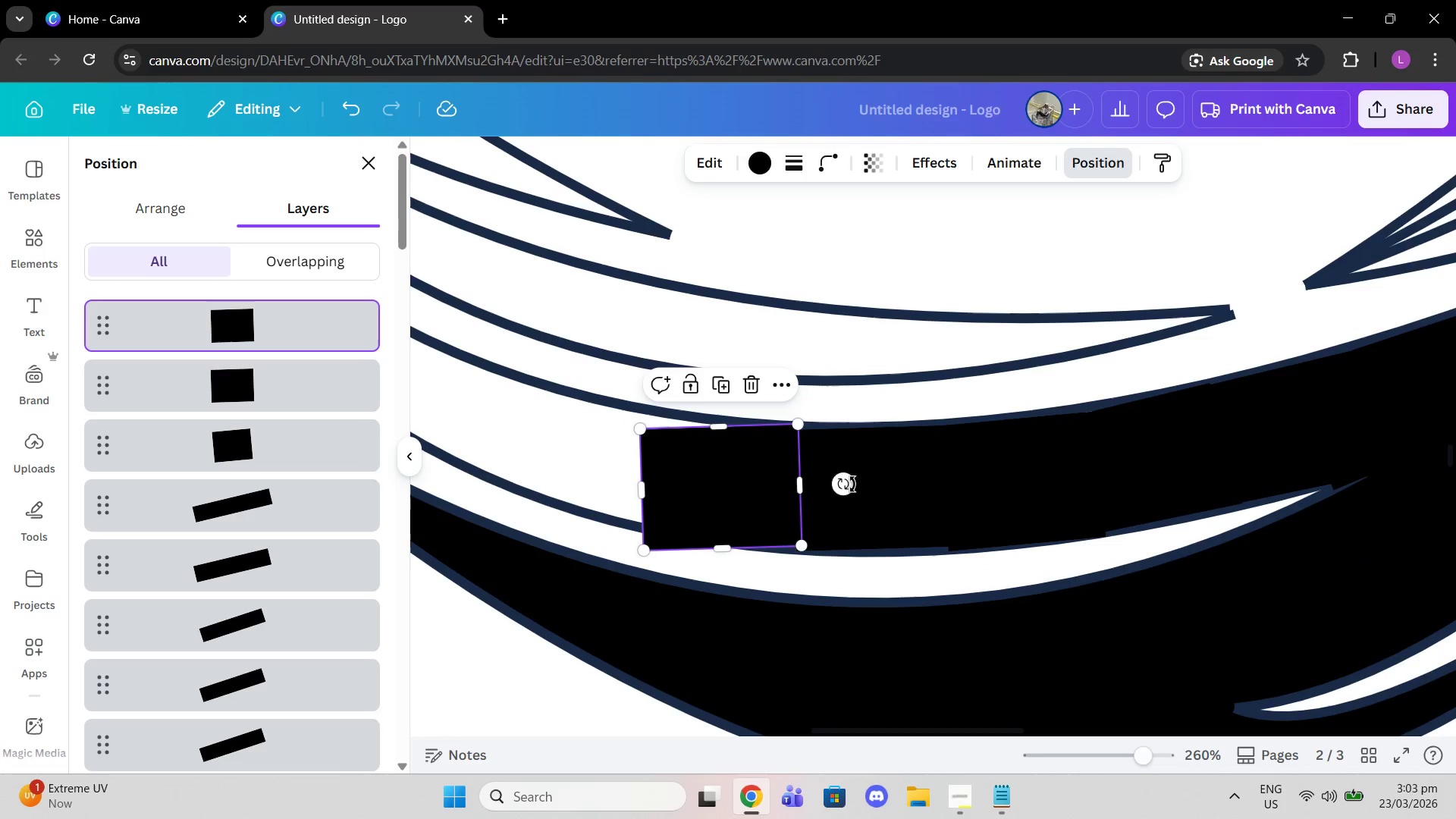 
left_click_drag(start_coordinate=[846, 483], to_coordinate=[859, 504])
 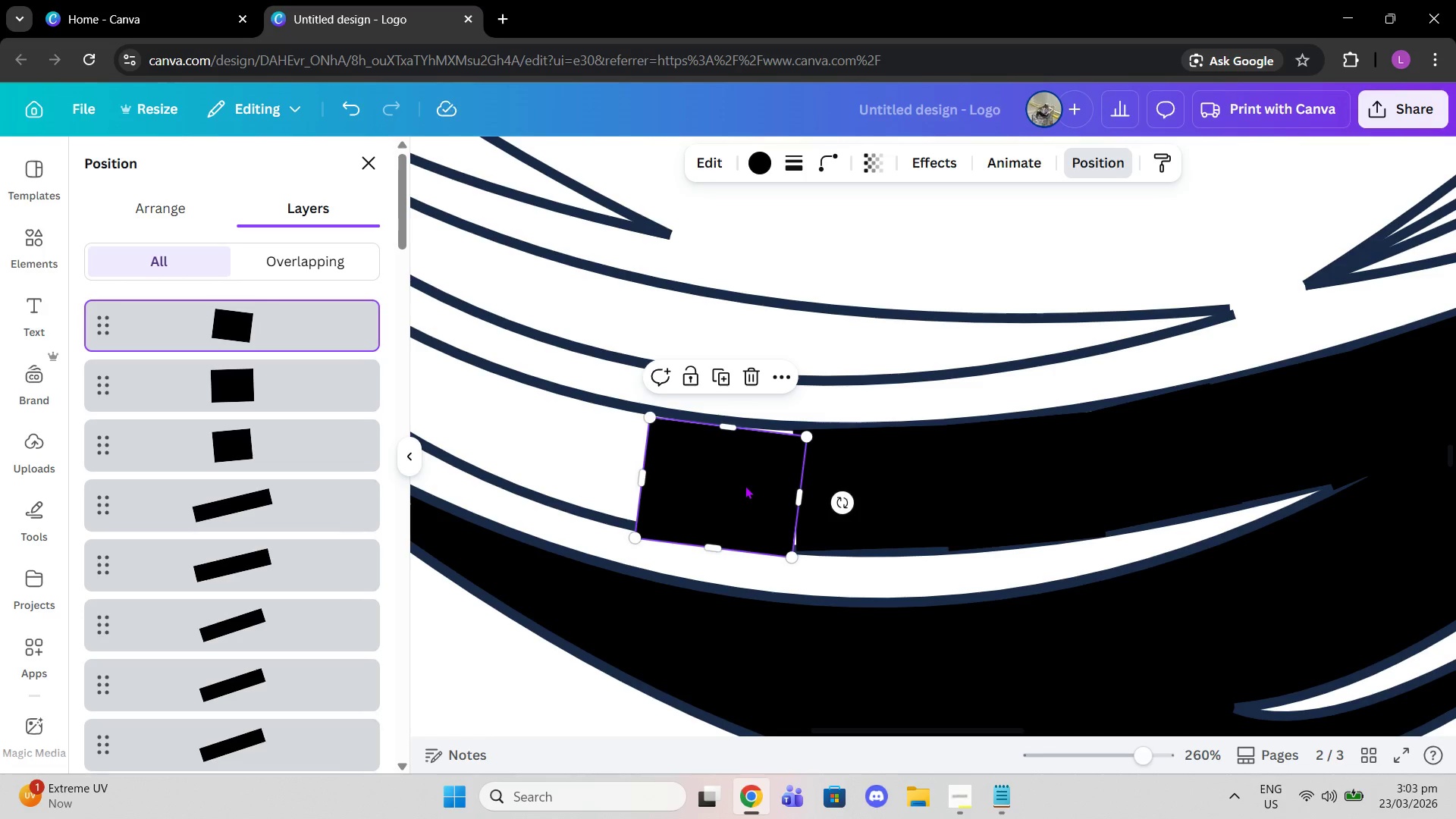 
left_click_drag(start_coordinate=[745, 485], to_coordinate=[759, 481])
 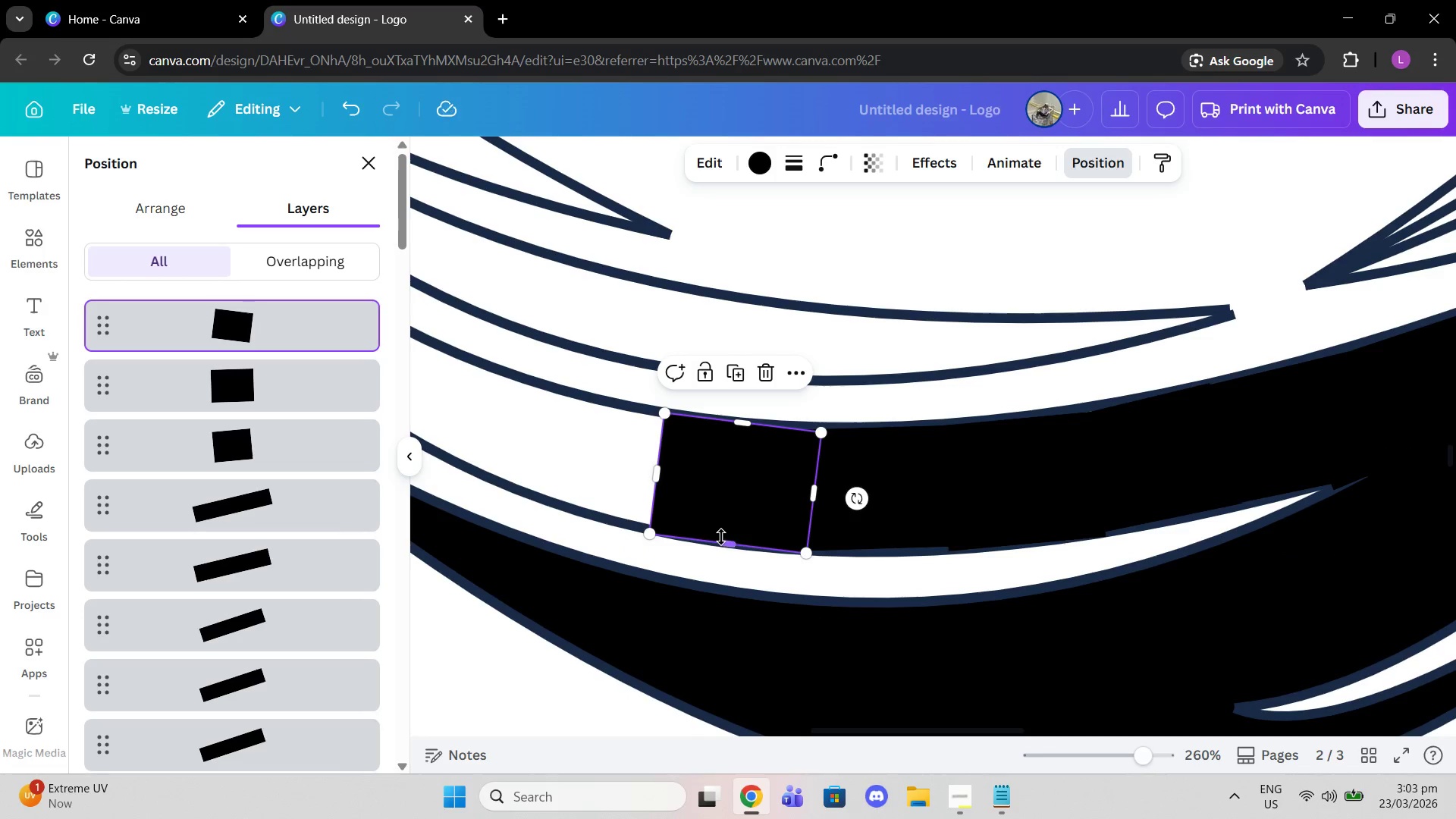 
left_click_drag(start_coordinate=[721, 537], to_coordinate=[734, 535])
 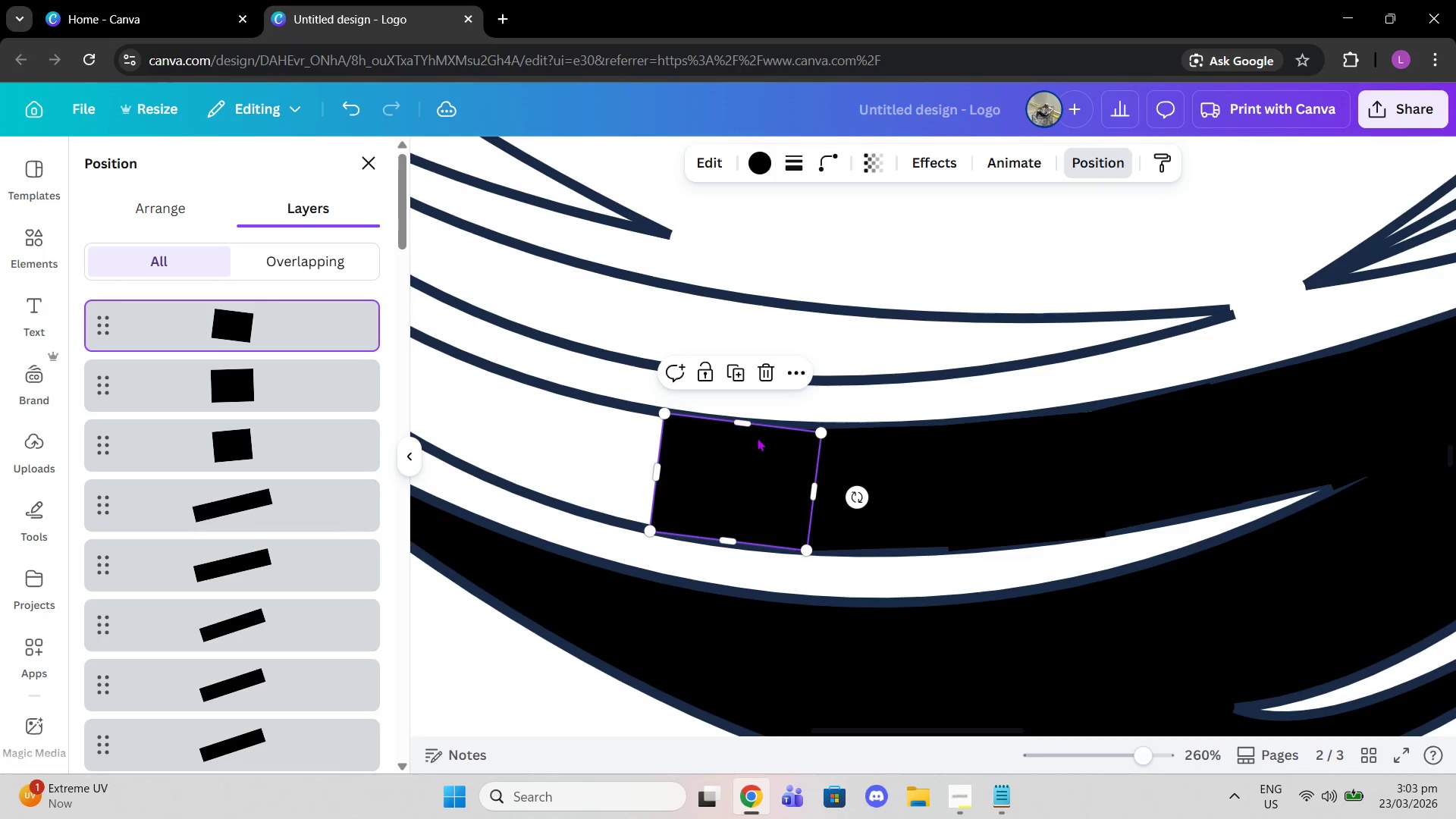 
left_click([740, 378])
 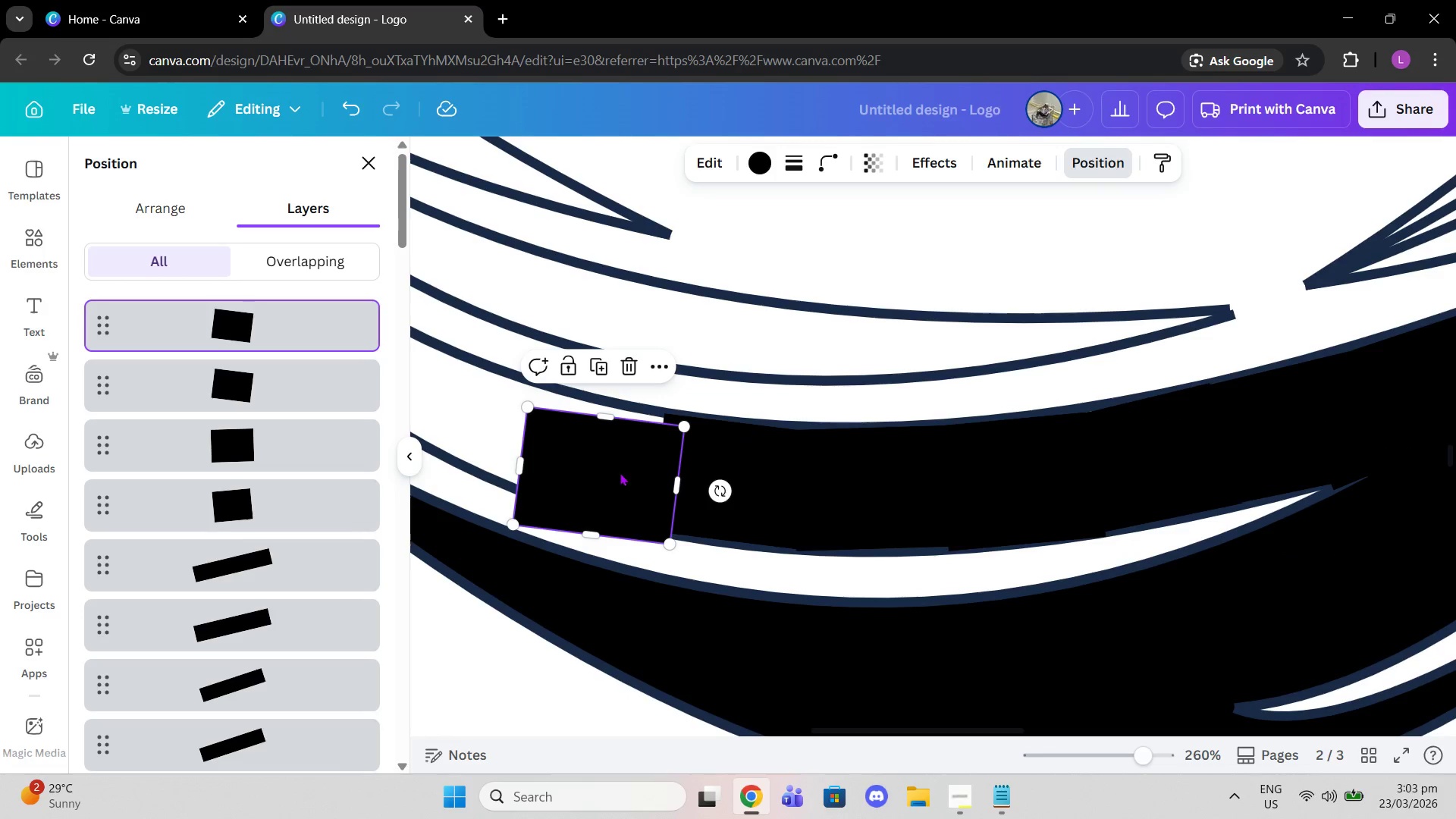 
left_click_drag(start_coordinate=[610, 473], to_coordinate=[608, 460])
 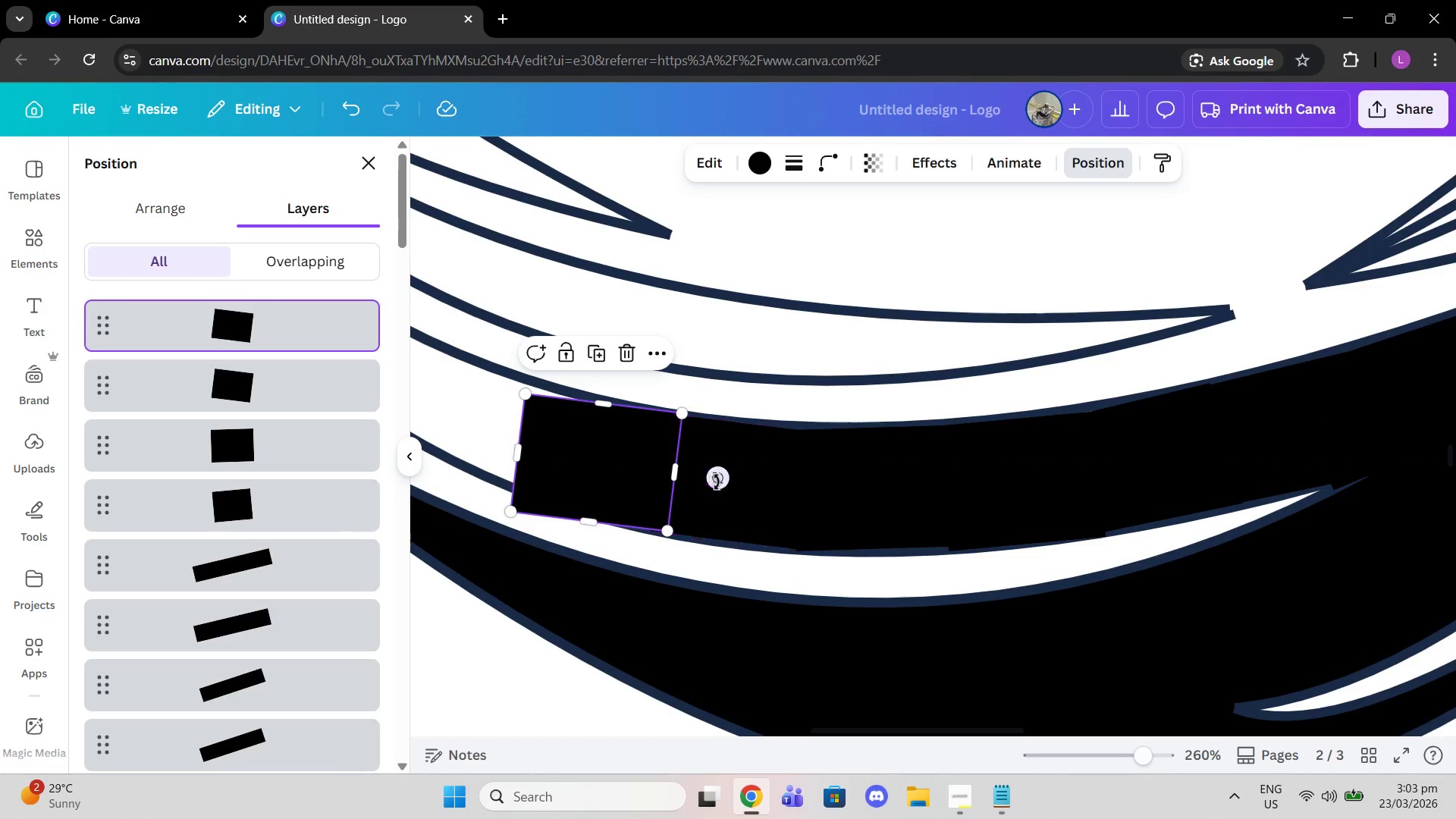 
left_click_drag(start_coordinate=[717, 483], to_coordinate=[724, 500])
 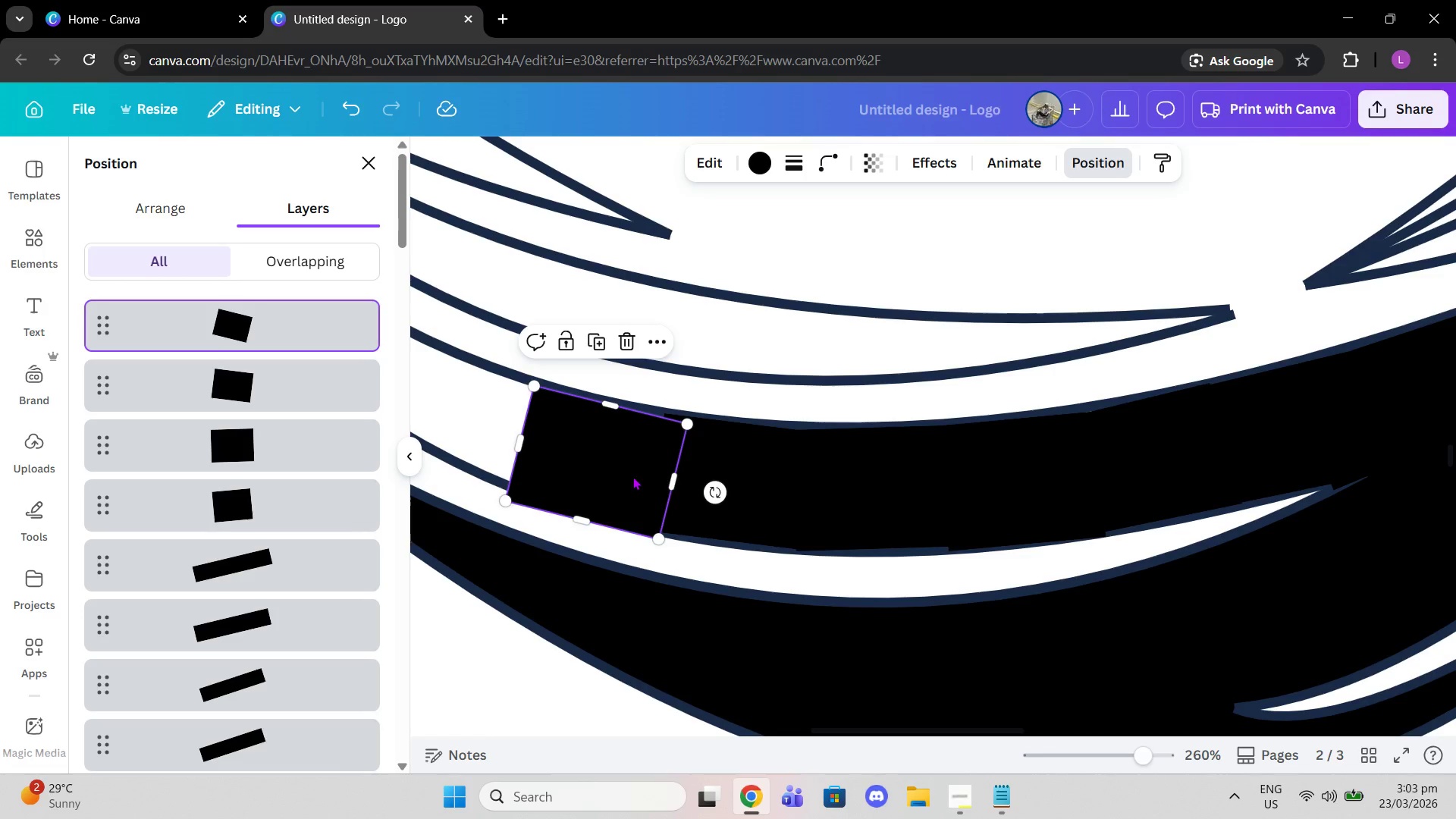 
left_click_drag(start_coordinate=[632, 476], to_coordinate=[629, 470])
 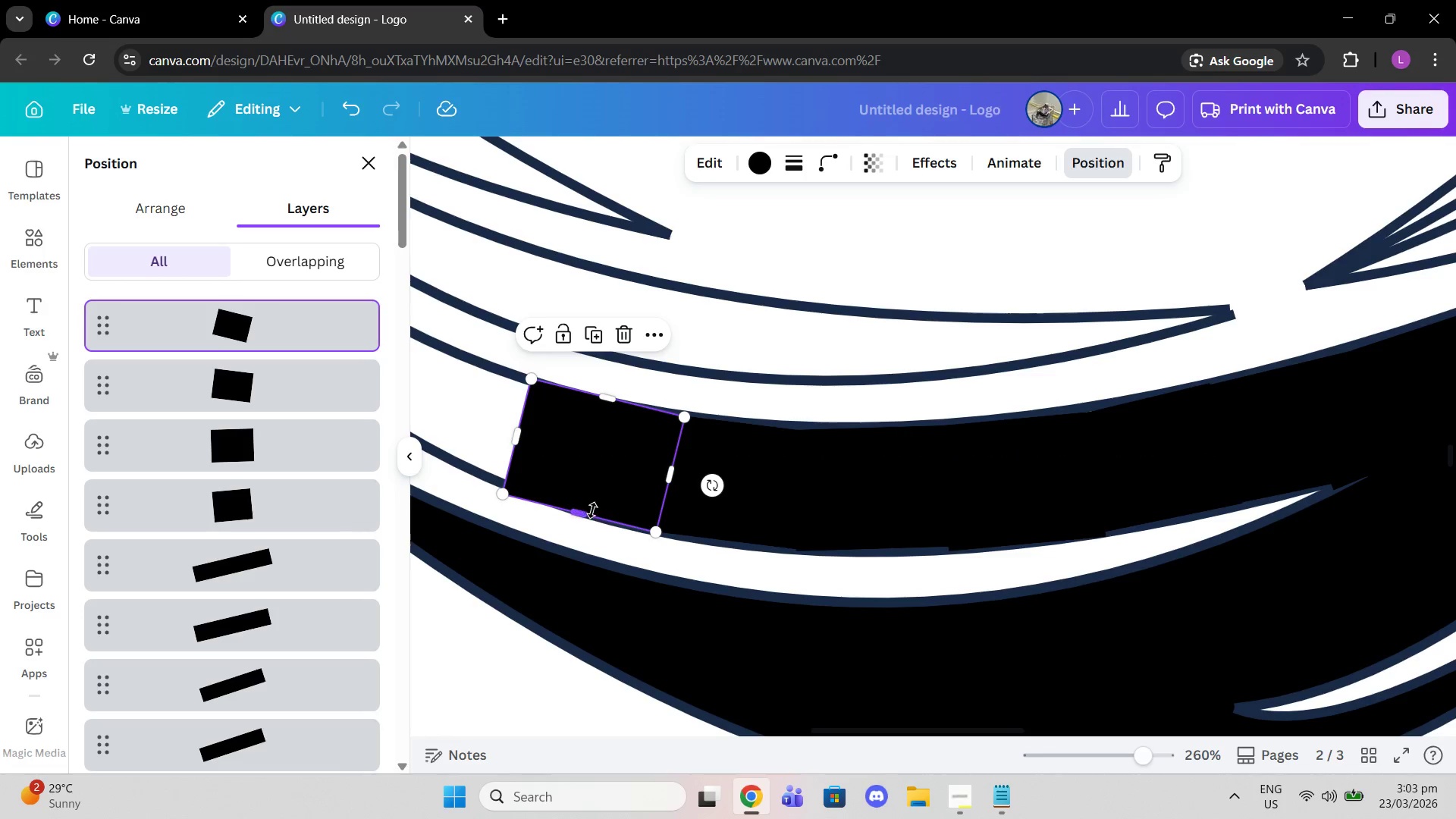 
left_click_drag(start_coordinate=[592, 510], to_coordinate=[613, 506])
 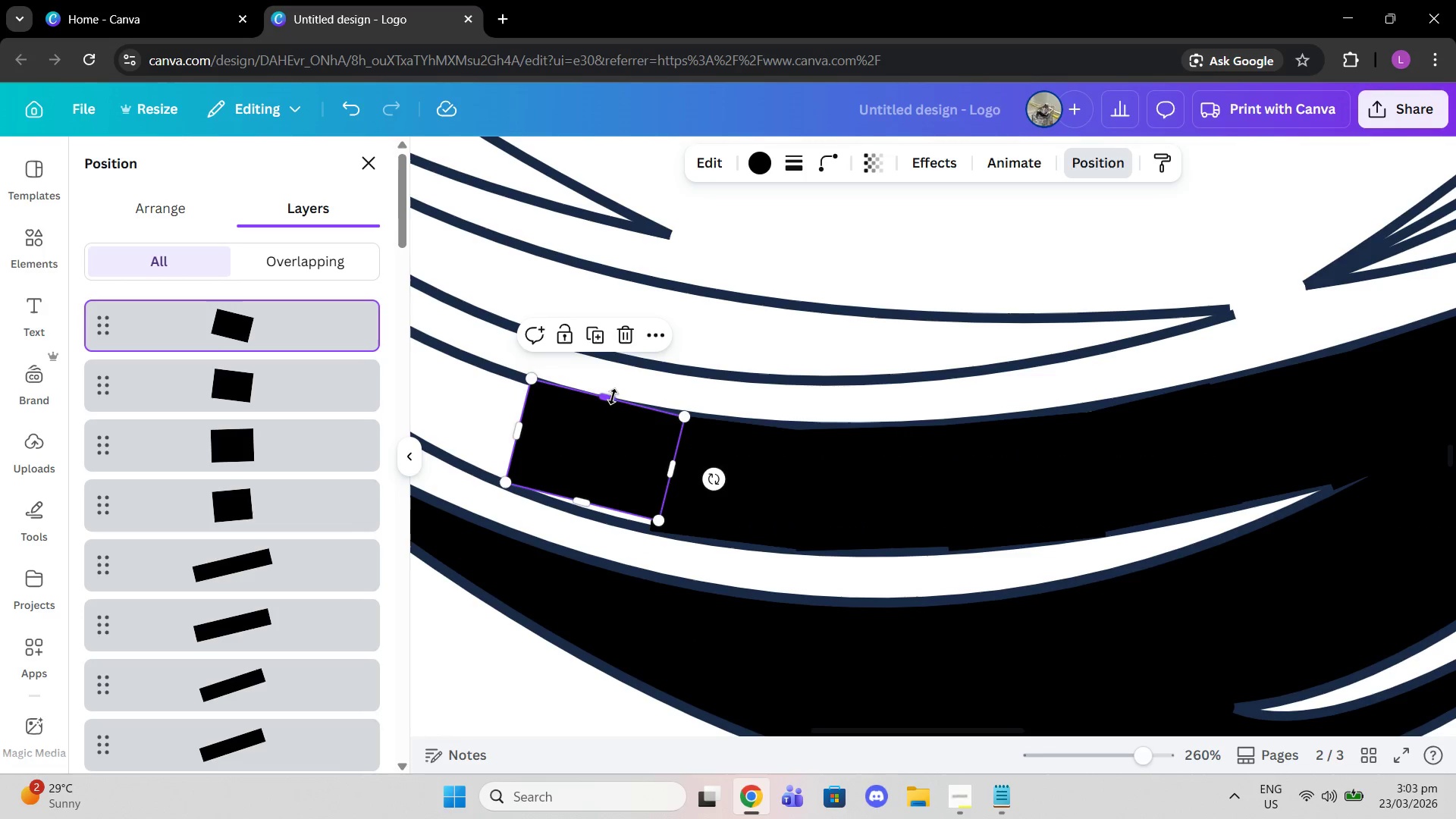 
left_click_drag(start_coordinate=[613, 397], to_coordinate=[607, 412])
 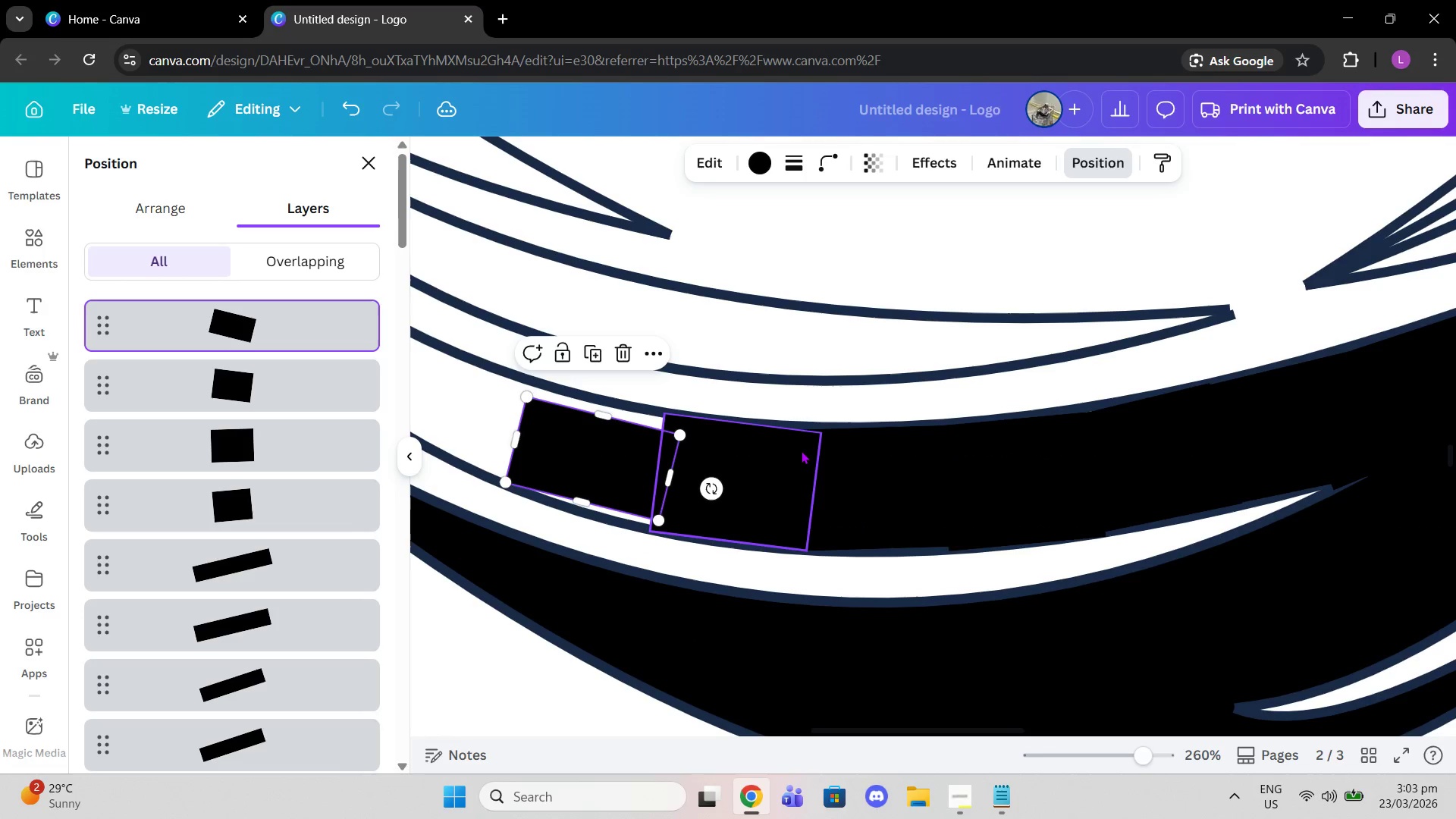 
left_click([801, 450])
 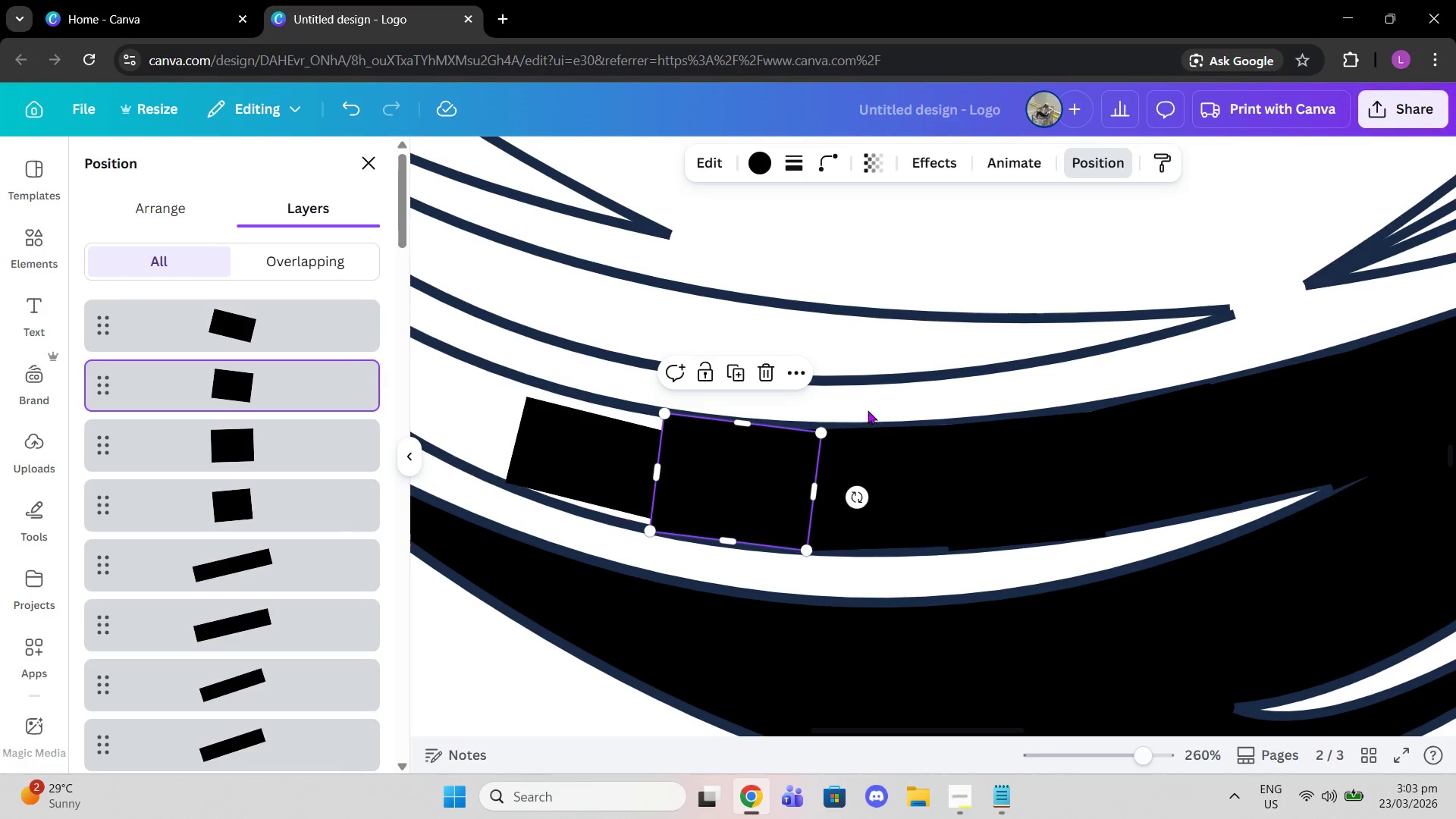 
left_click([869, 393])
 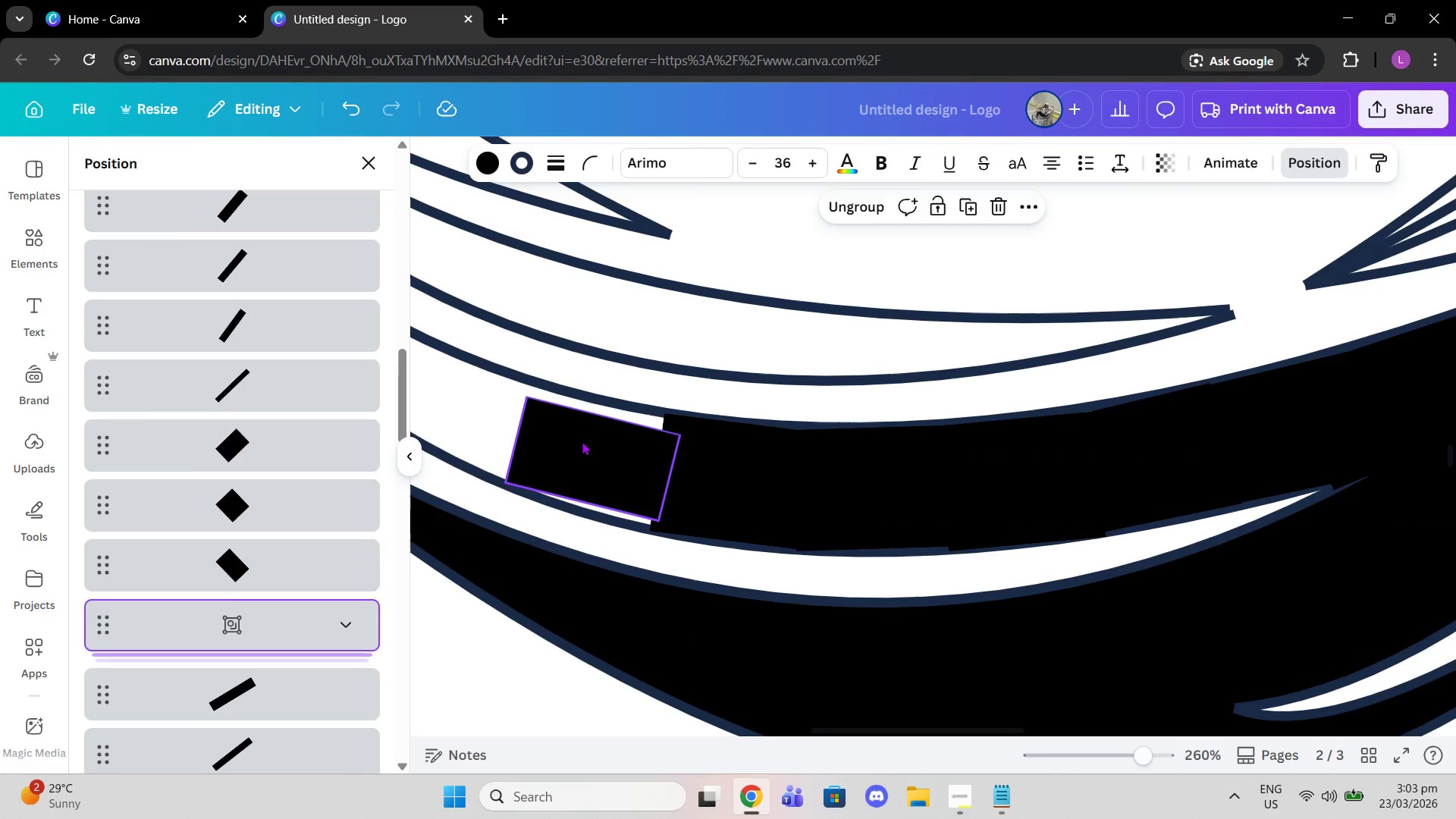 
left_click([582, 441])
 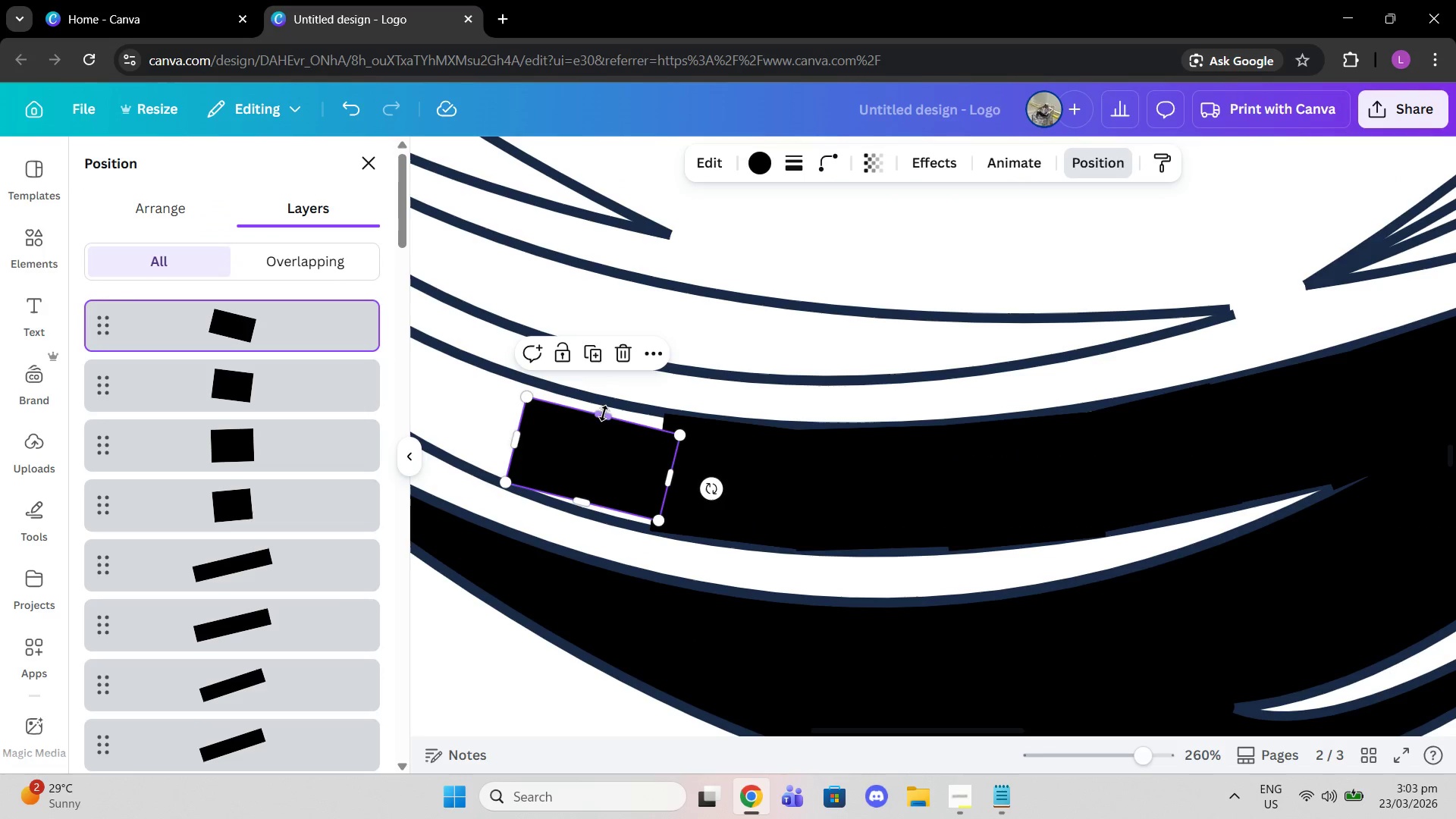 
left_click_drag(start_coordinate=[604, 413], to_coordinate=[611, 405])
 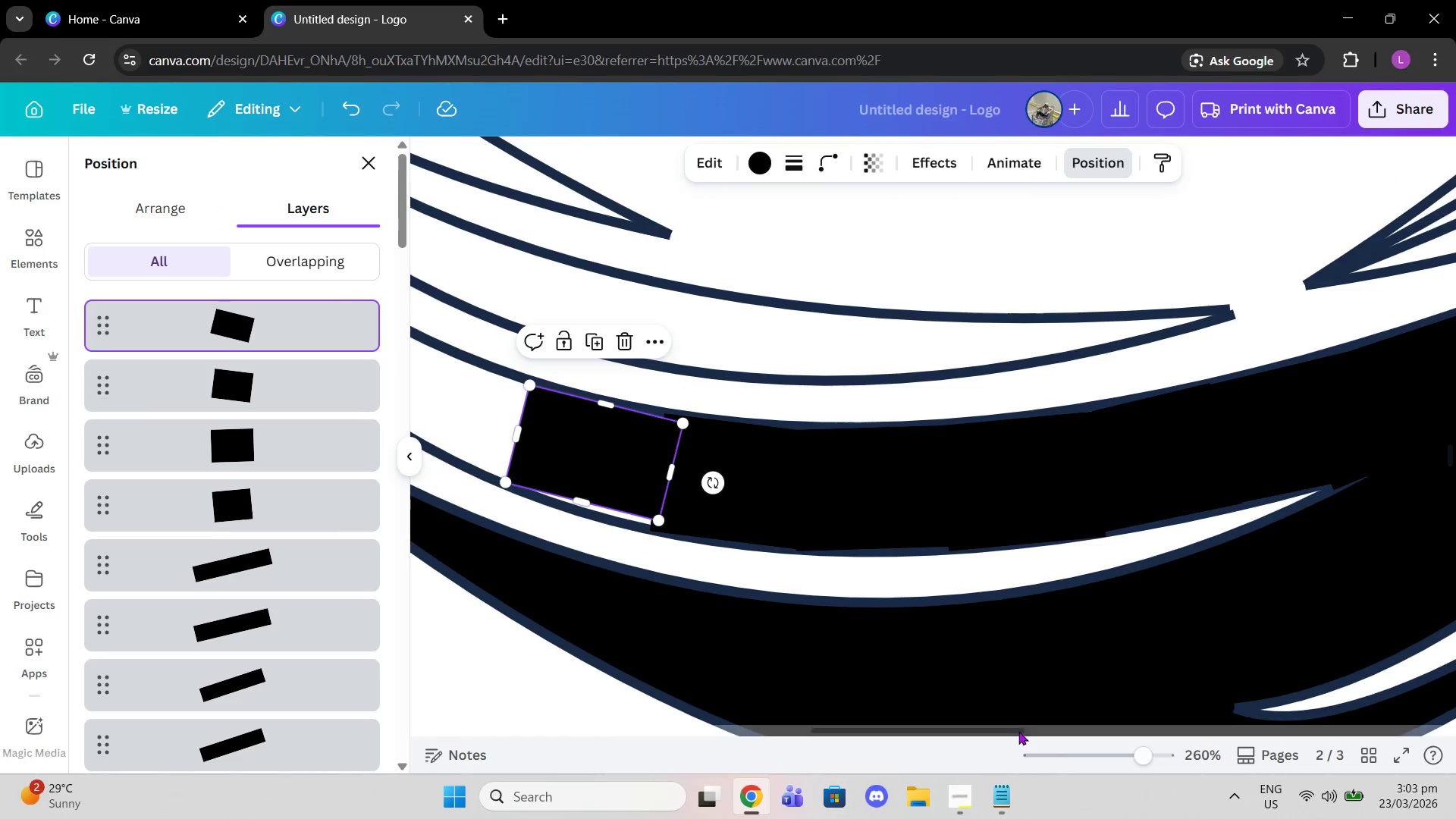 
left_click_drag(start_coordinate=[1018, 731], to_coordinate=[915, 730])
 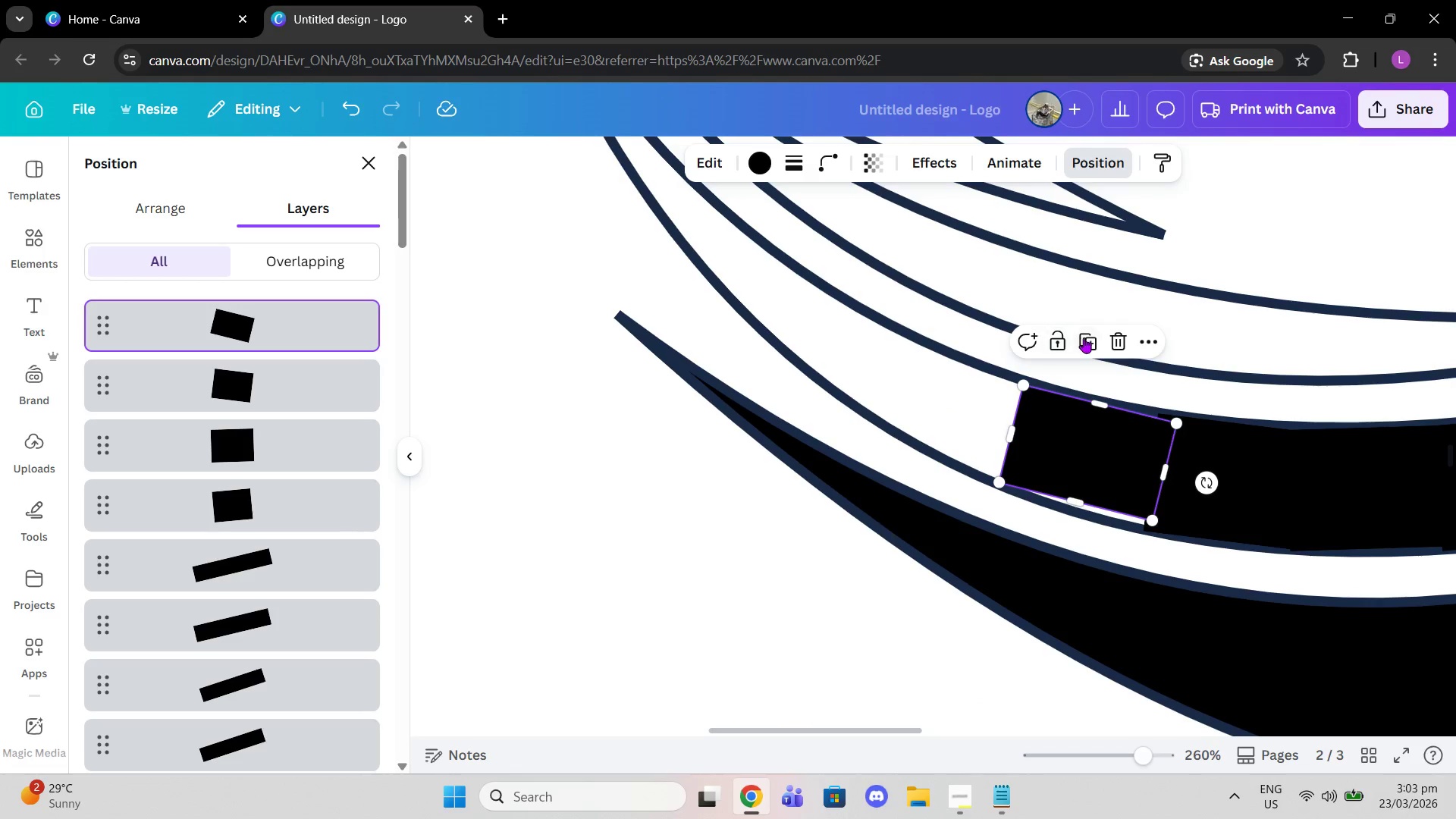 
left_click([1089, 337])
 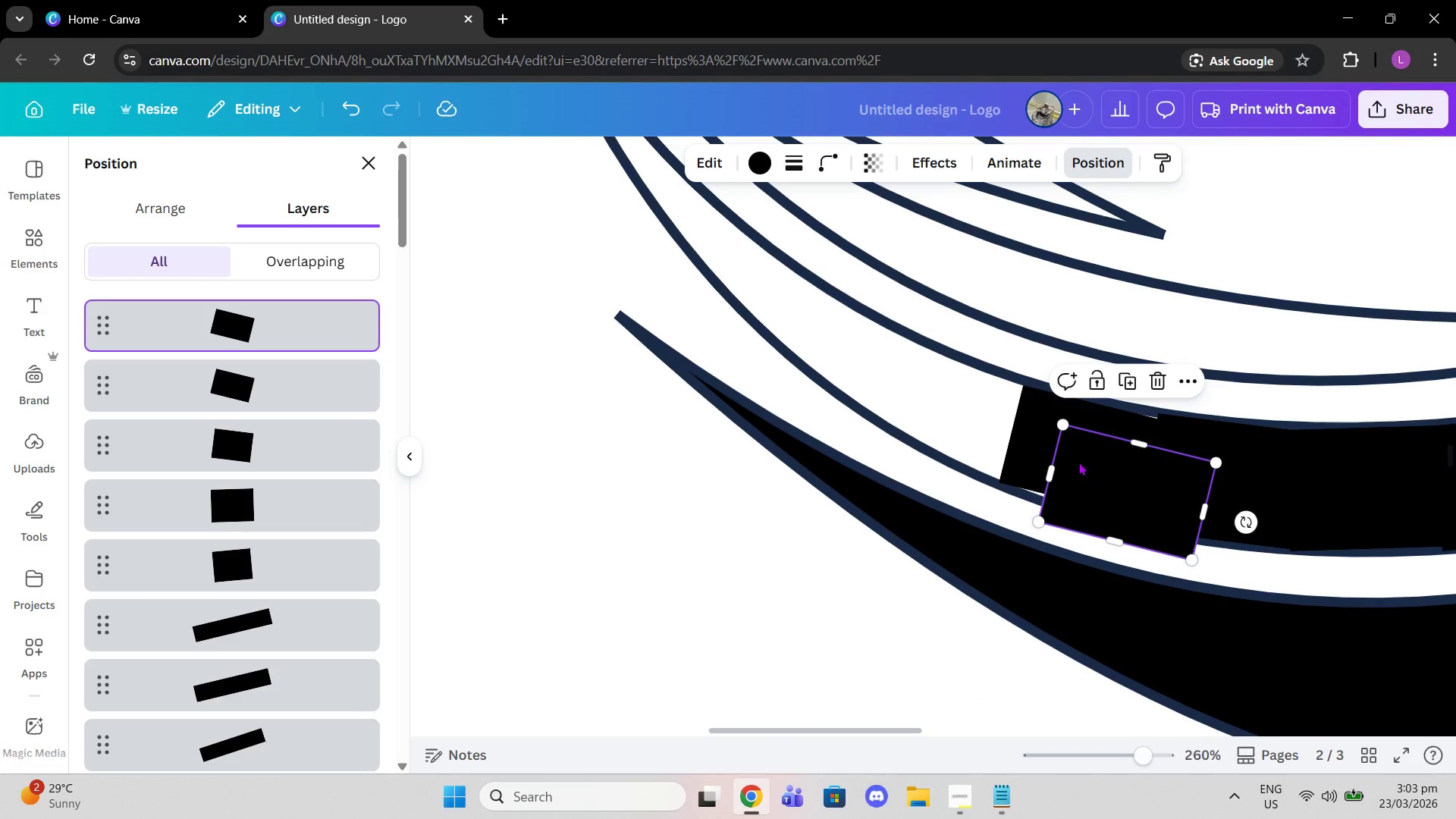 
left_click_drag(start_coordinate=[1078, 467], to_coordinate=[891, 385])
 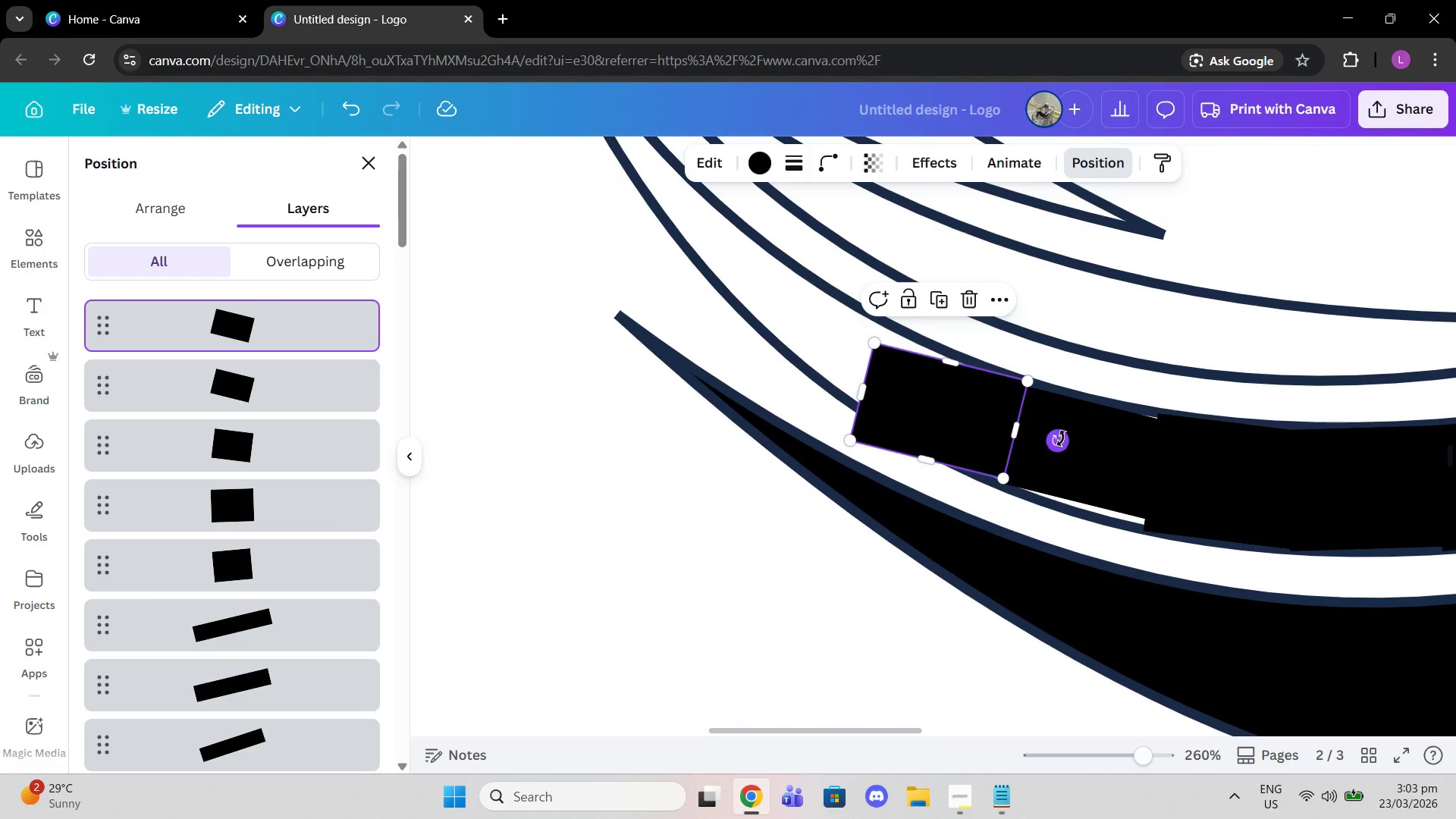 
left_click_drag(start_coordinate=[1059, 438], to_coordinate=[1076, 466])
 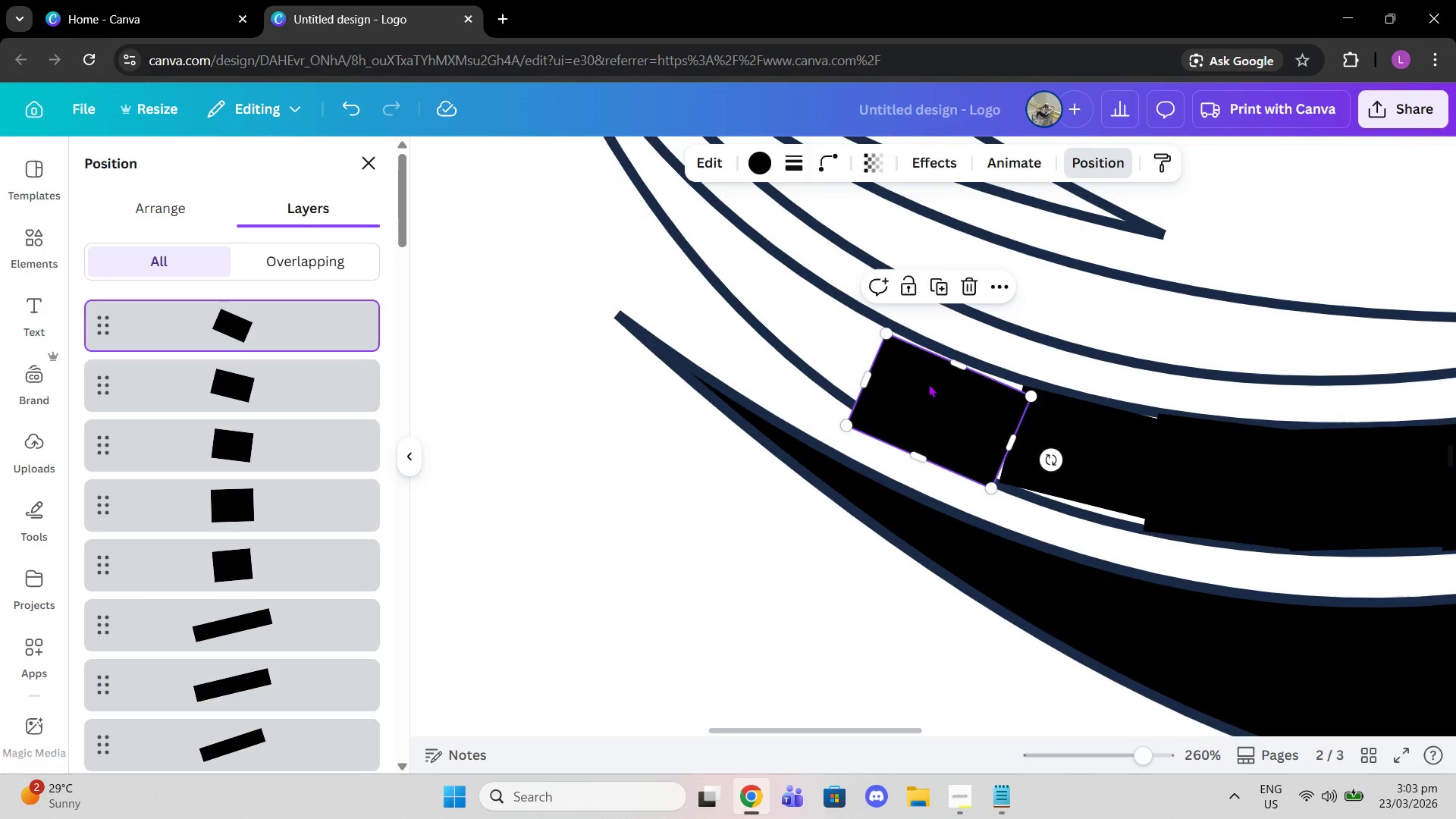 
left_click_drag(start_coordinate=[927, 384], to_coordinate=[941, 380])
 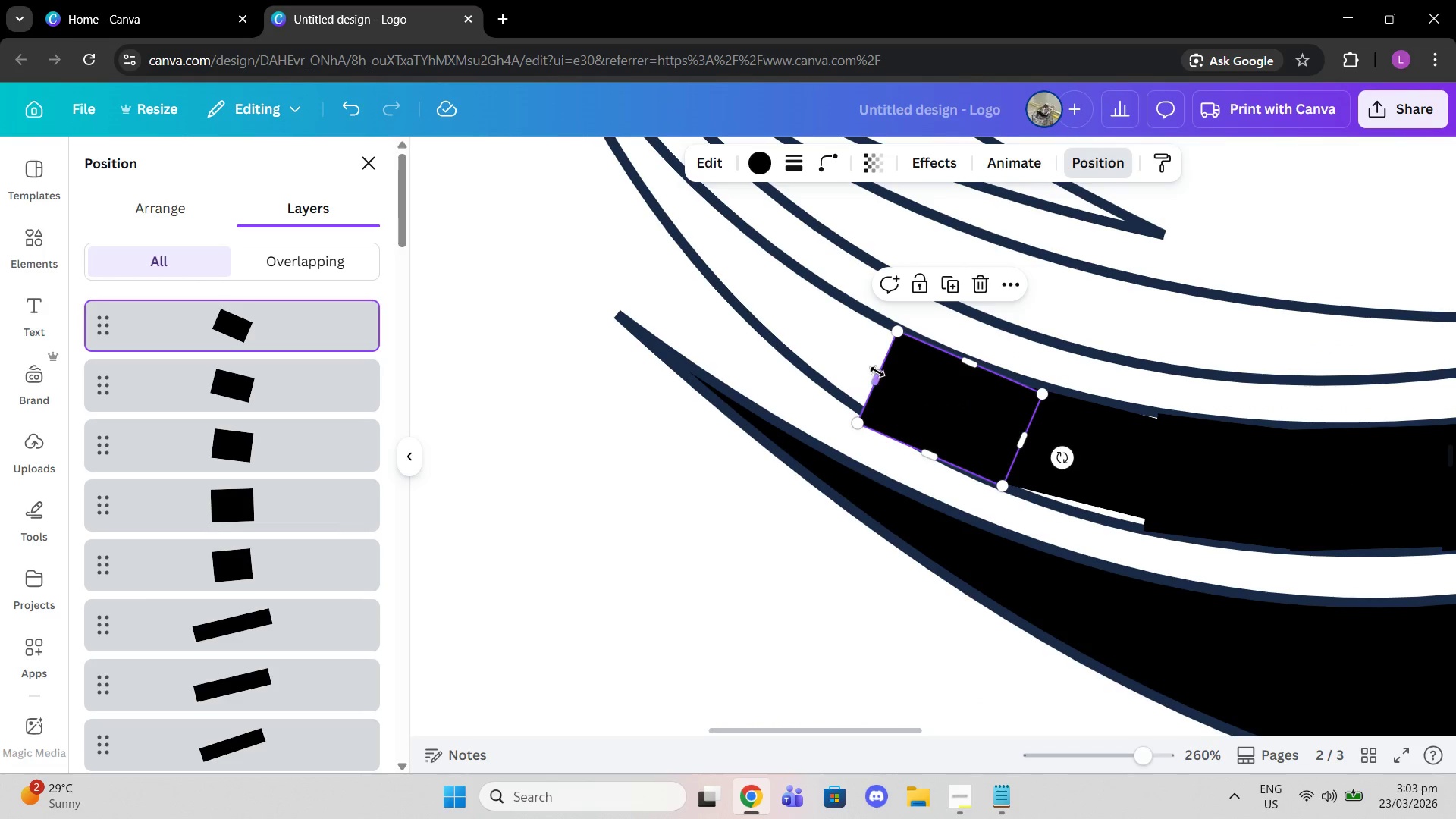 
left_click_drag(start_coordinate=[877, 372], to_coordinate=[931, 389])
 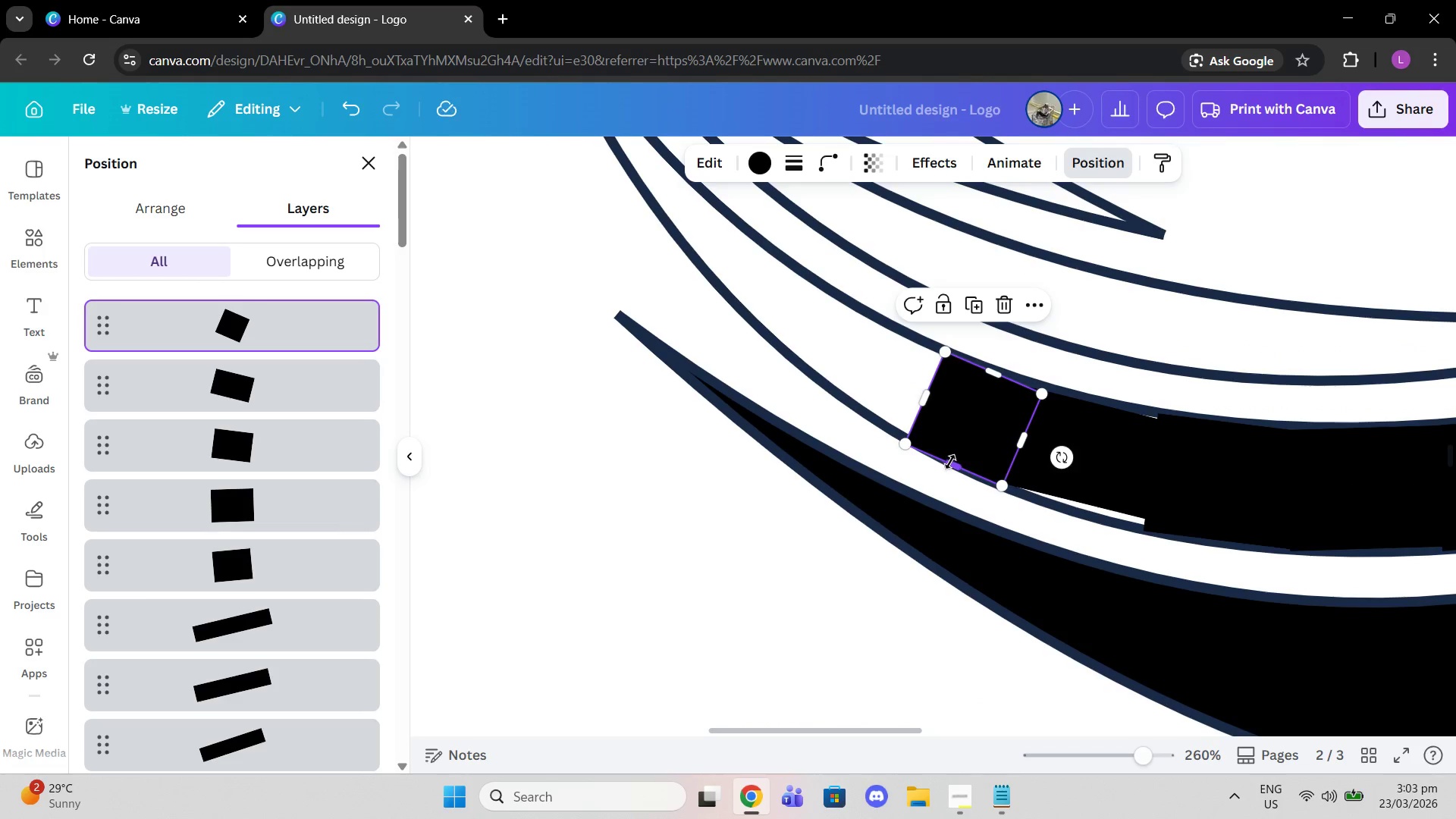 
left_click_drag(start_coordinate=[951, 462], to_coordinate=[962, 462])
 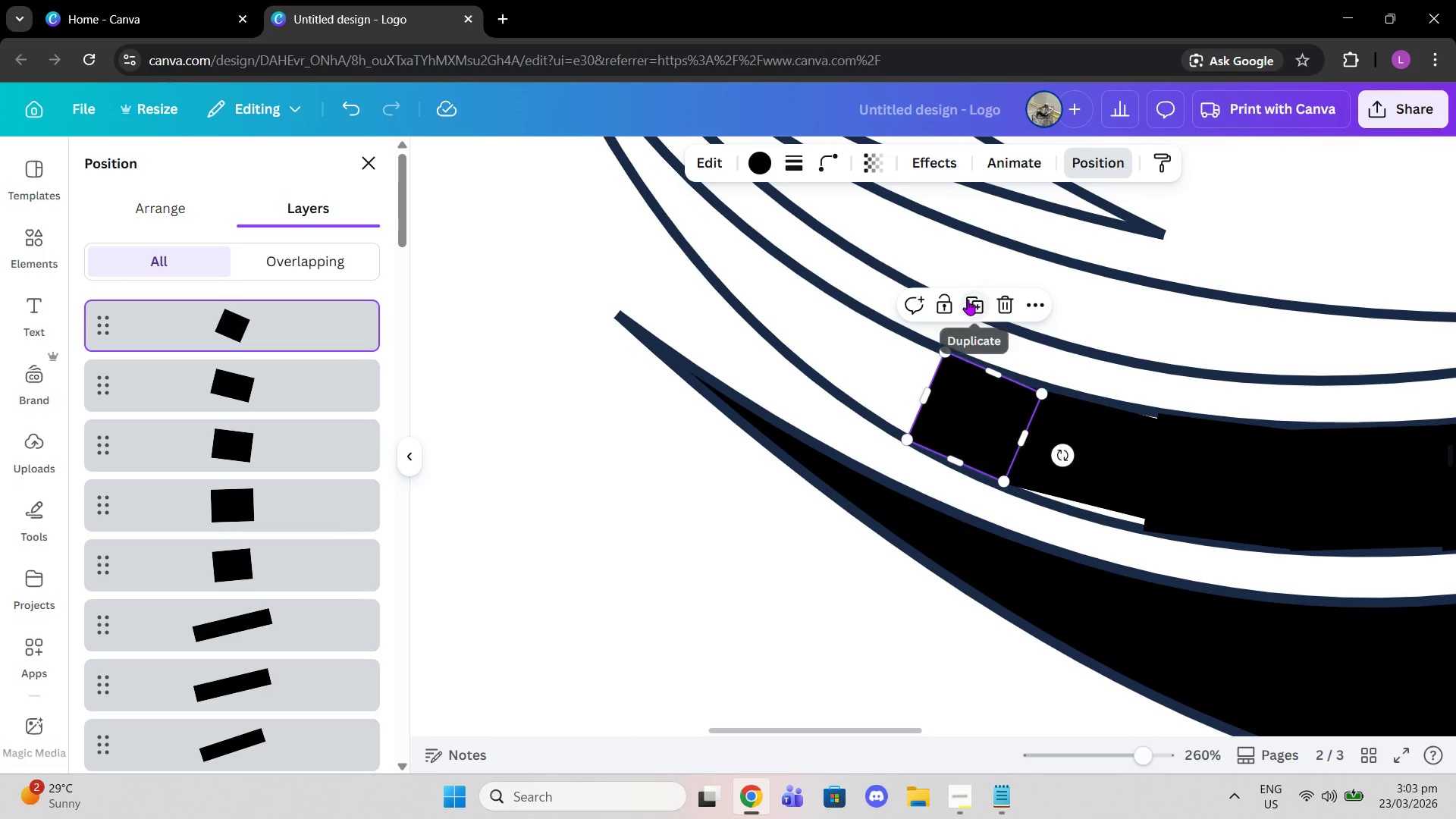 
left_click([973, 300])
 